 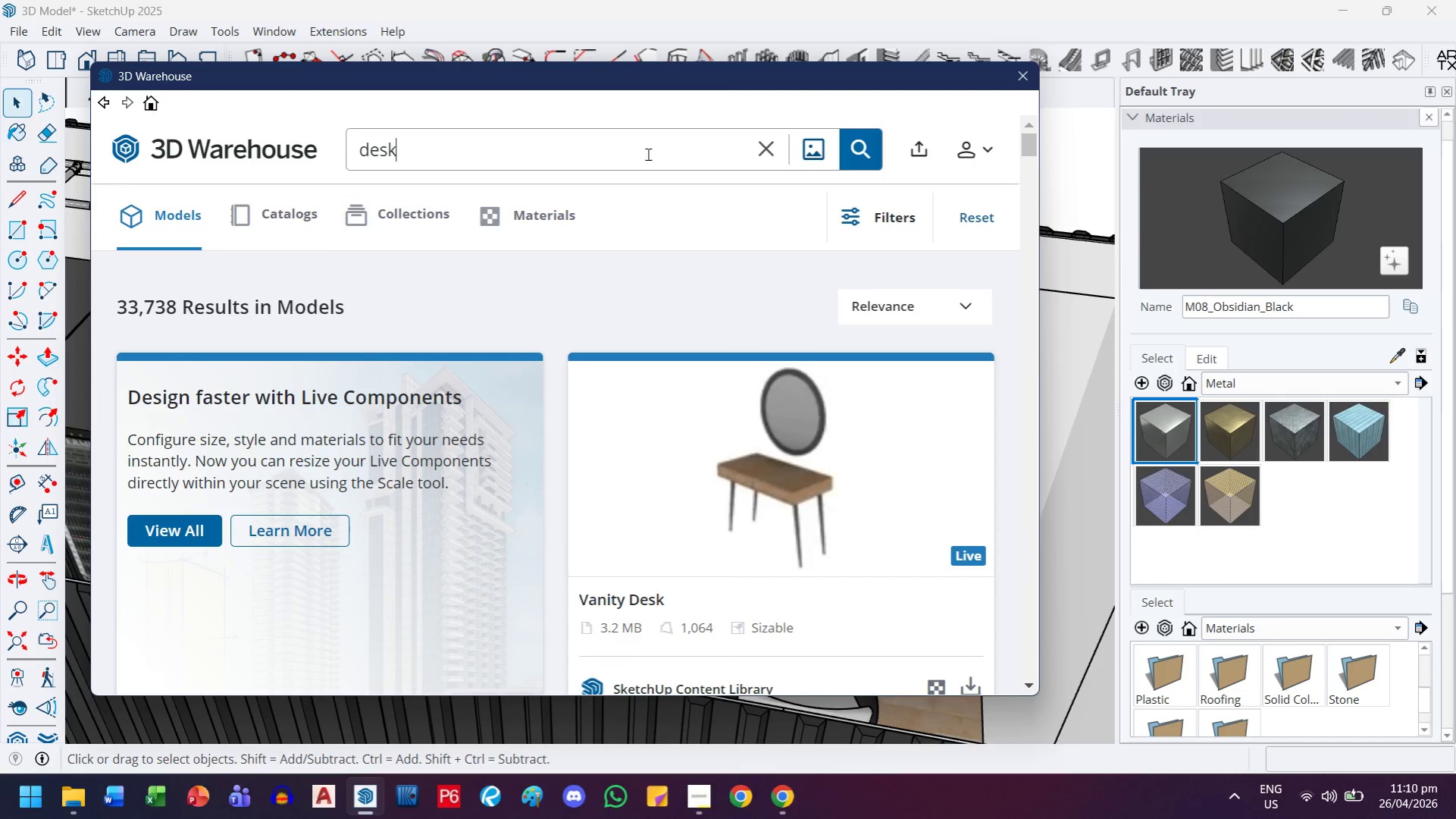 
left_click_drag(start_coordinate=[647, 153], to_coordinate=[271, 152])
 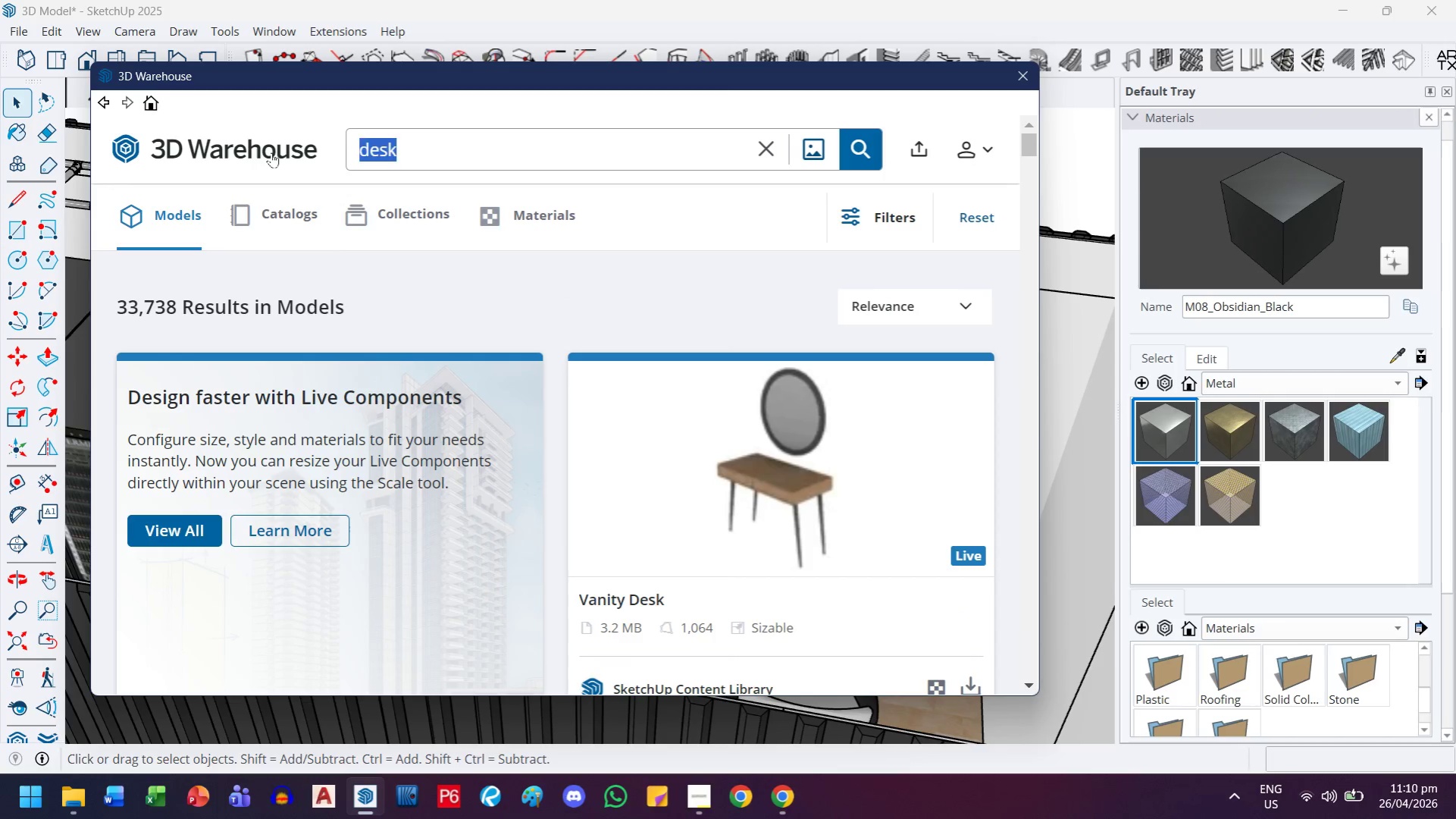 
type(metal desk)
 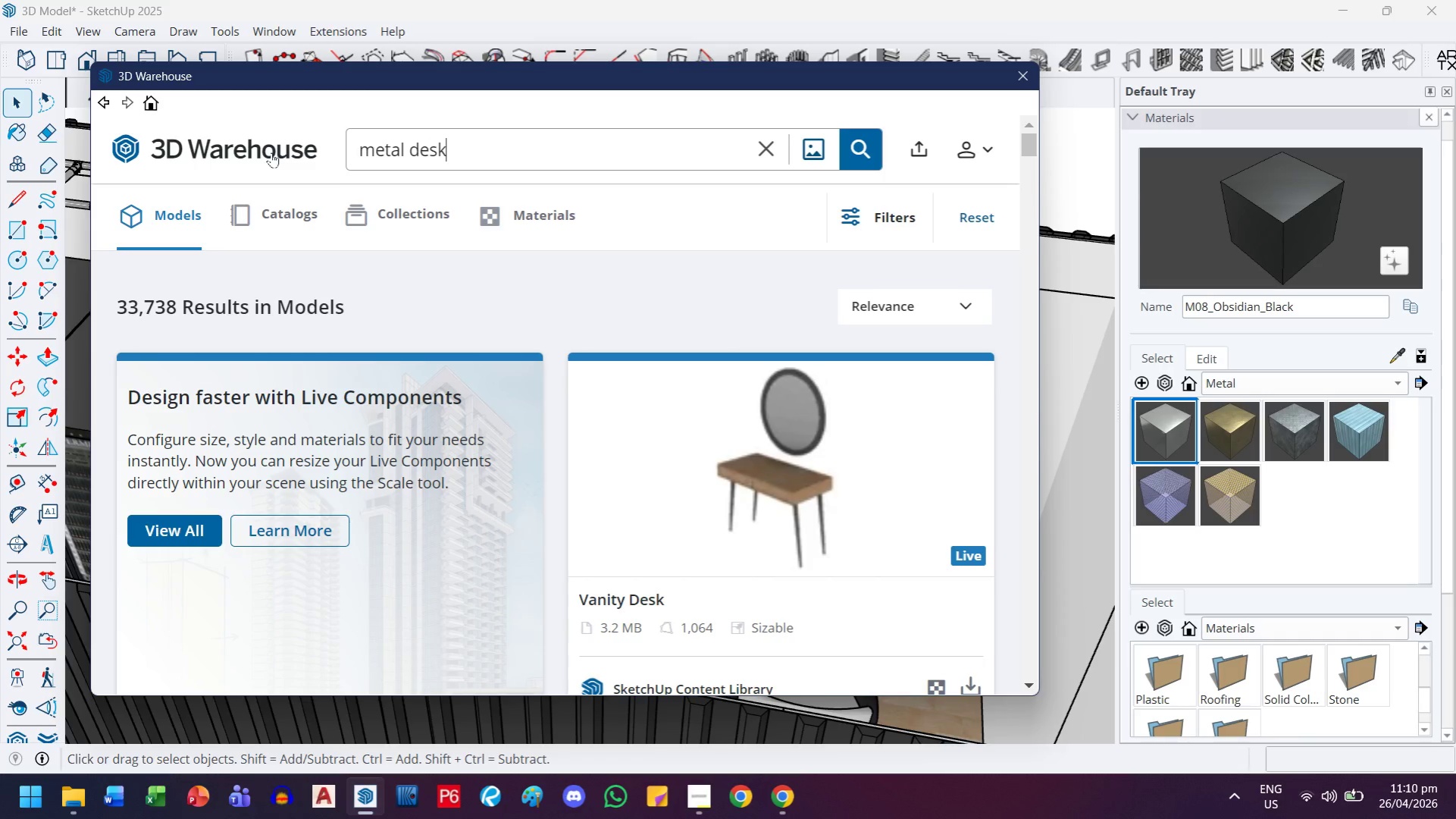 
key(Enter)
 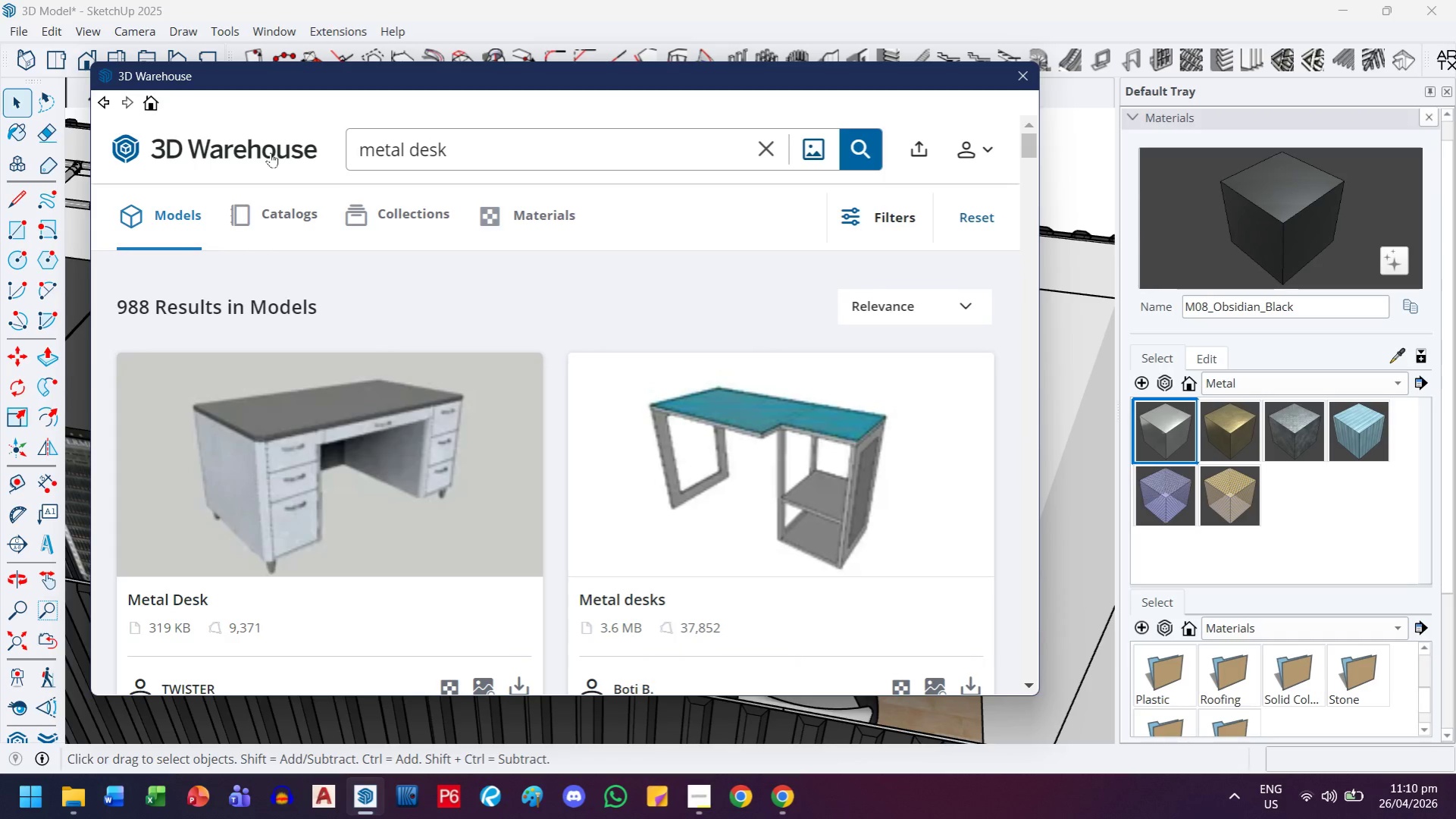 
scroll: coordinate [750, 515], scroll_direction: down, amount: 1.0
 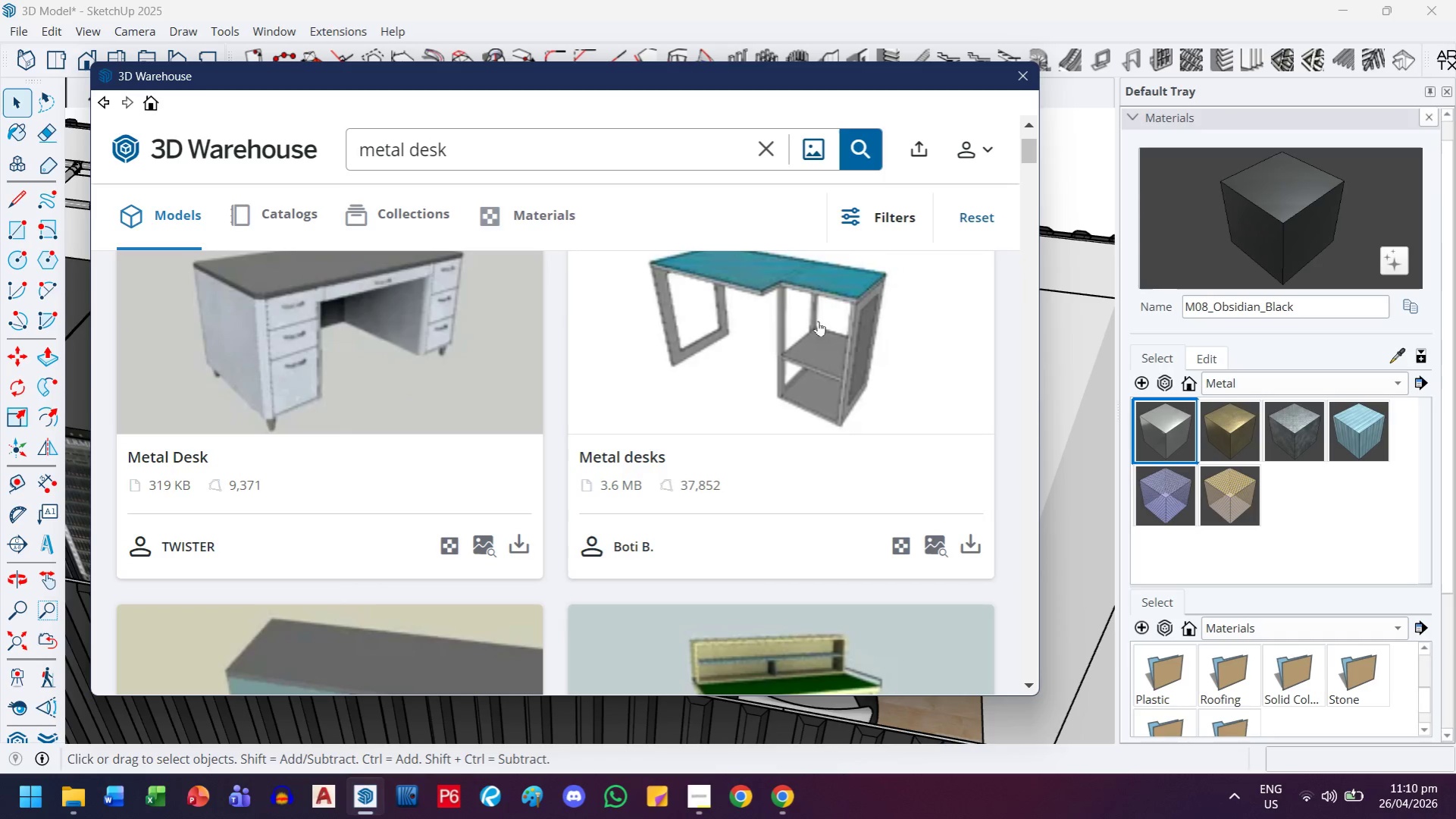 
left_click([881, 220])
 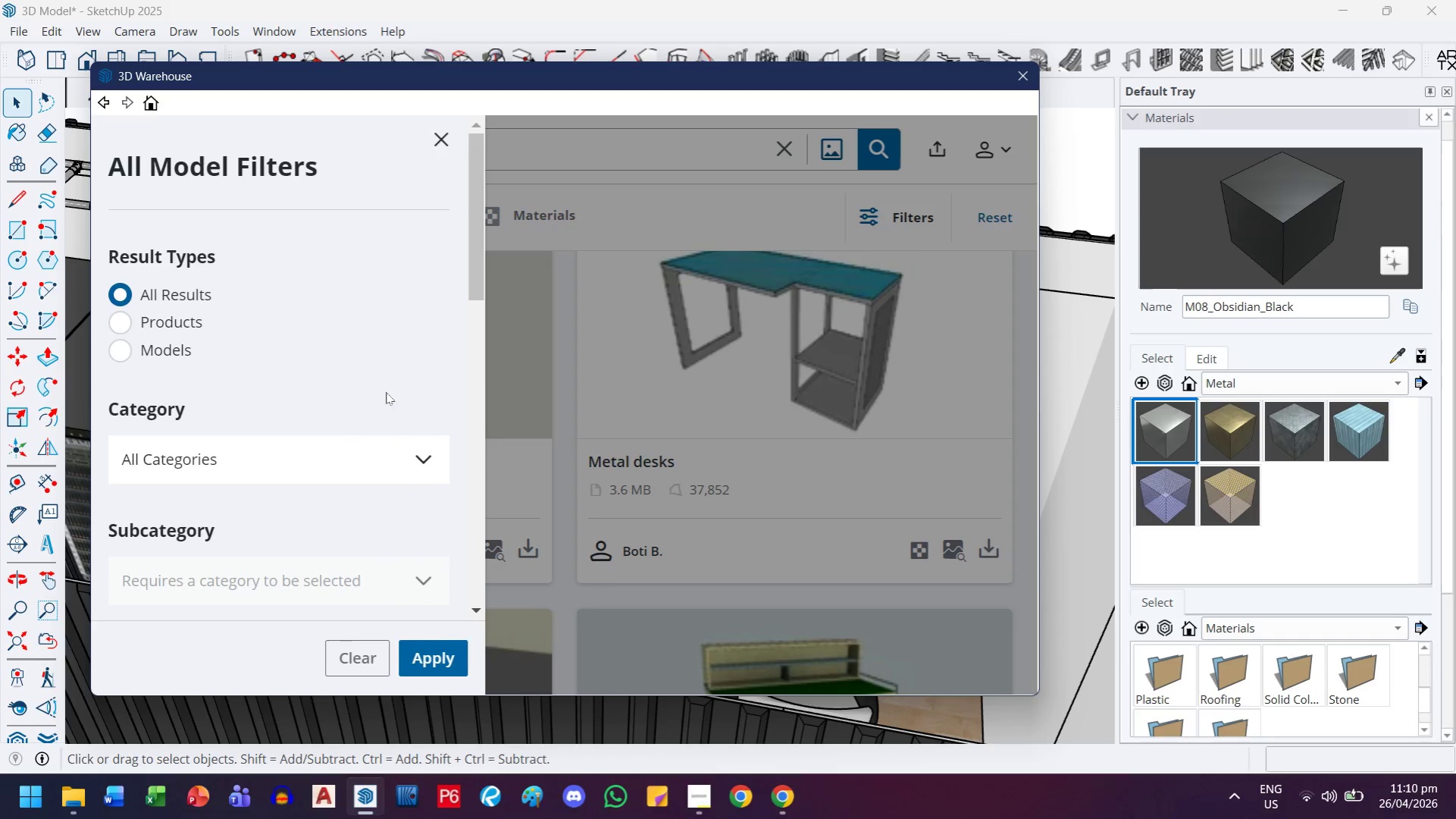 
scroll: coordinate [299, 407], scroll_direction: down, amount: 2.0
 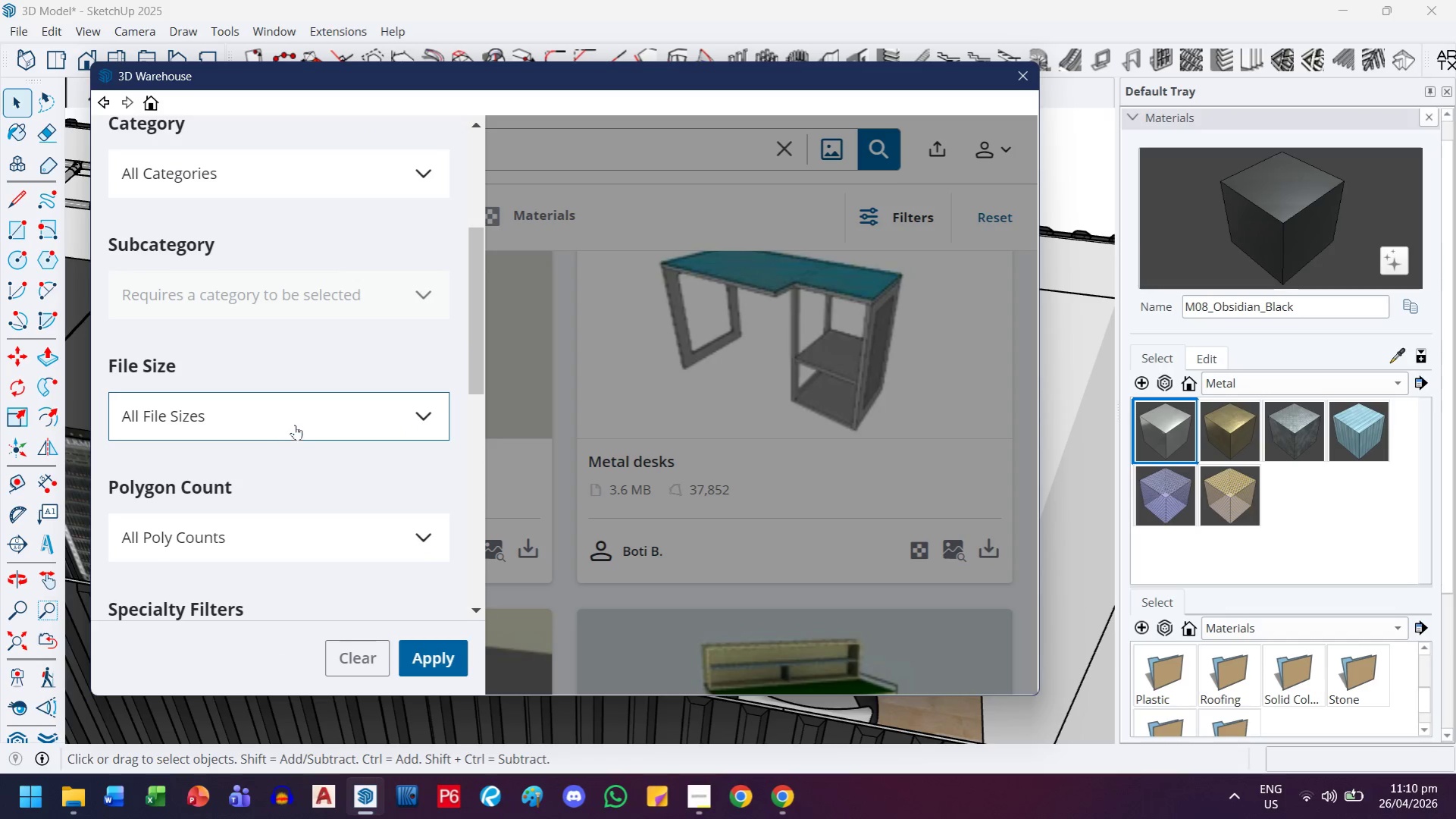 
left_click([295, 424])
 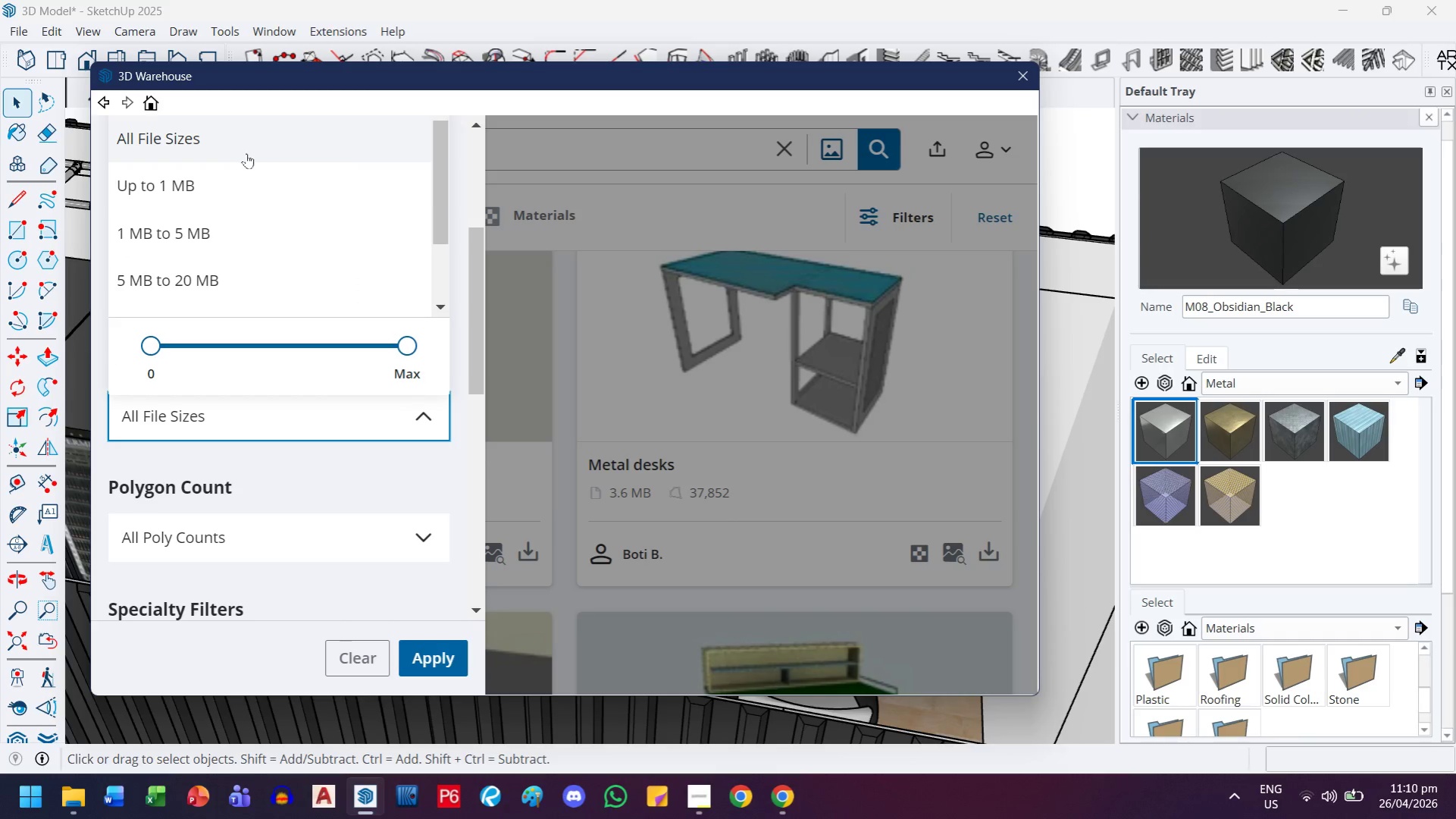 
left_click([243, 168])
 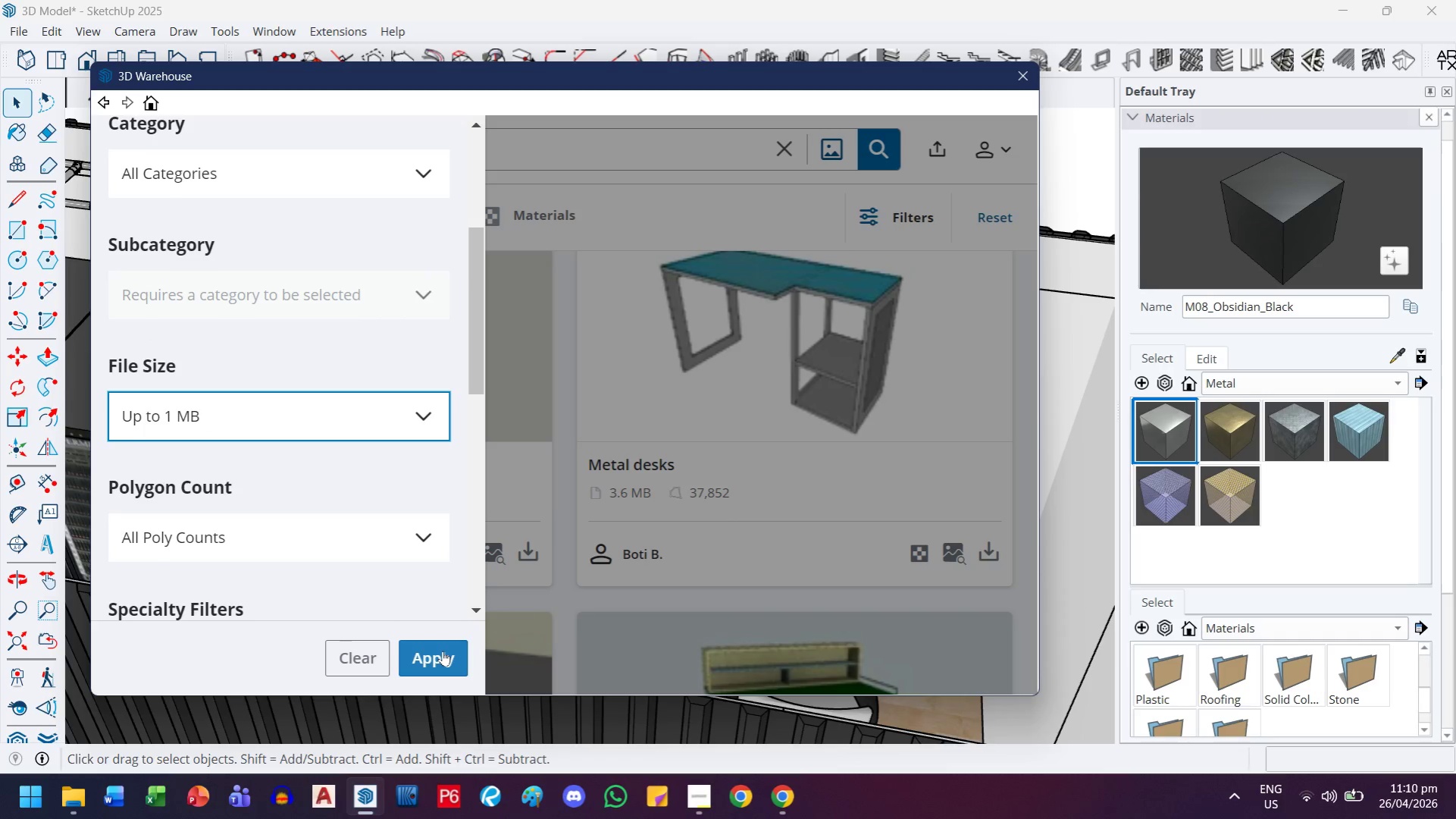 
left_click([443, 651])
 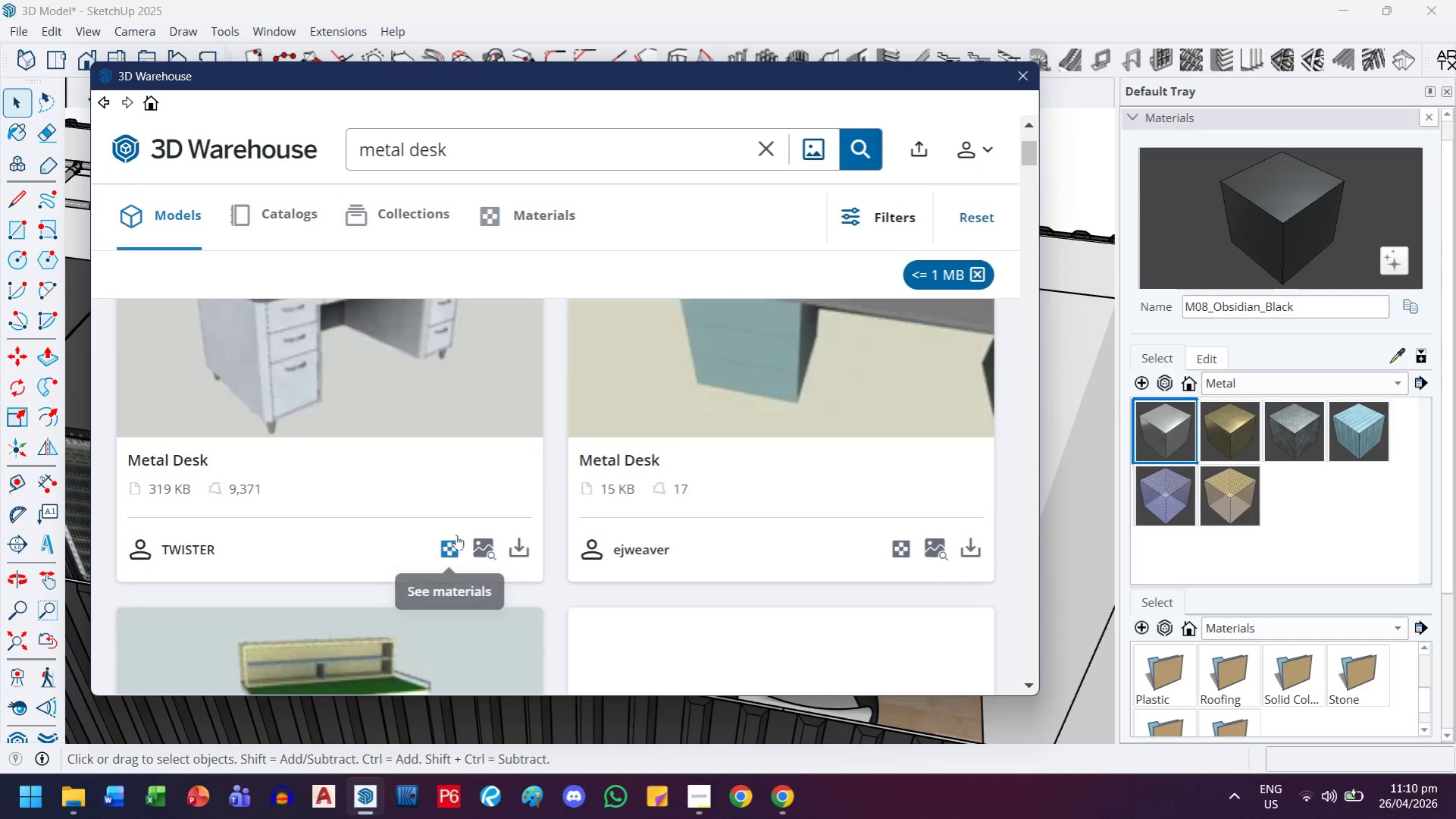 
scroll: coordinate [457, 534], scroll_direction: up, amount: 2.0
 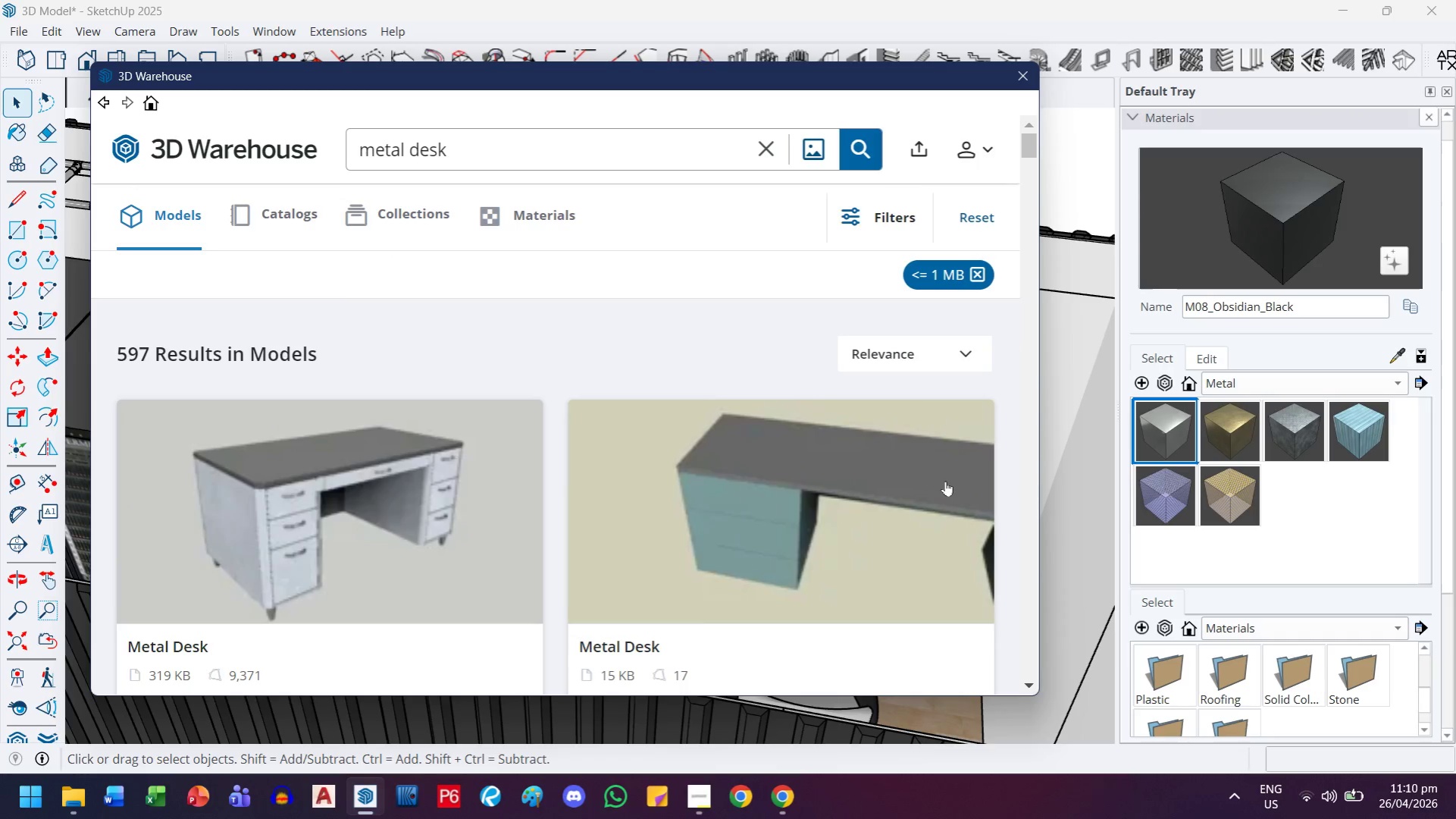 
scroll: coordinate [945, 481], scroll_direction: down, amount: 3.0
 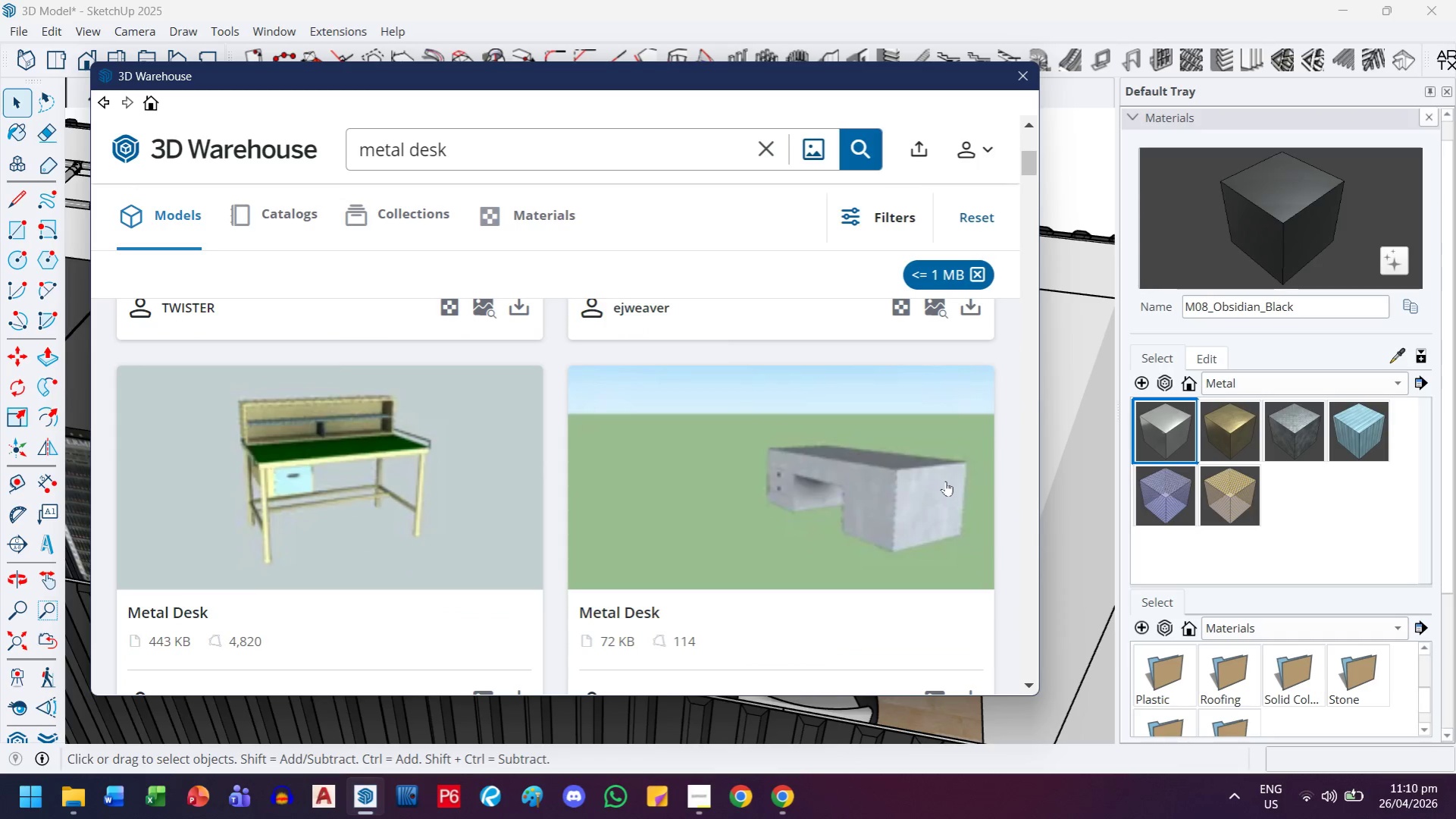 
scroll: coordinate [945, 481], scroll_direction: up, amount: 2.0
 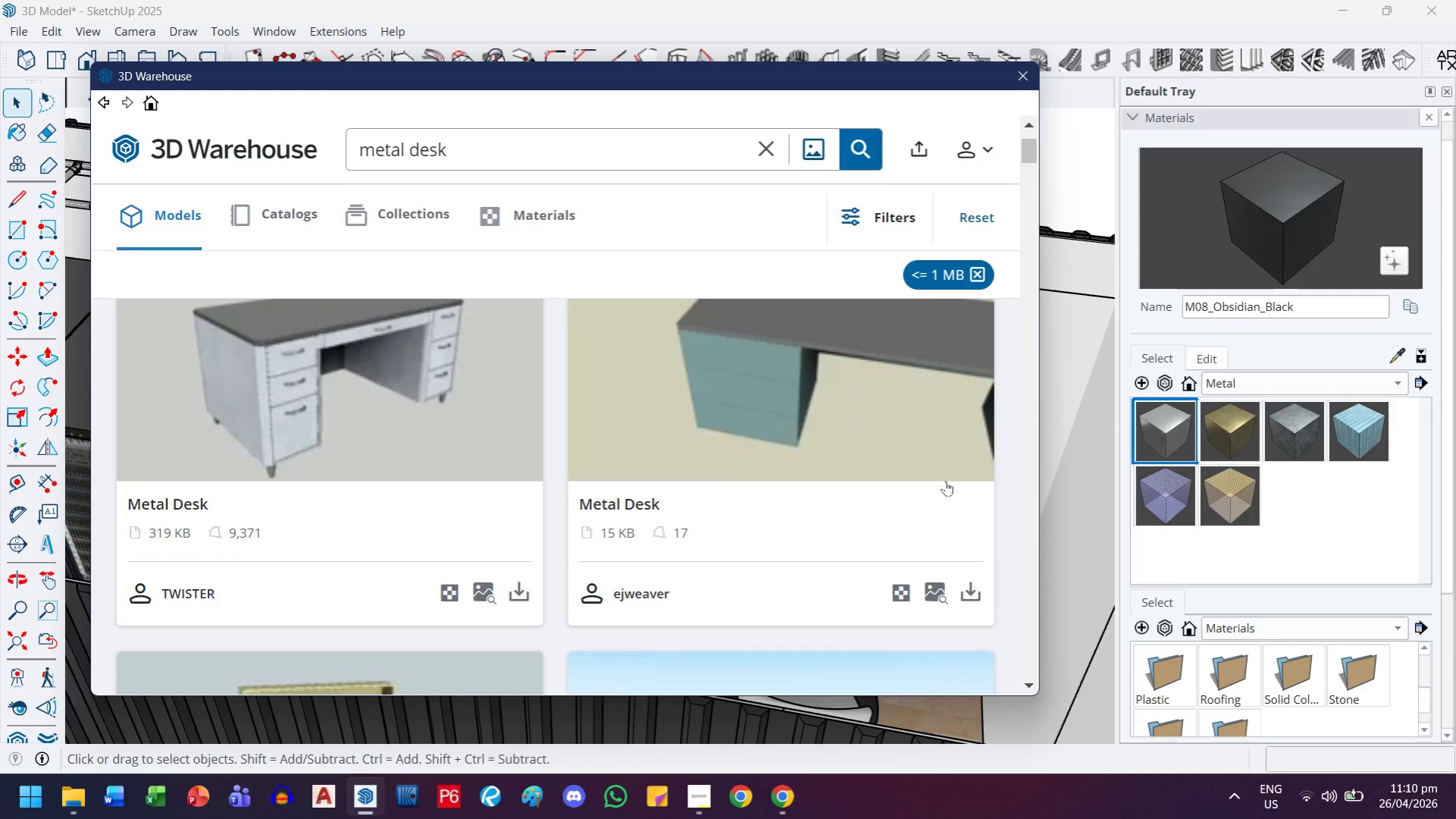 
scroll: coordinate [945, 481], scroll_direction: down, amount: 8.0
 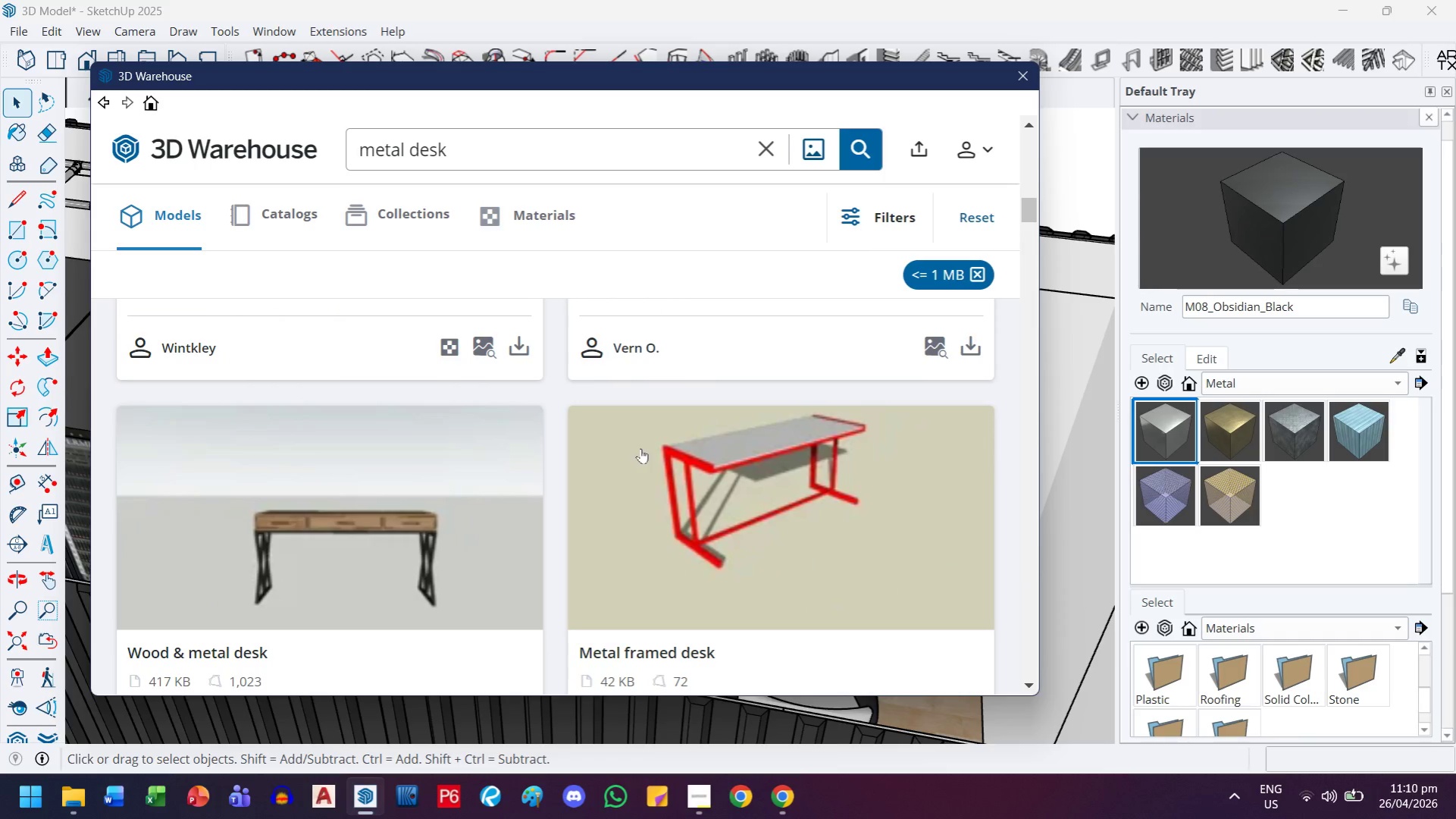 
wait(13.56)
 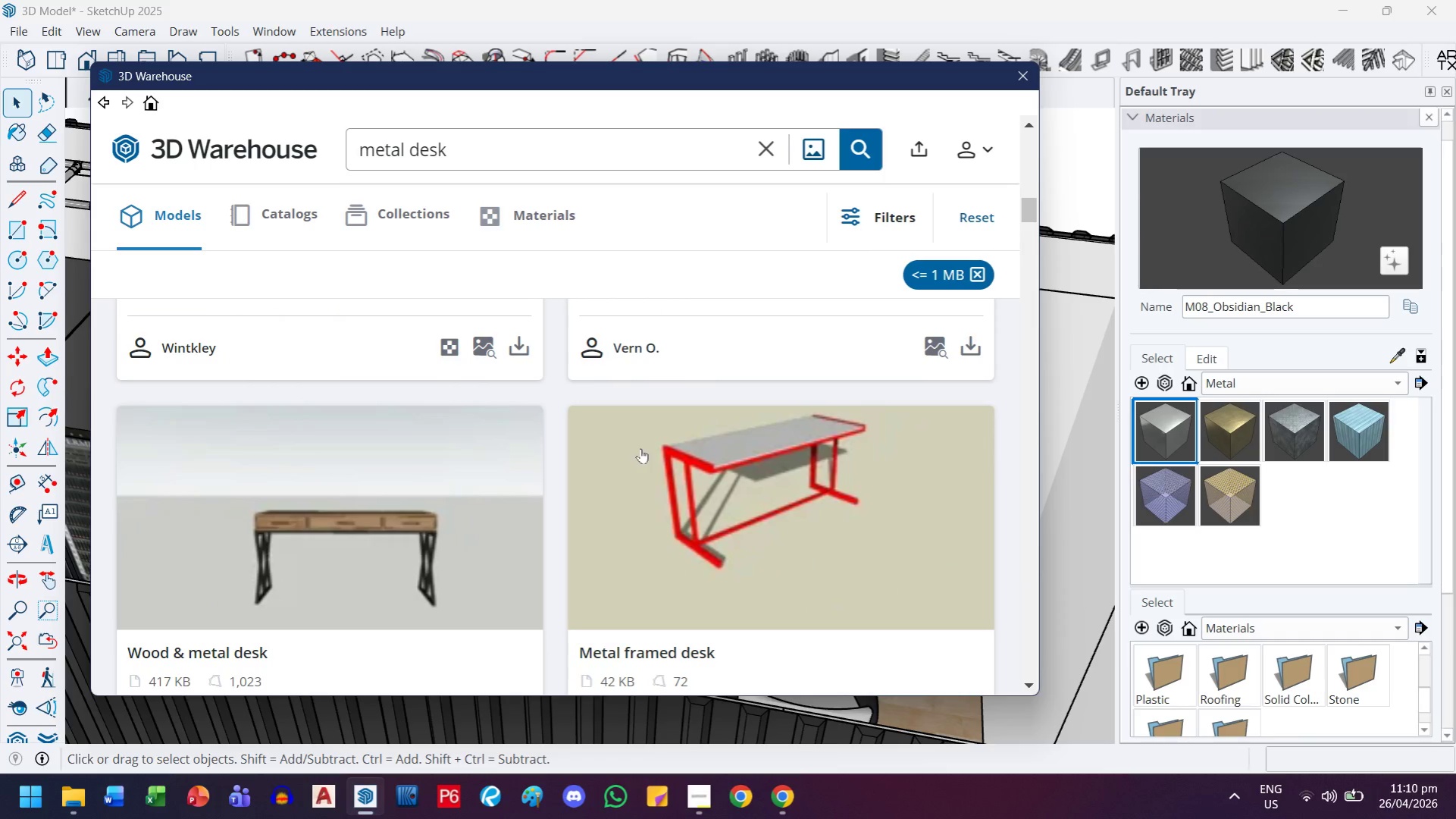 
scroll: coordinate [456, 379], scroll_direction: down, amount: 3.0
 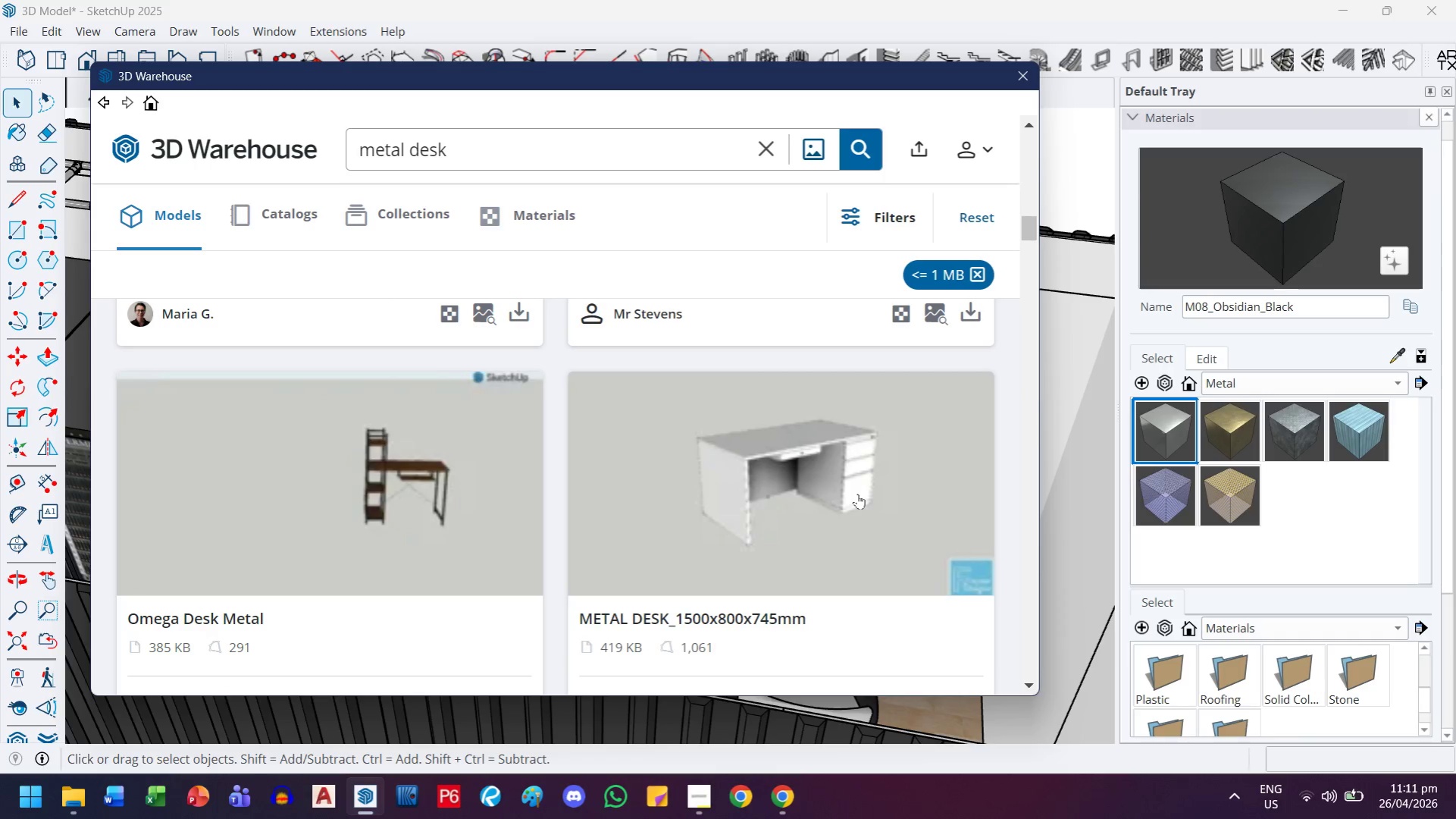 
left_click([857, 494])
 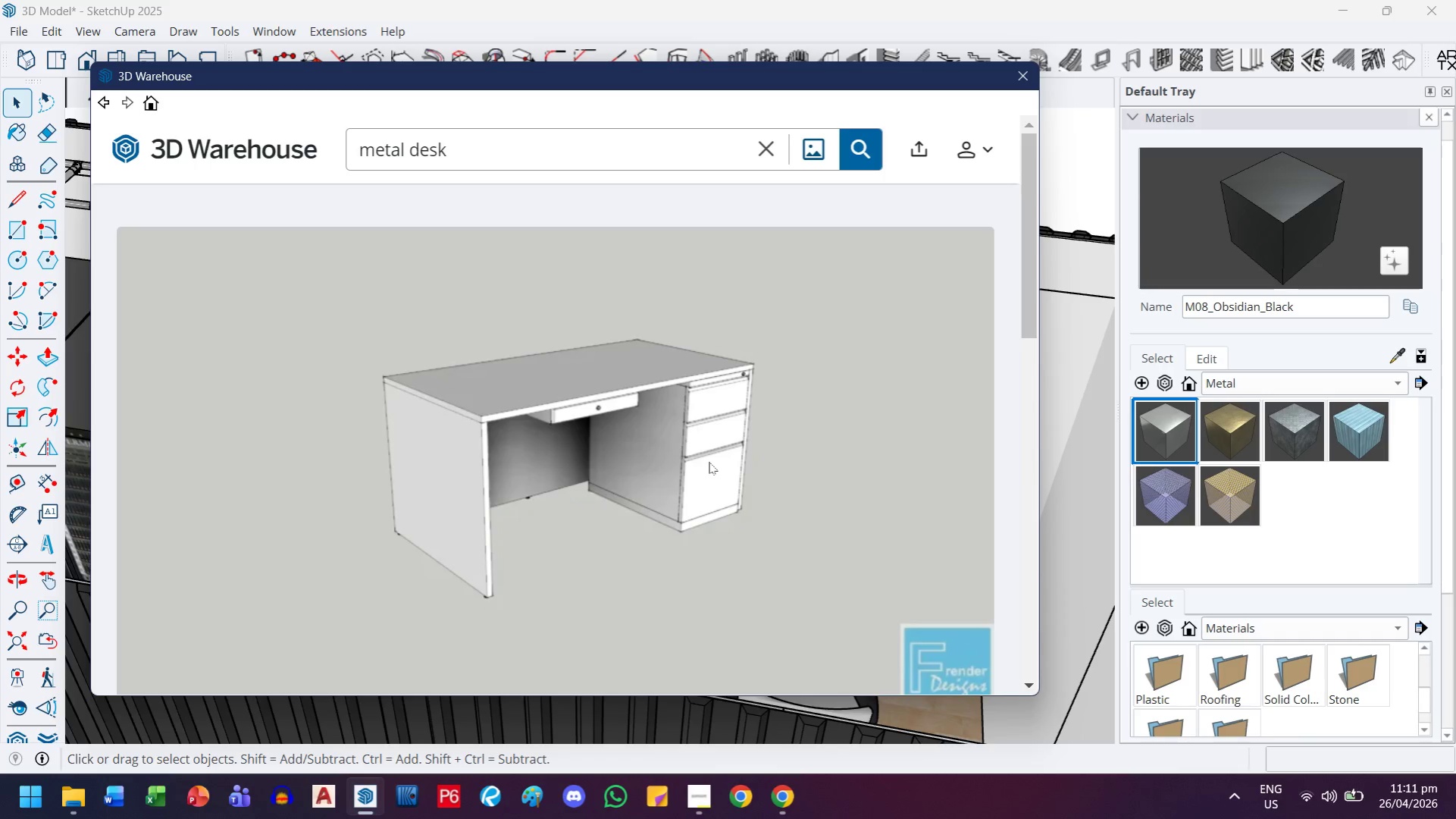 
scroll: coordinate [709, 462], scroll_direction: down, amount: 2.0
 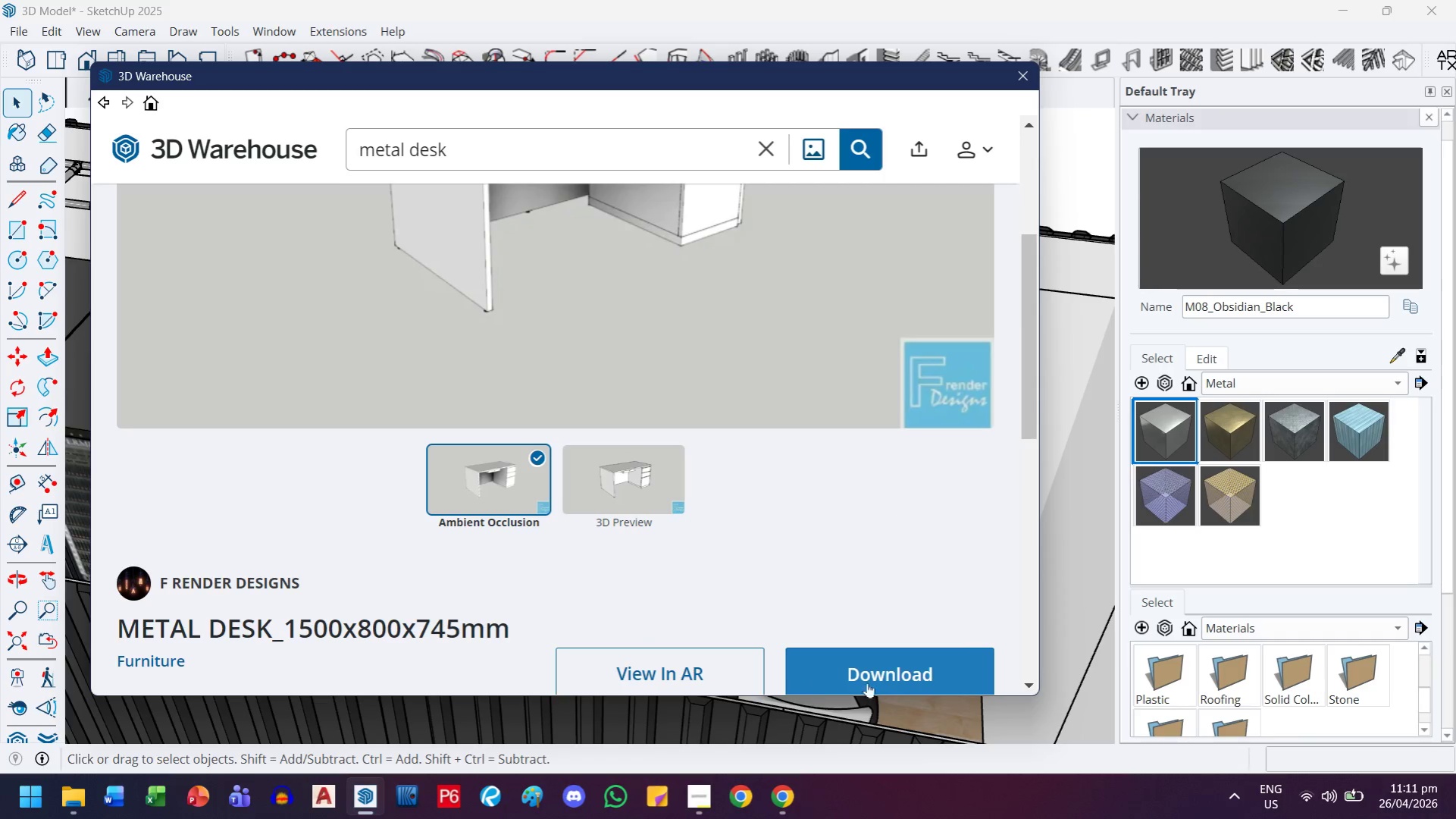 
left_click([881, 677])
 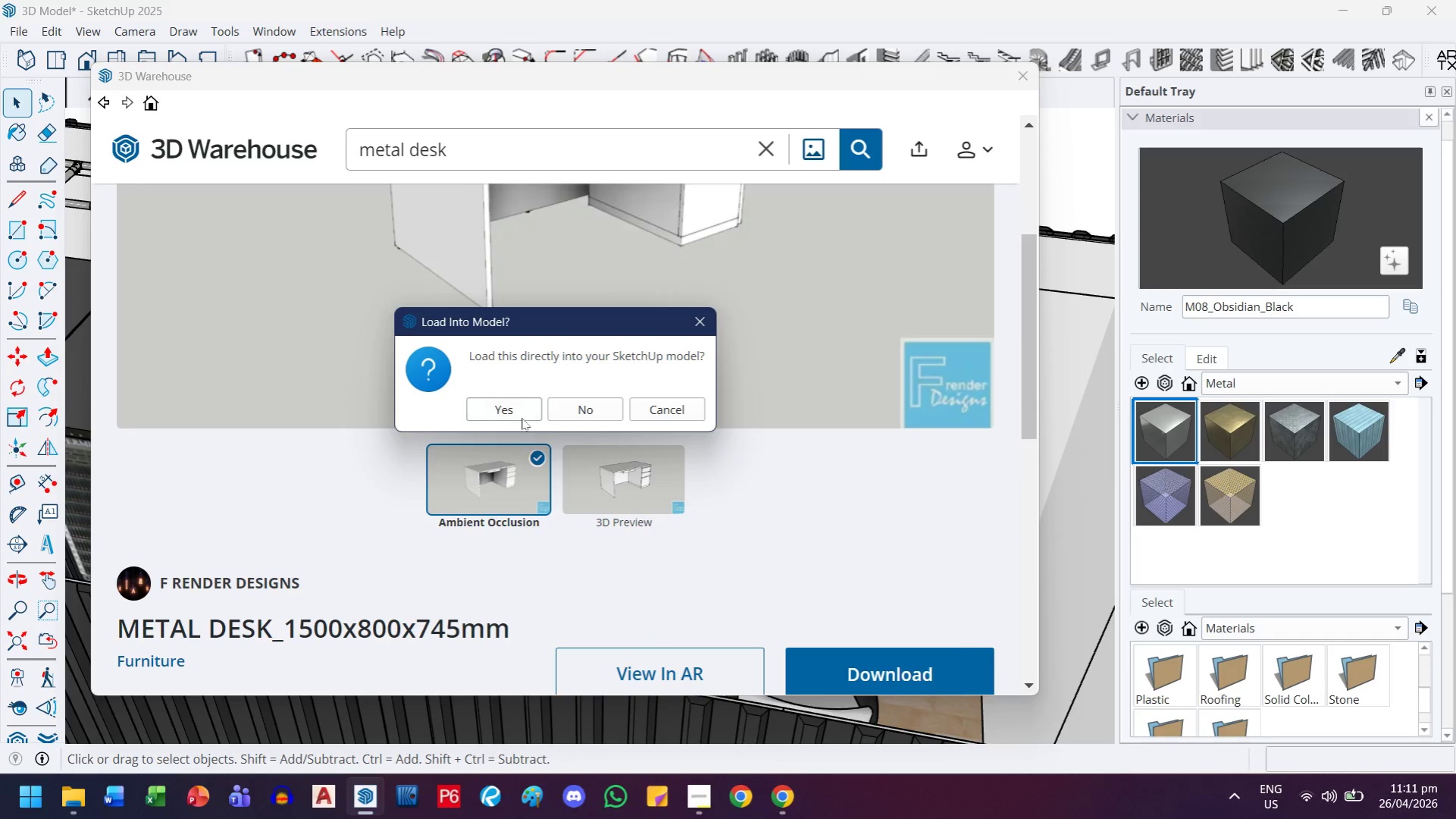 
left_click([521, 409])
 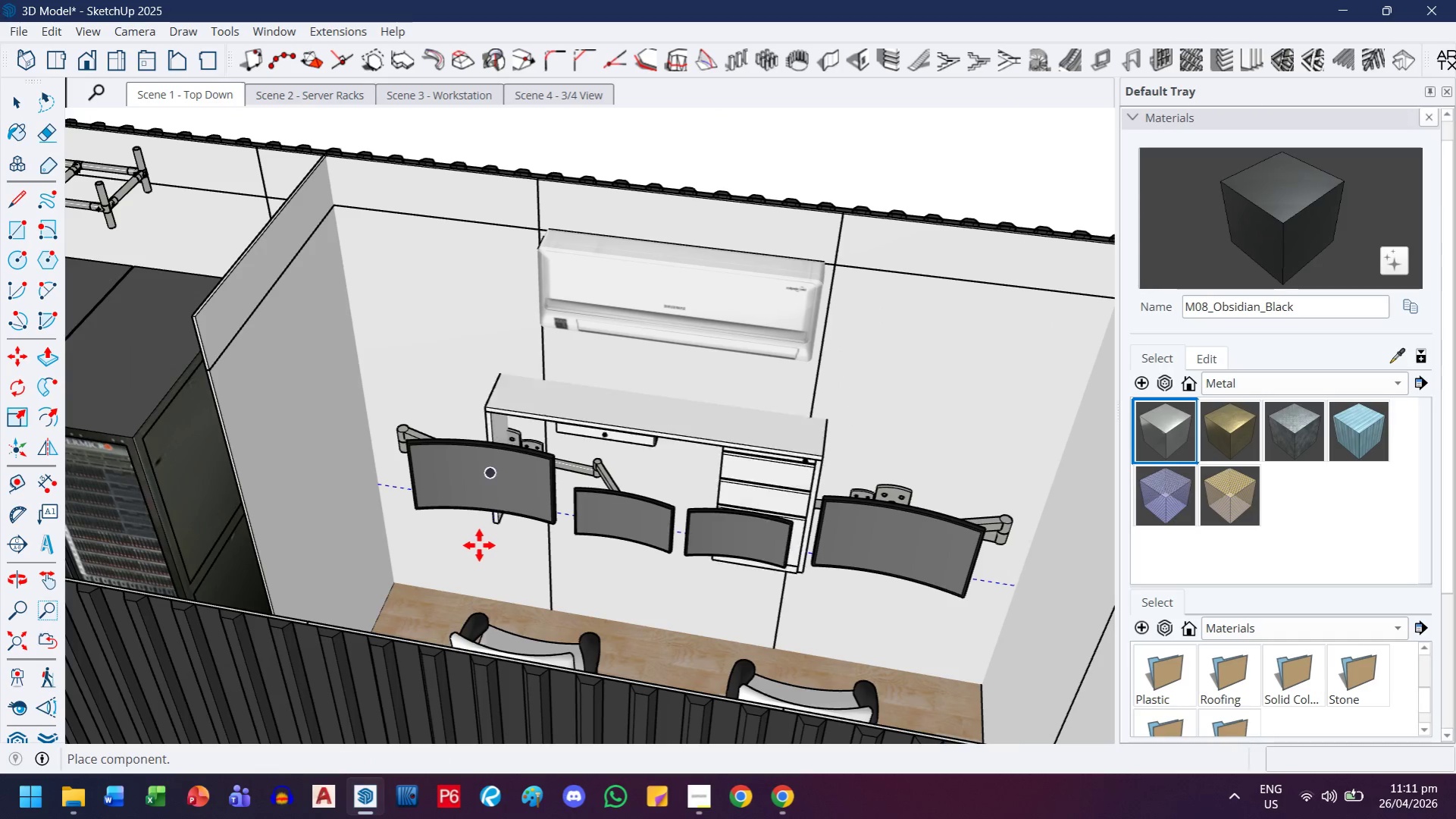 
key(H)
 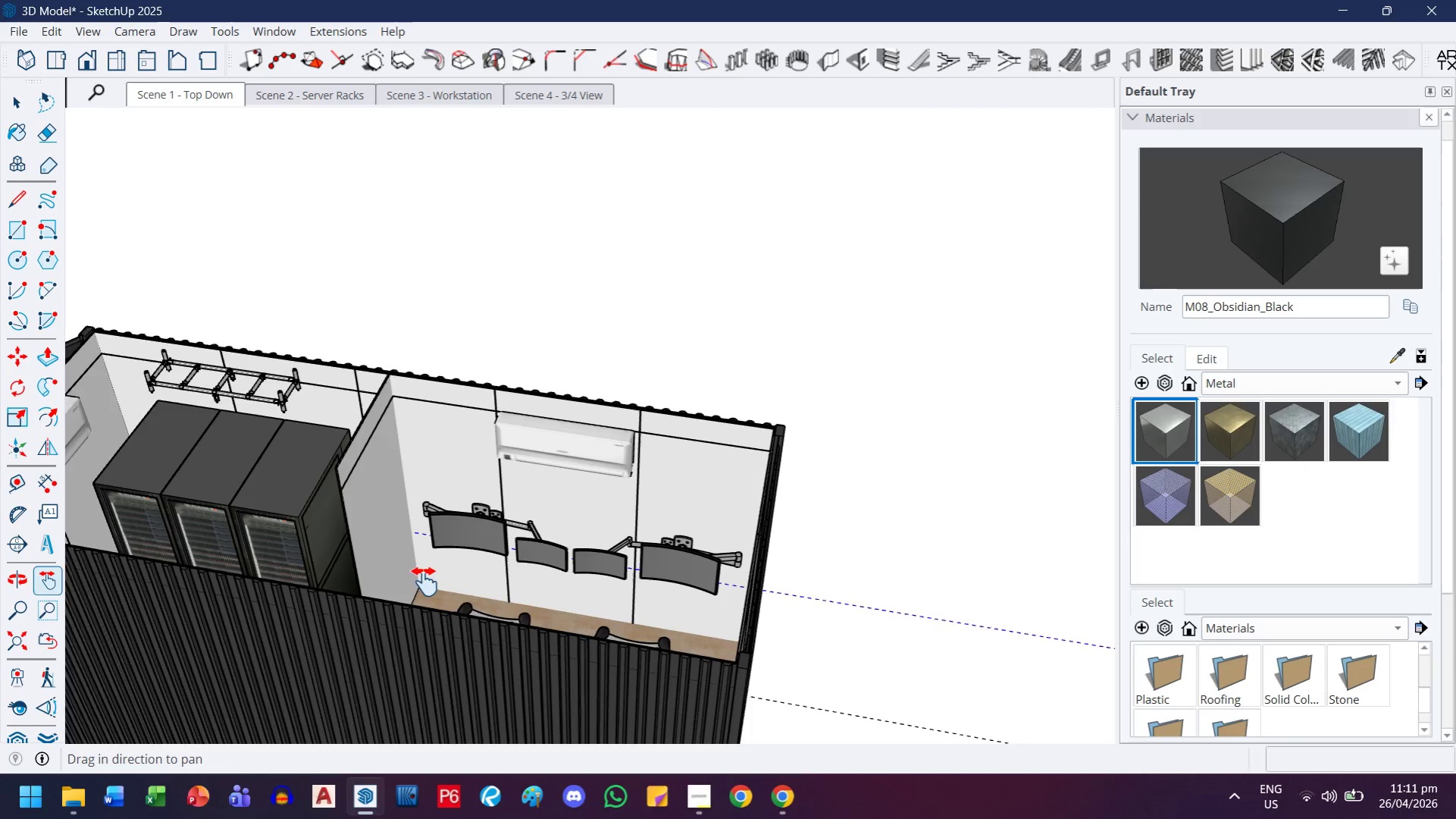 
scroll: coordinate [453, 588], scroll_direction: down, amount: 6.0
 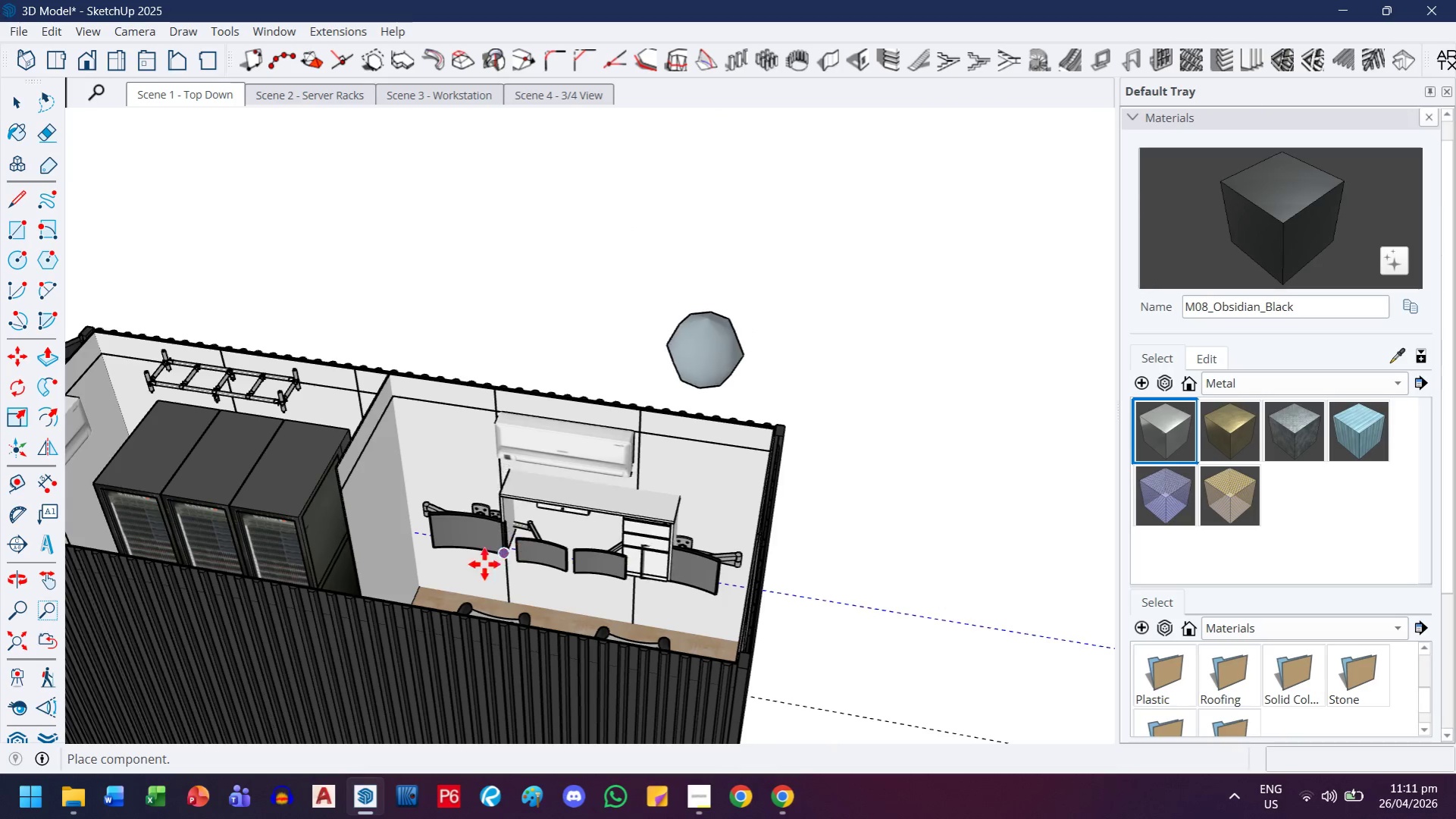 
left_click_drag(start_coordinate=[424, 582], to_coordinate=[481, 531])
 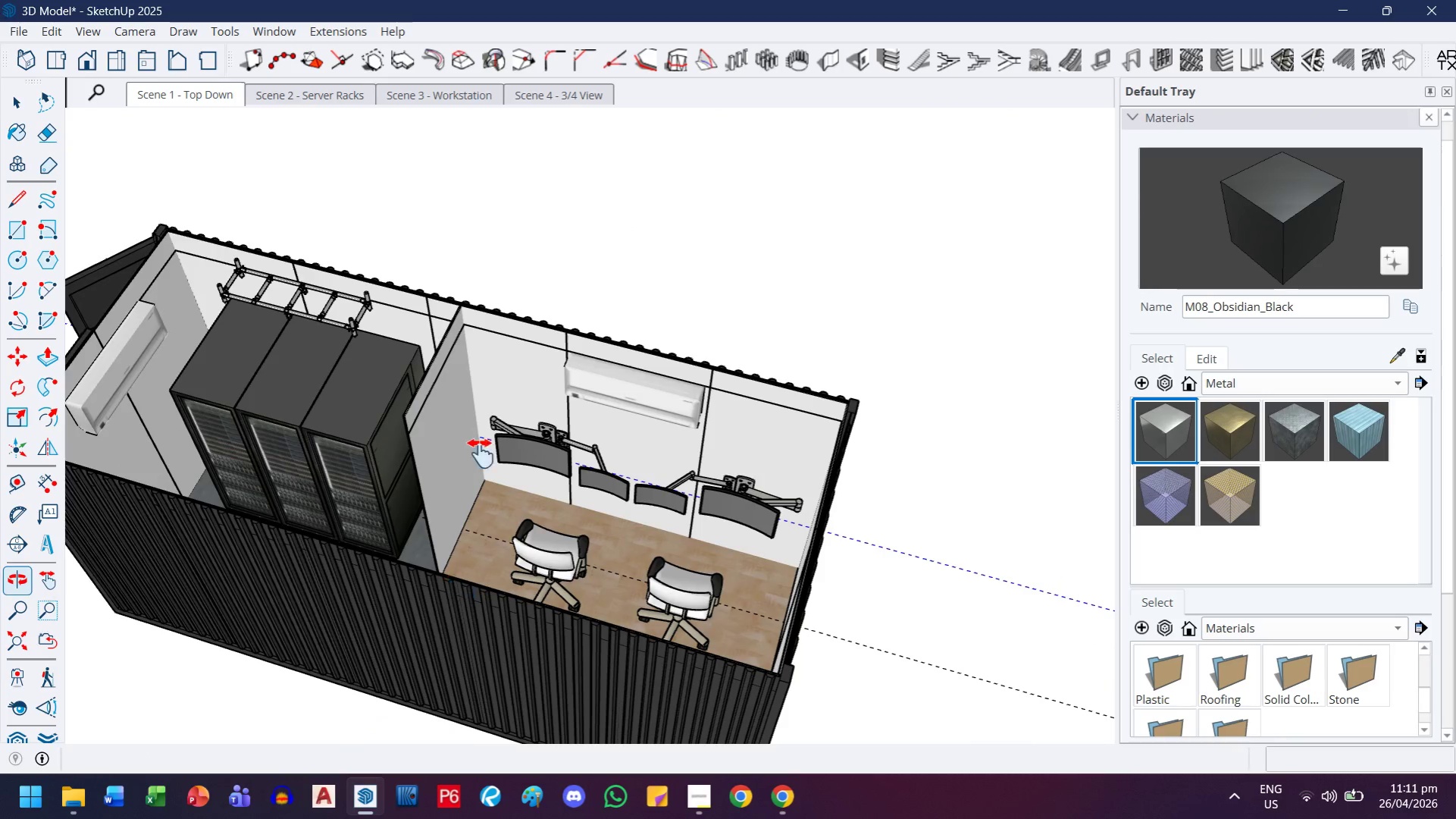 
key(Escape)
 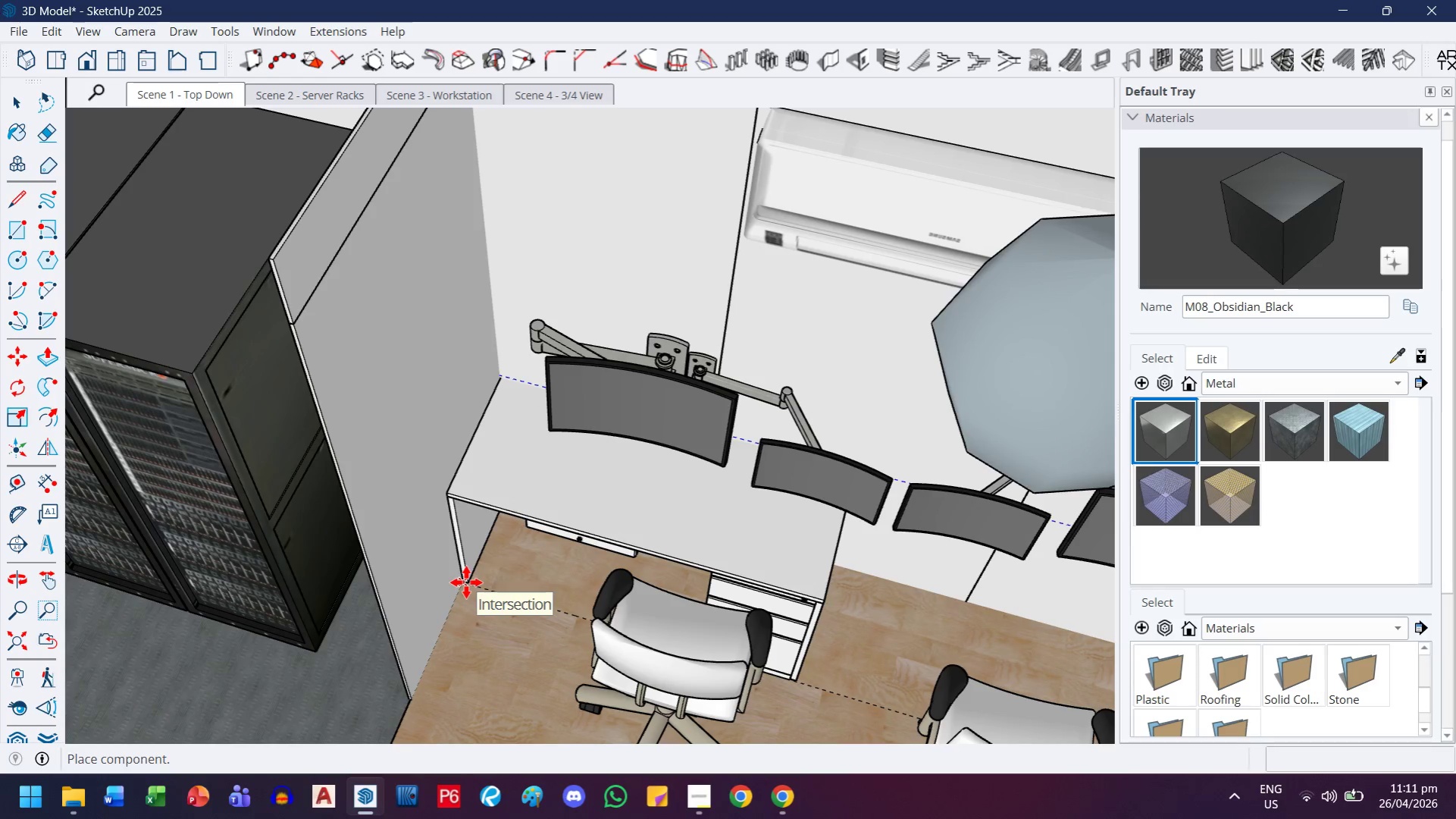 
scroll: coordinate [459, 535], scroll_direction: up, amount: 8.0
 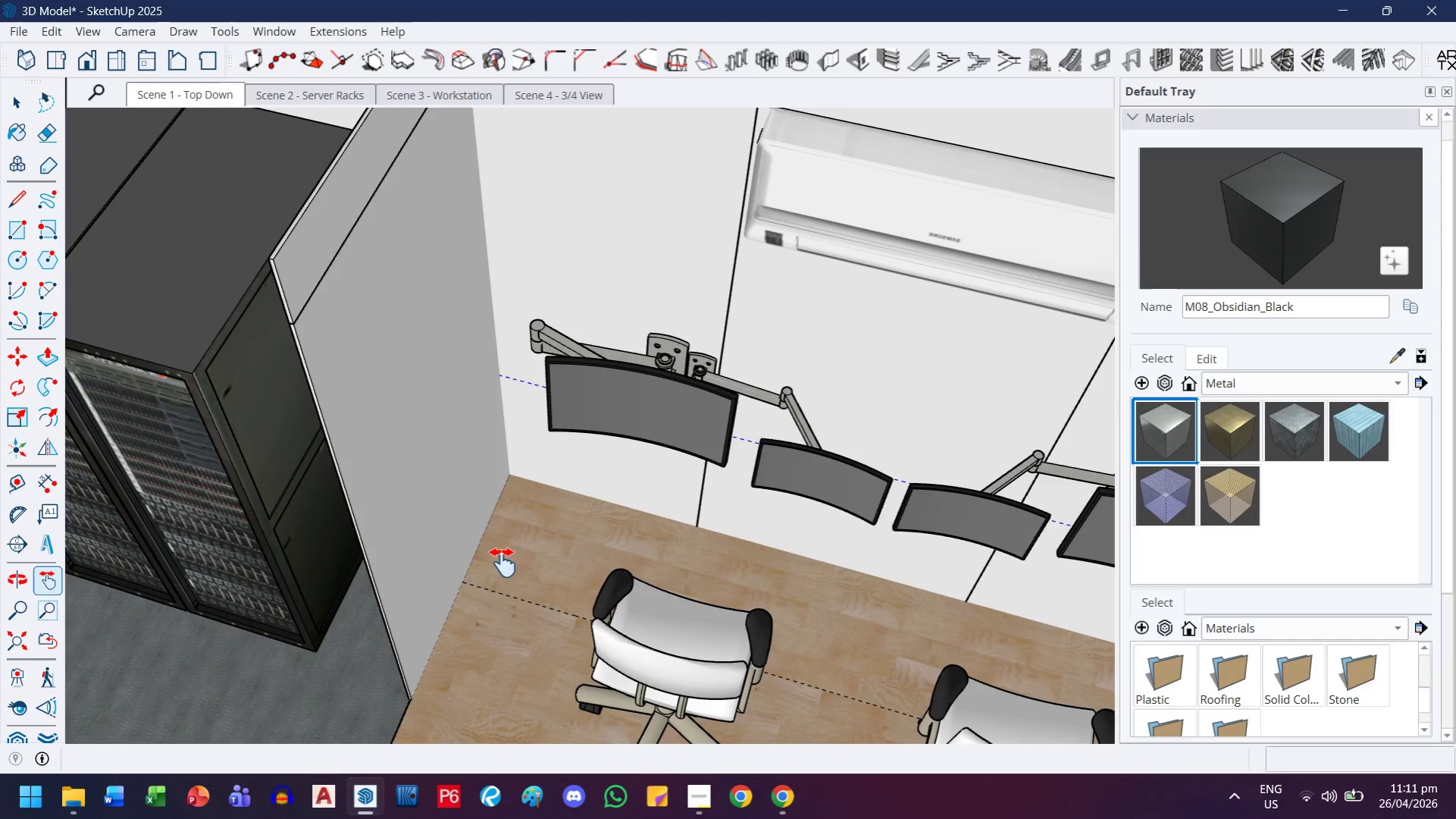 
left_click([466, 582])
 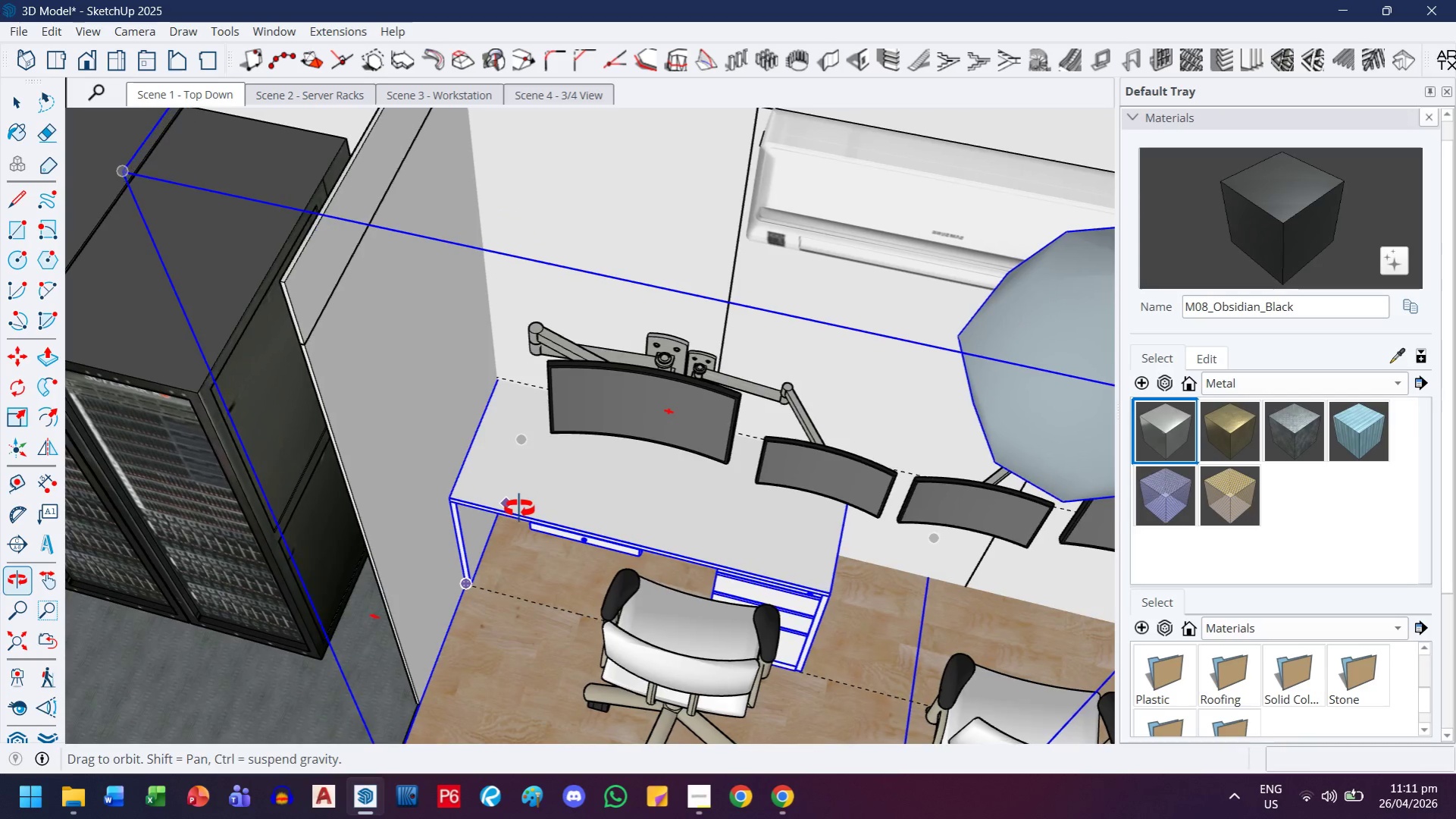 
scroll: coordinate [501, 406], scroll_direction: up, amount: 7.0
 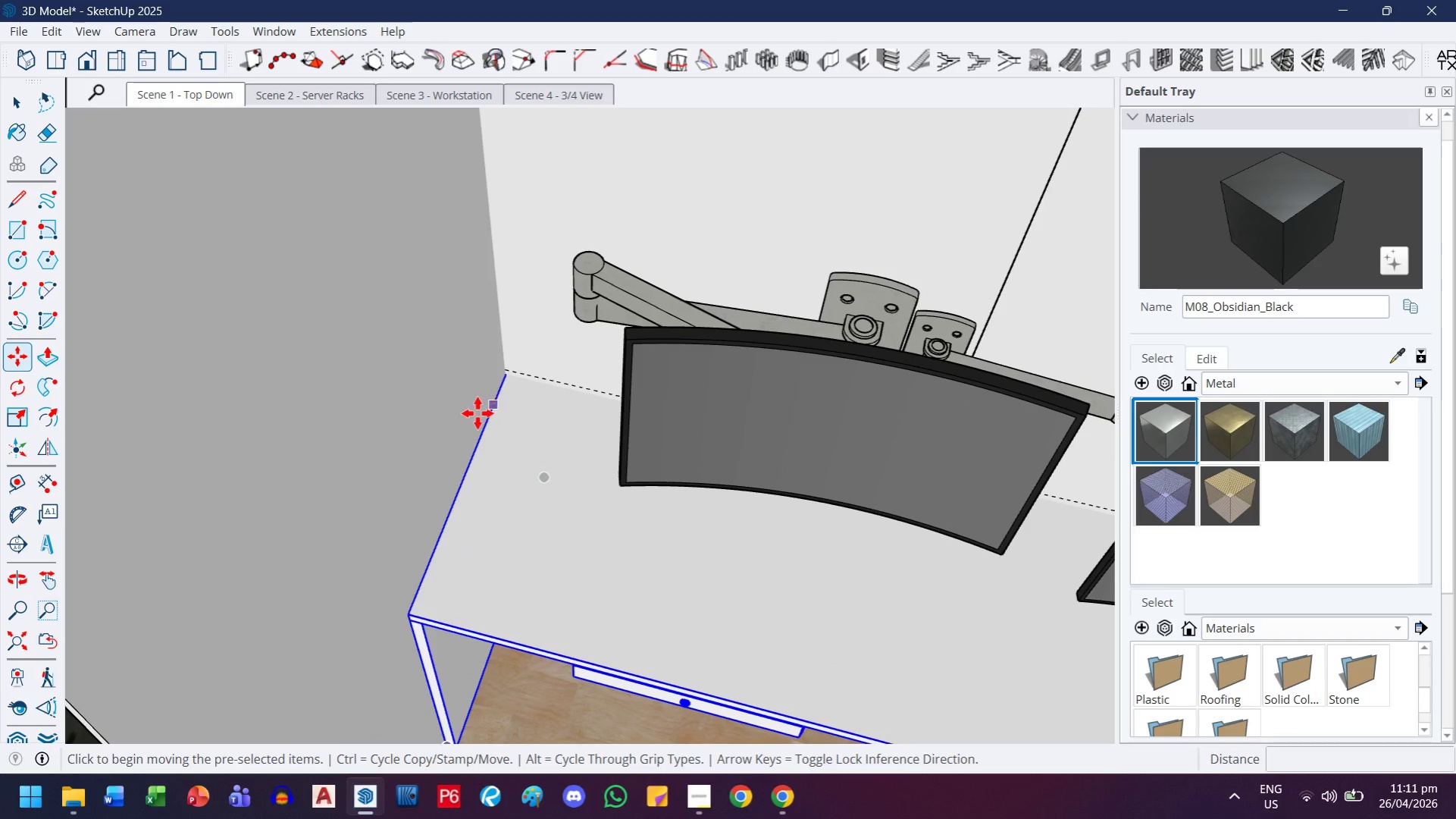 
left_click([474, 413])
 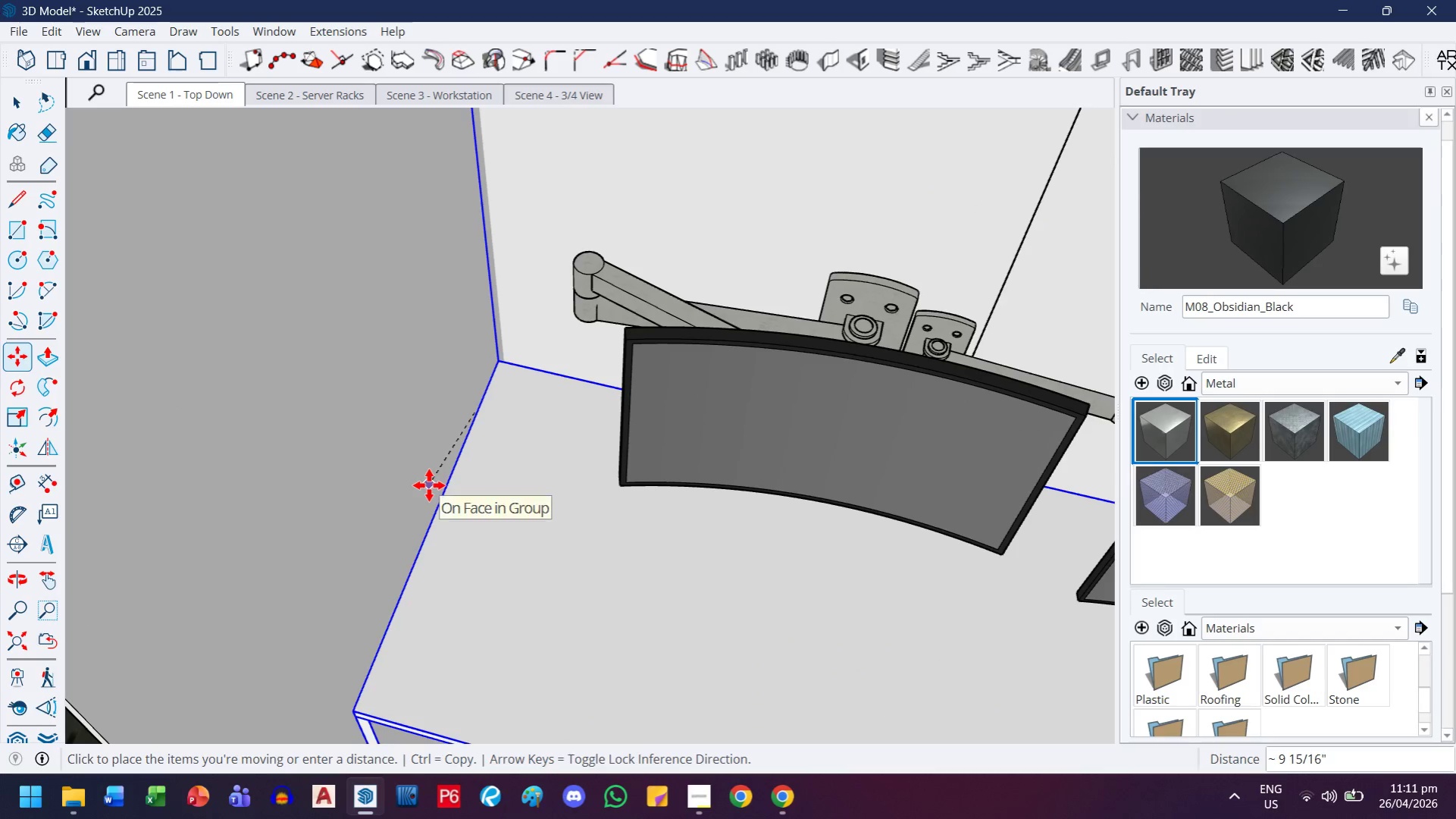 
key(ArrowLeft)
 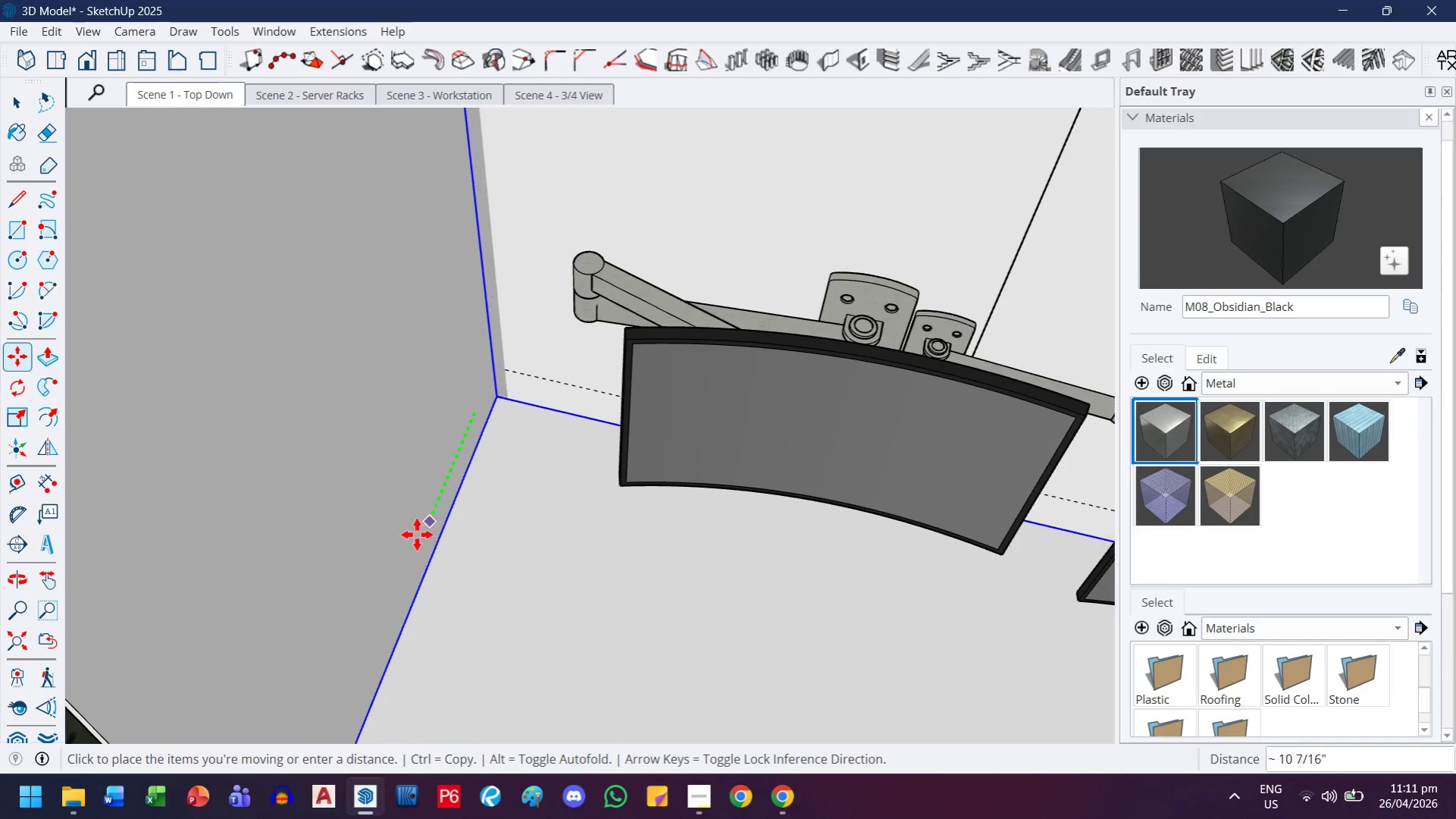 
left_click([415, 535])
 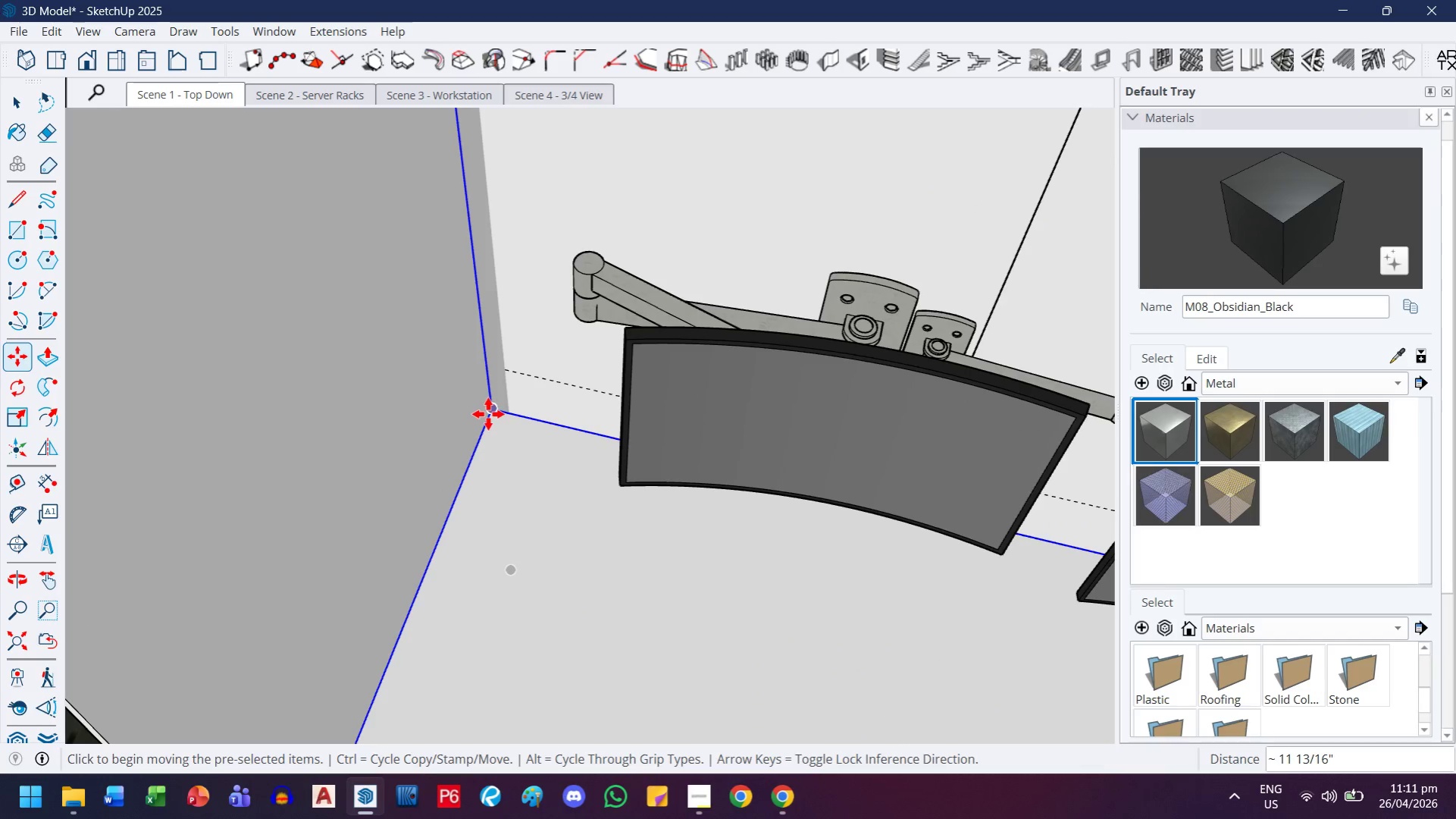 
left_click([488, 414])
 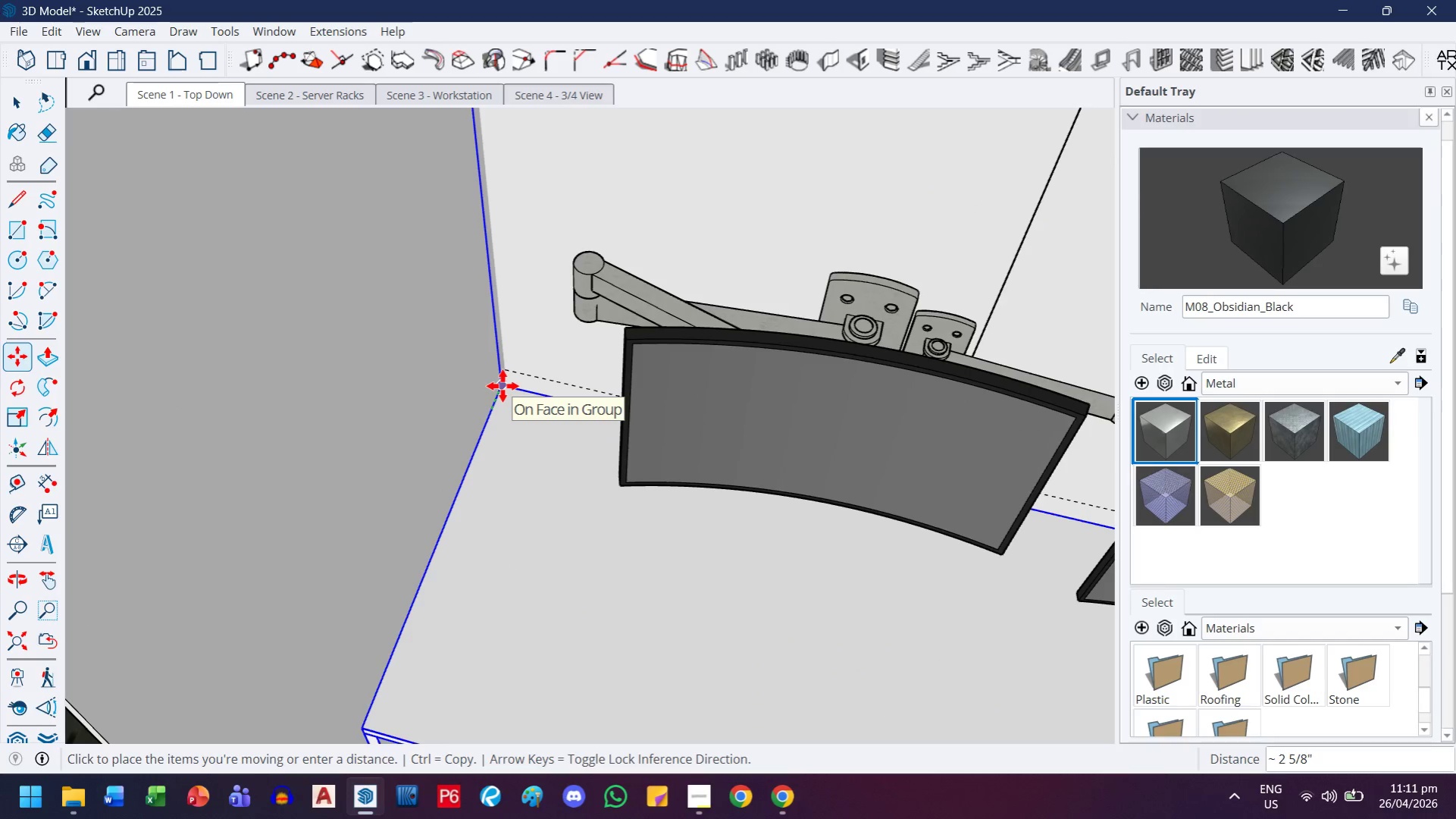 
key(ArrowLeft)
 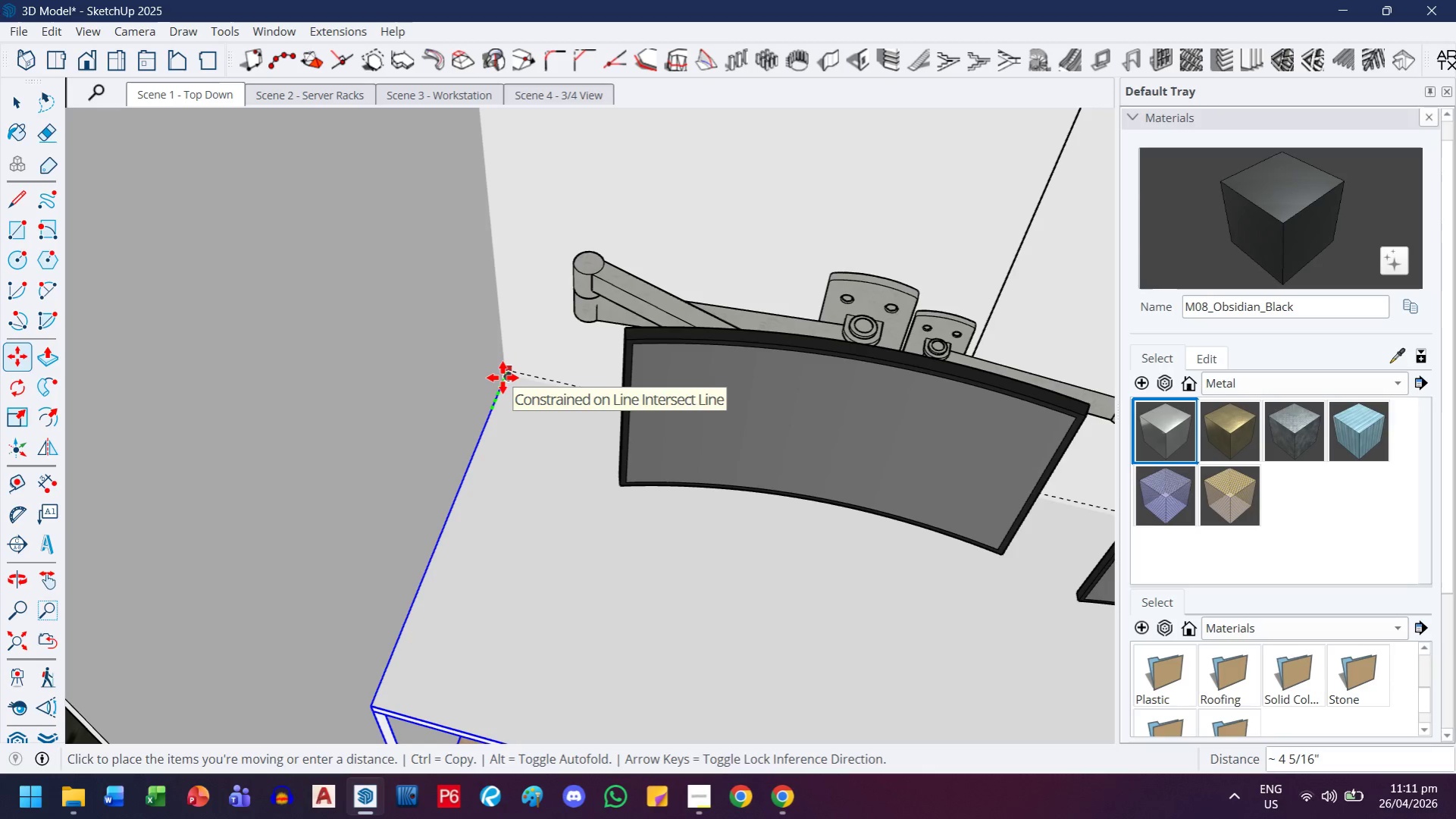 
key(H)
 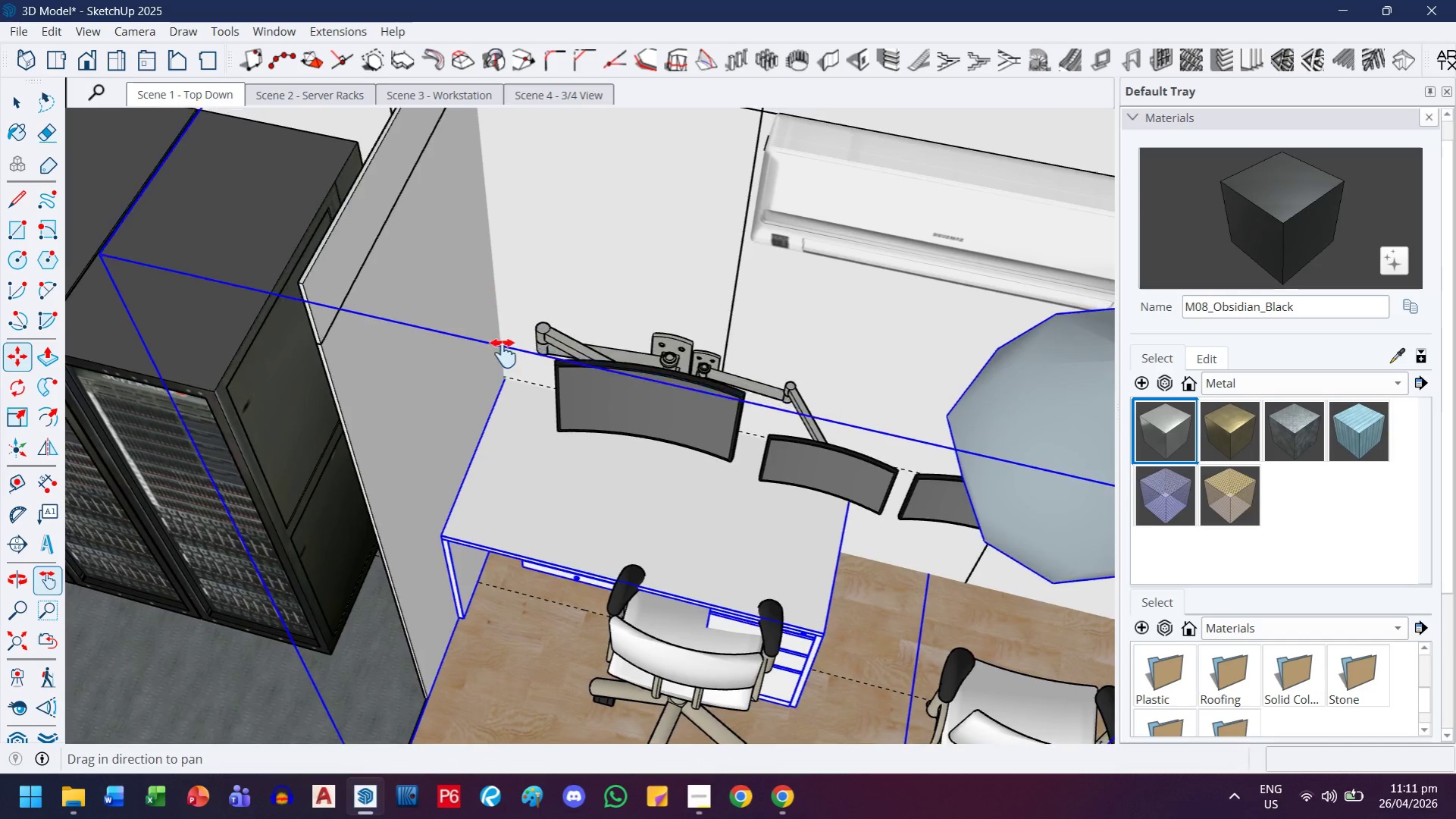 
left_click_drag(start_coordinate=[504, 310], to_coordinate=[483, 548])
 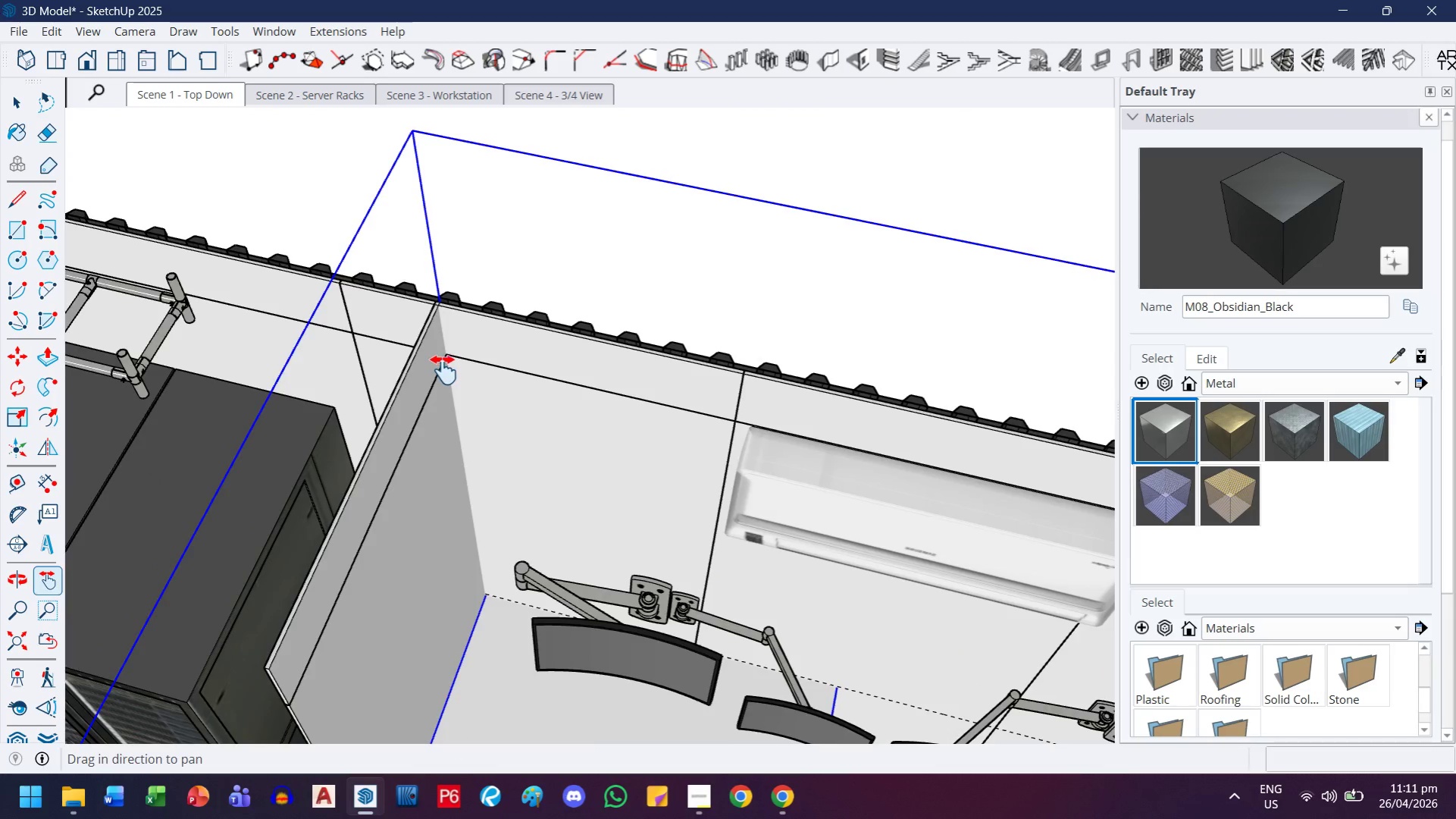 
scroll: coordinate [503, 377], scroll_direction: down, amount: 7.0
 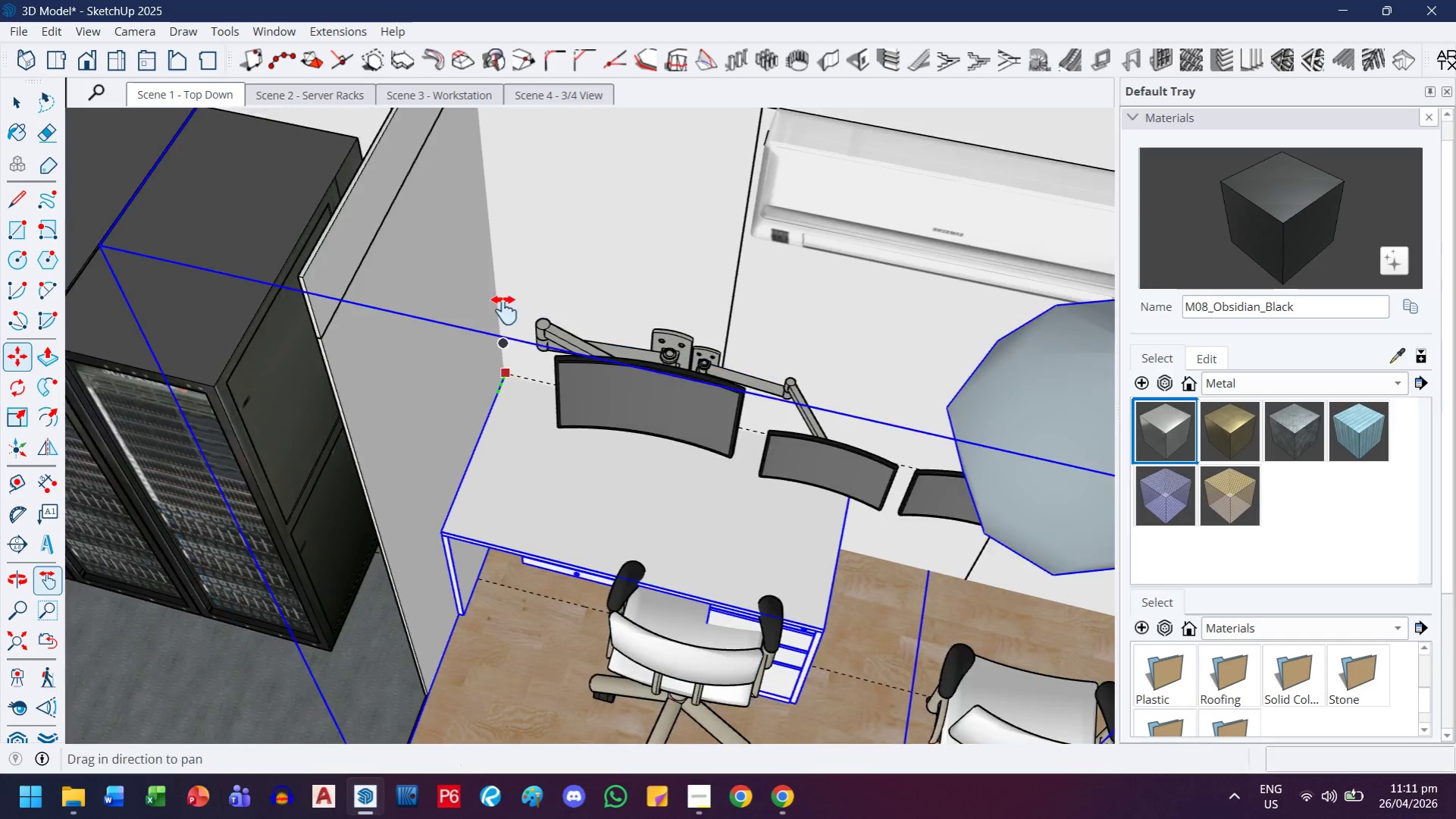 
key(Escape)
 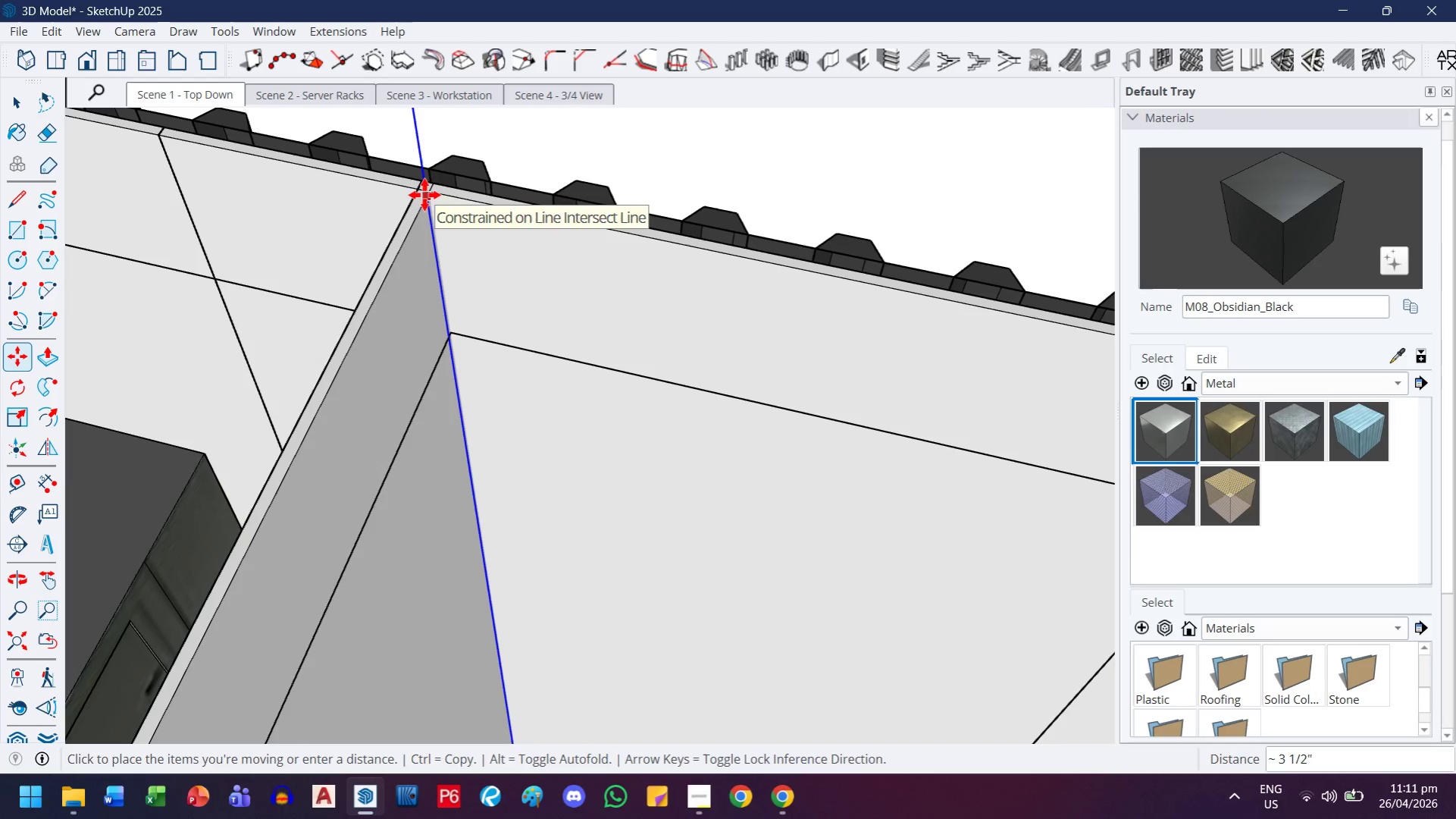 
scroll: coordinate [432, 194], scroll_direction: up, amount: 19.0
 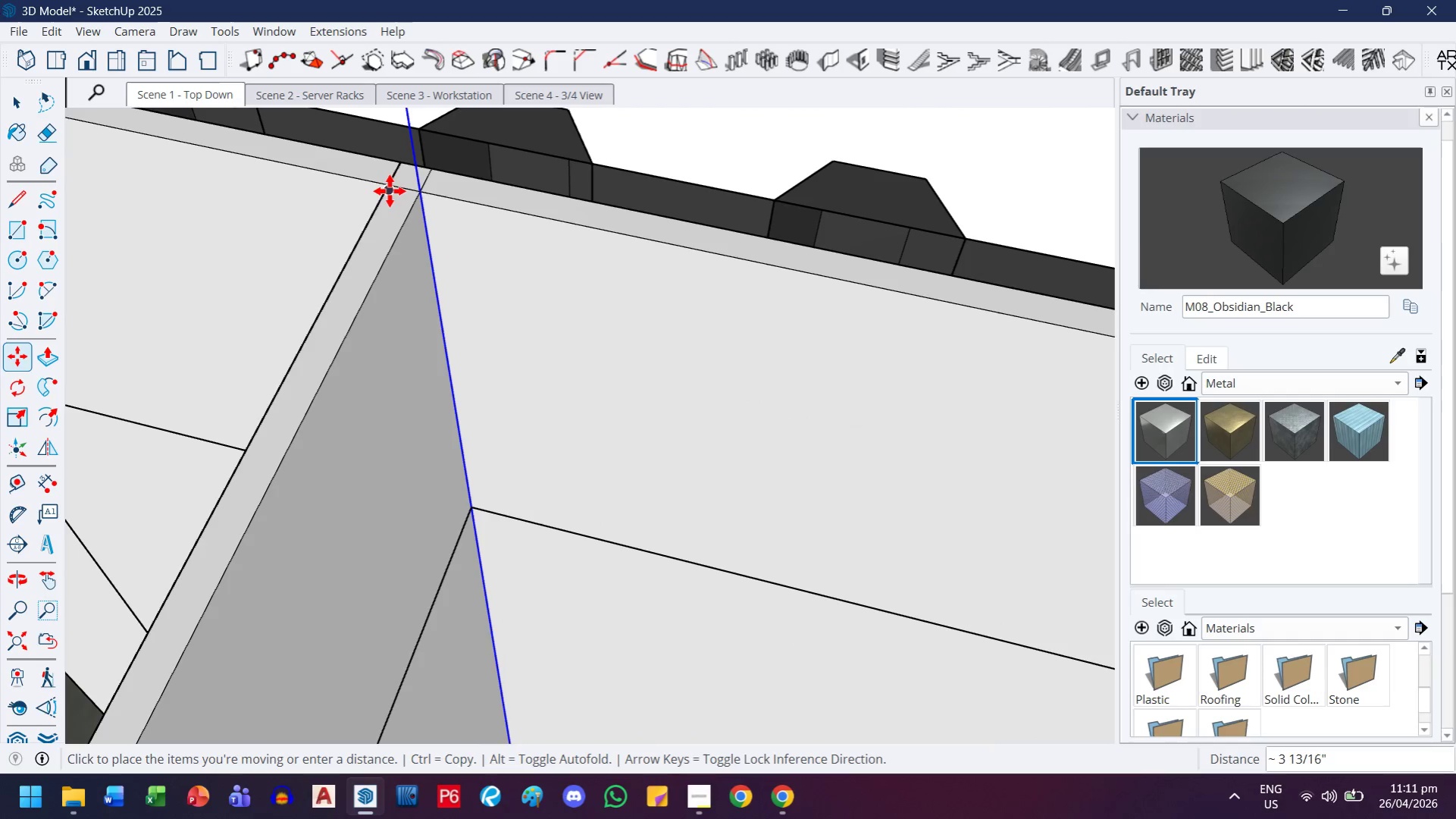 
left_click([433, 168])
 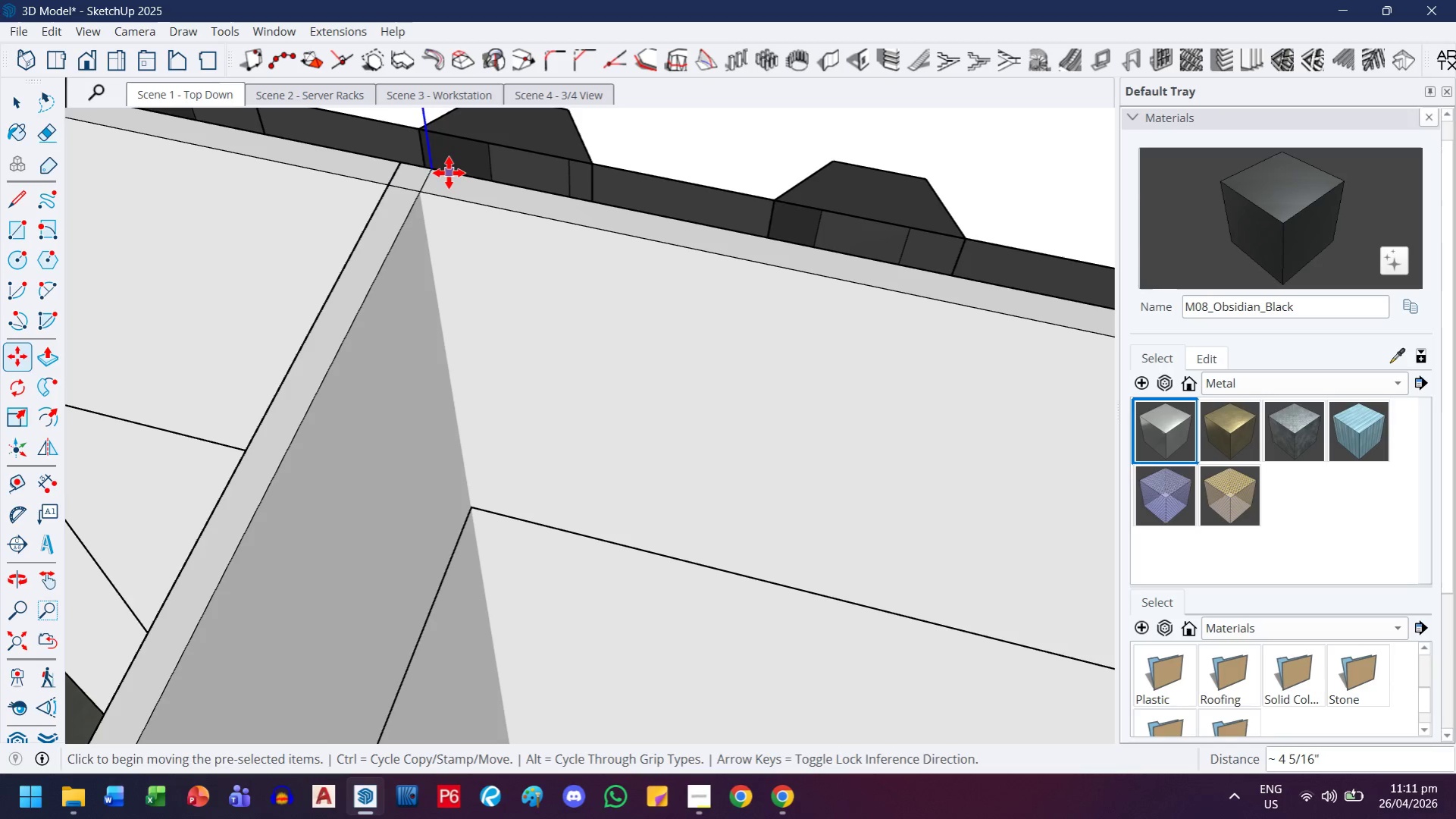 
left_click([449, 173])
 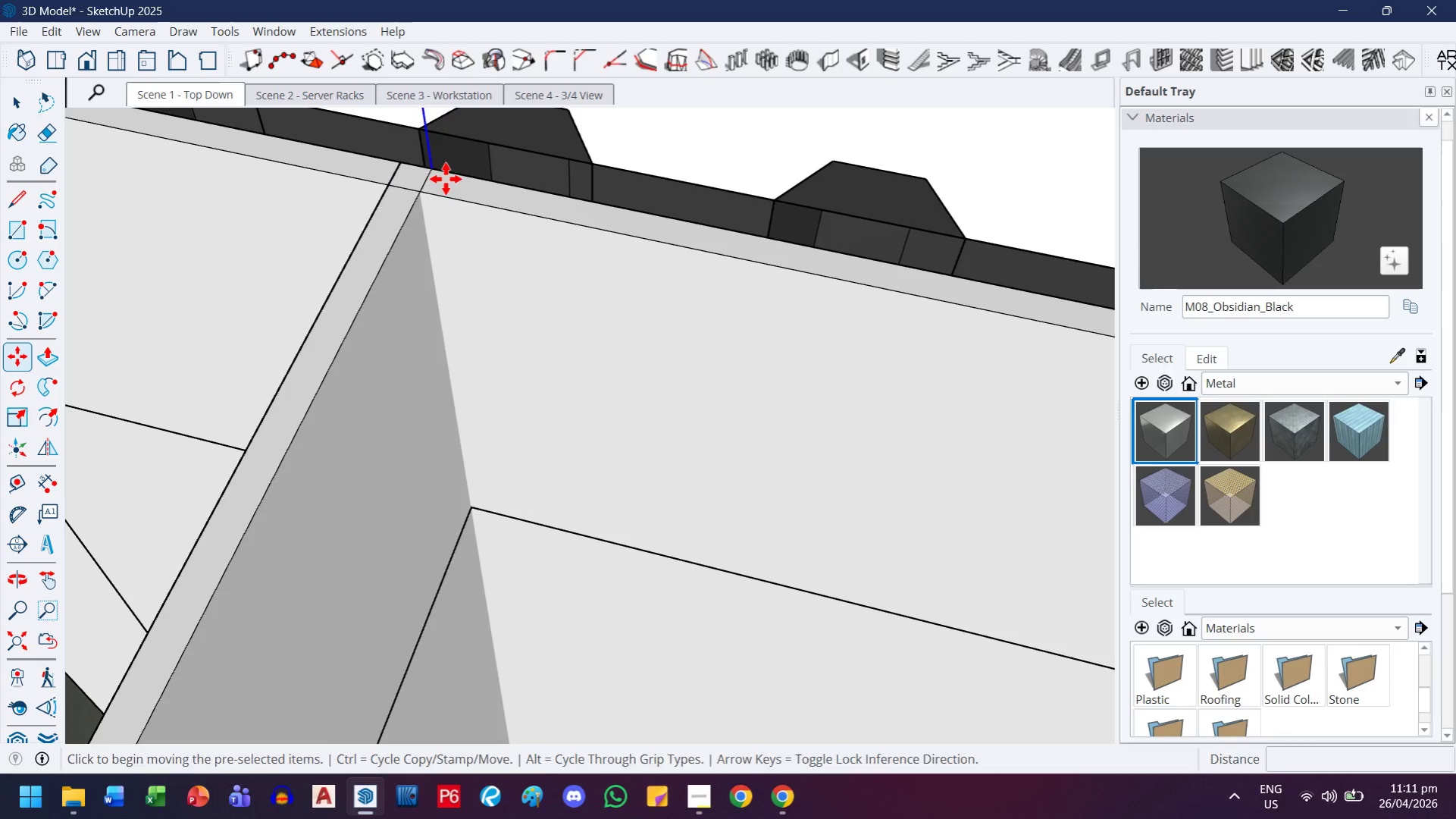 
mouse_move([435, 201])
 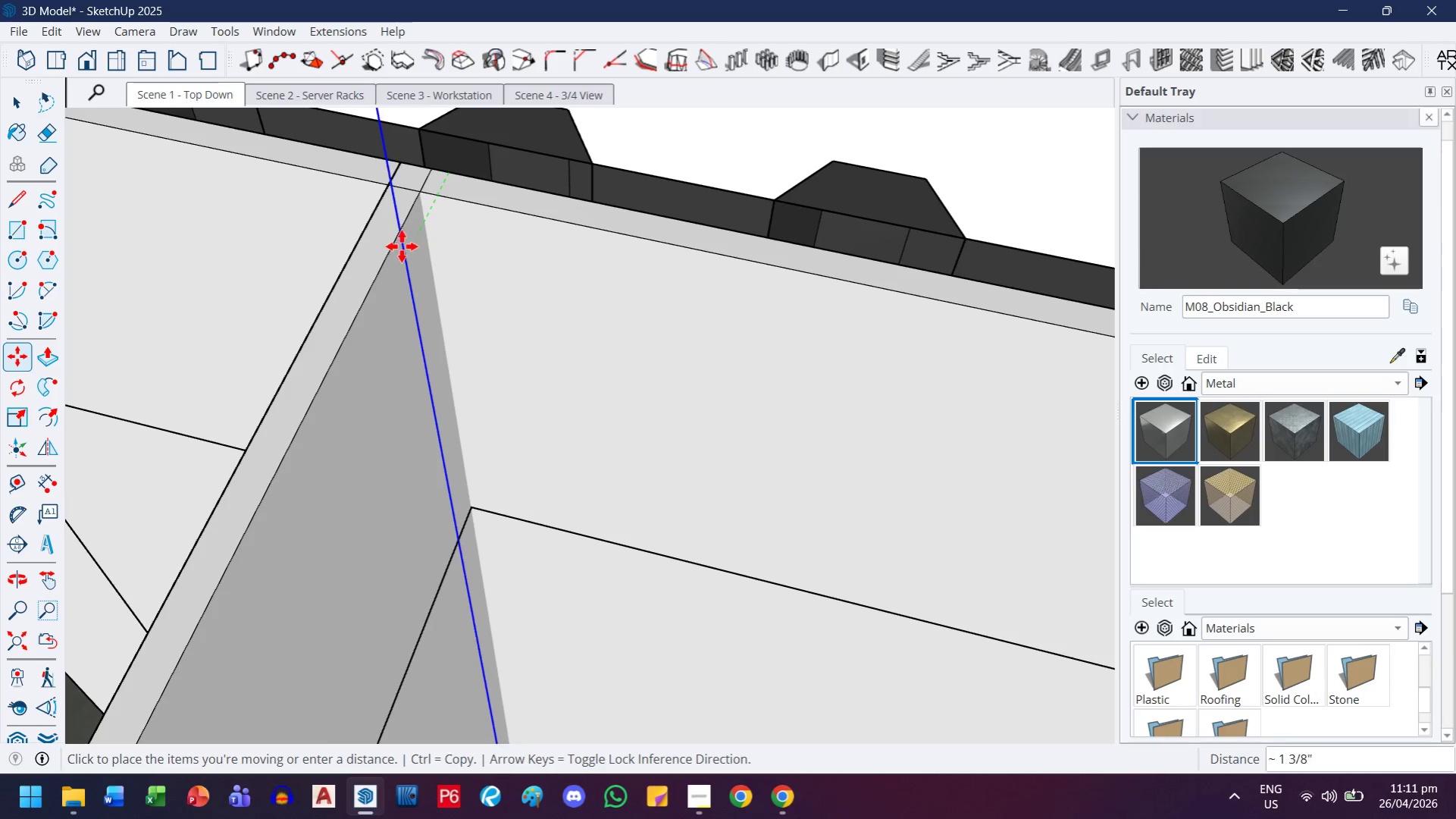 
key(ArrowLeft)
 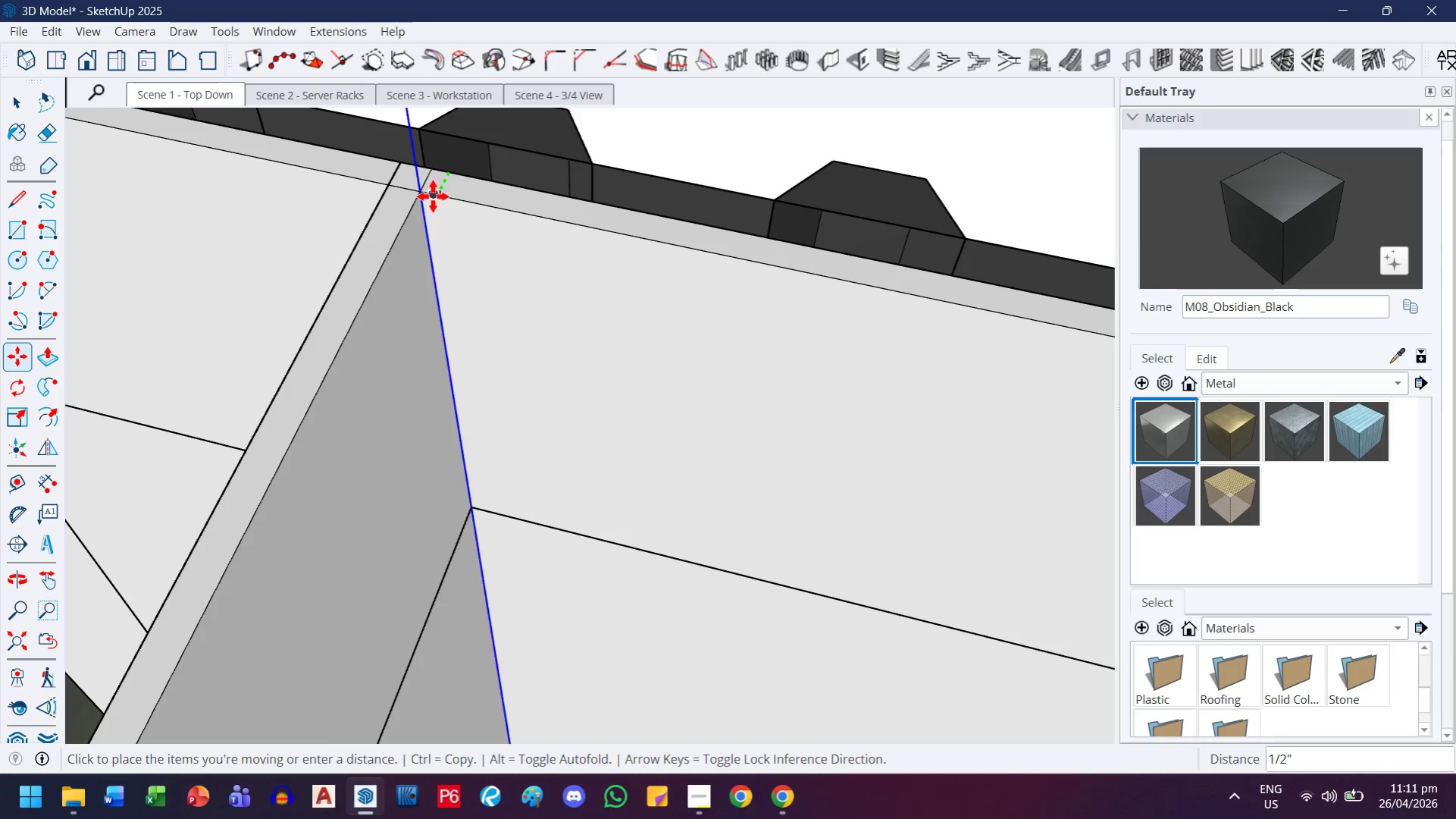 
left_click([433, 196])
 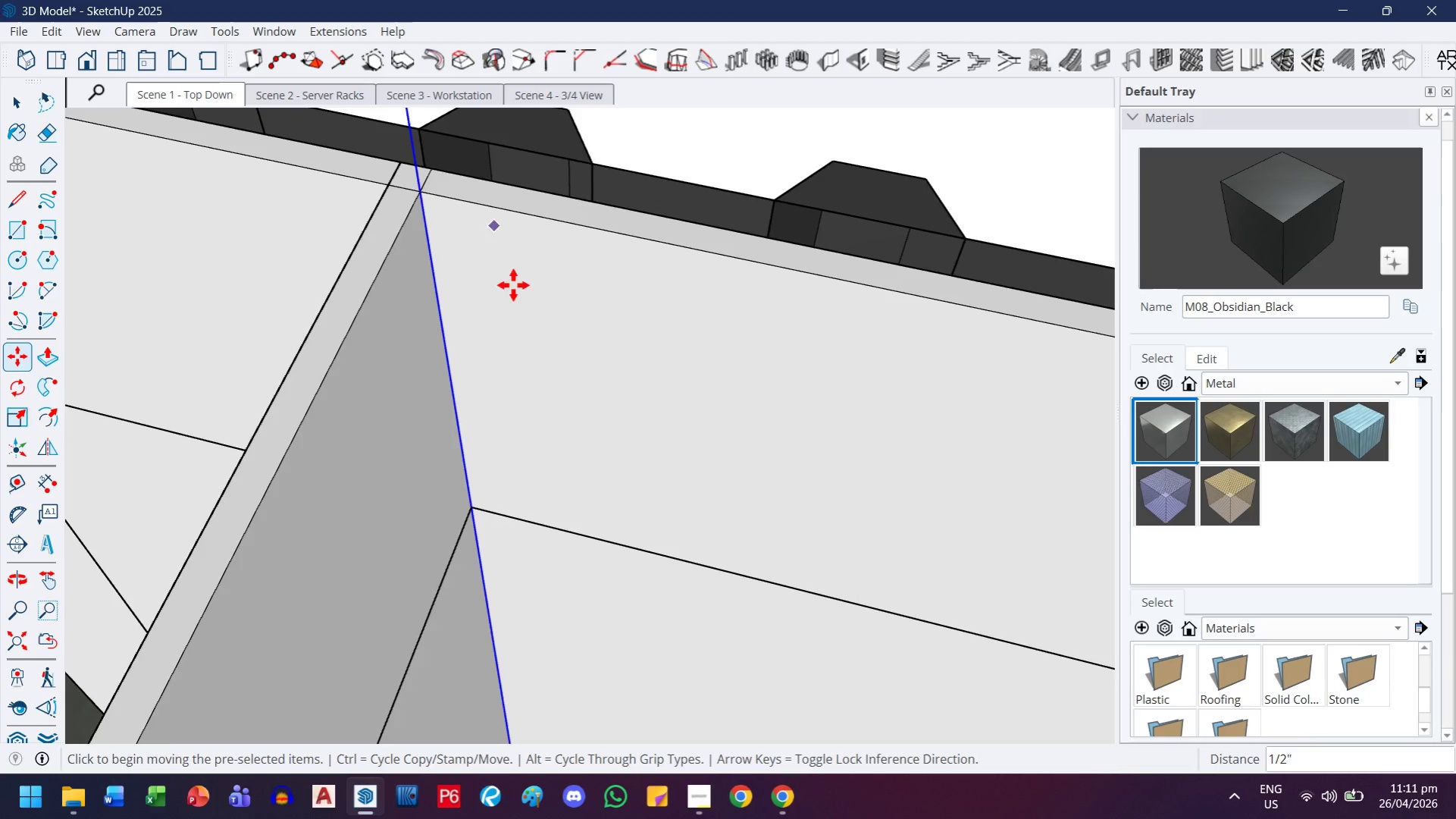 
key(H)
 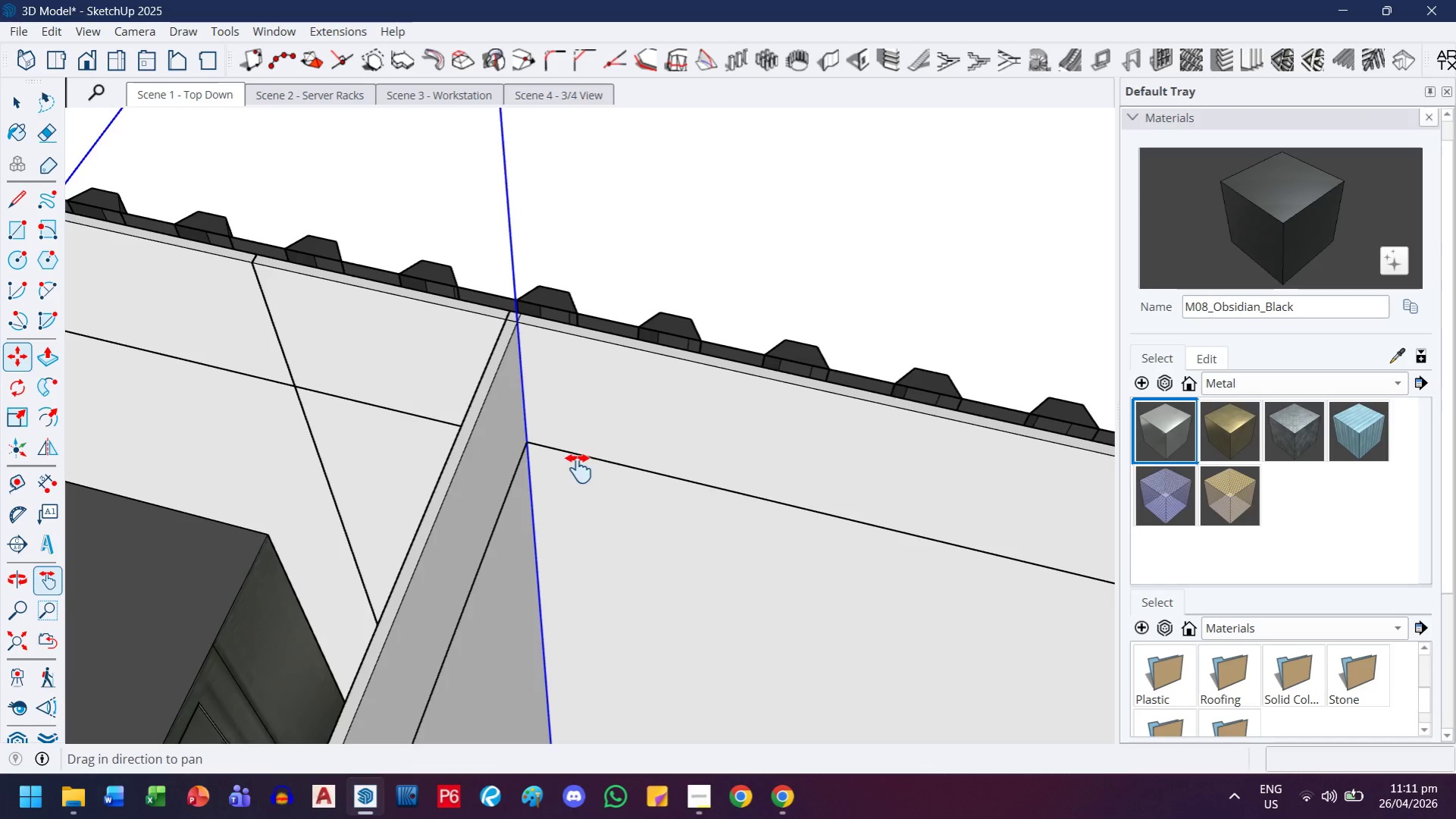 
left_click_drag(start_coordinate=[581, 469], to_coordinate=[384, 223])
 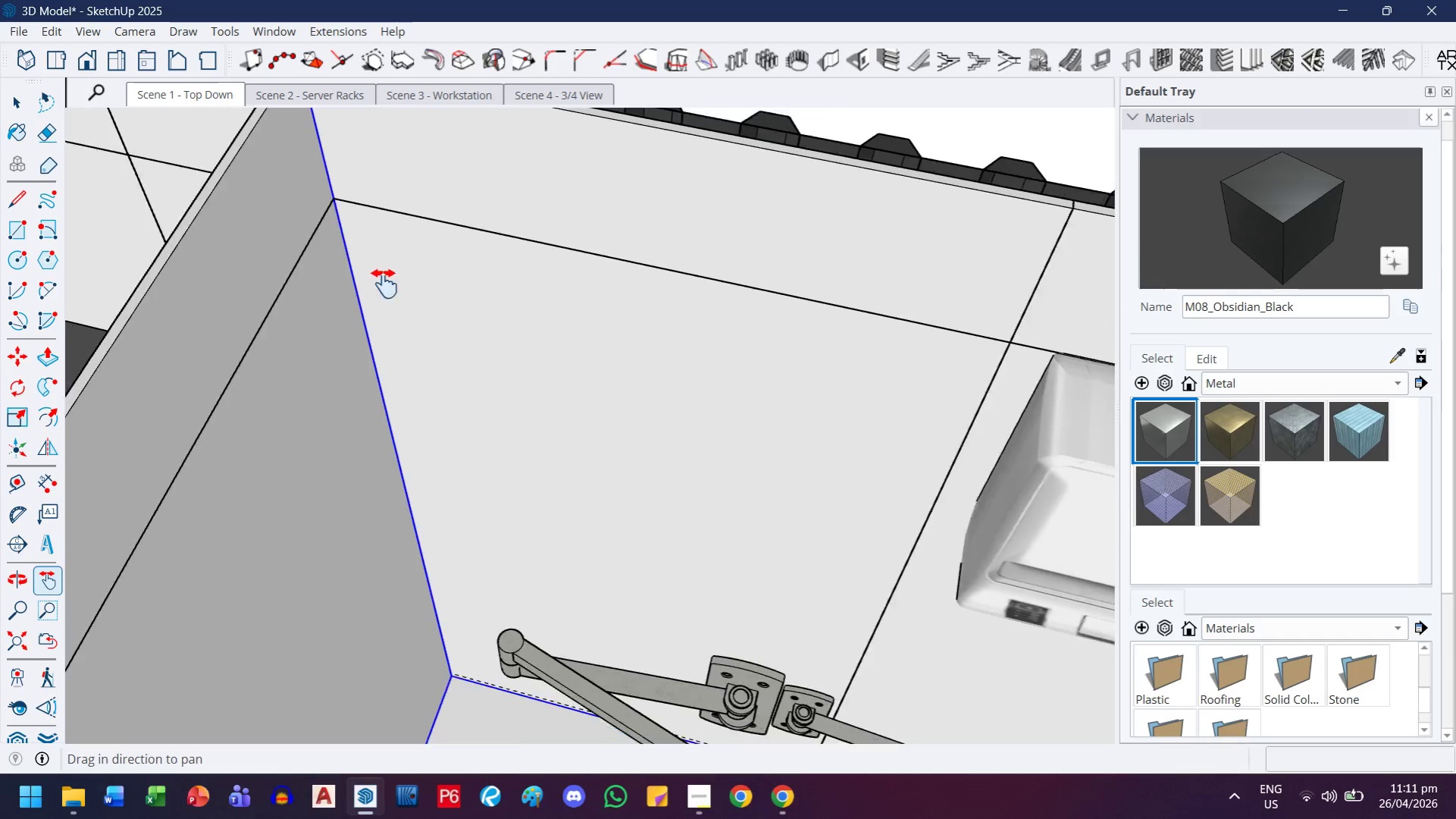 
scroll: coordinate [581, 418], scroll_direction: down, amount: 15.0
 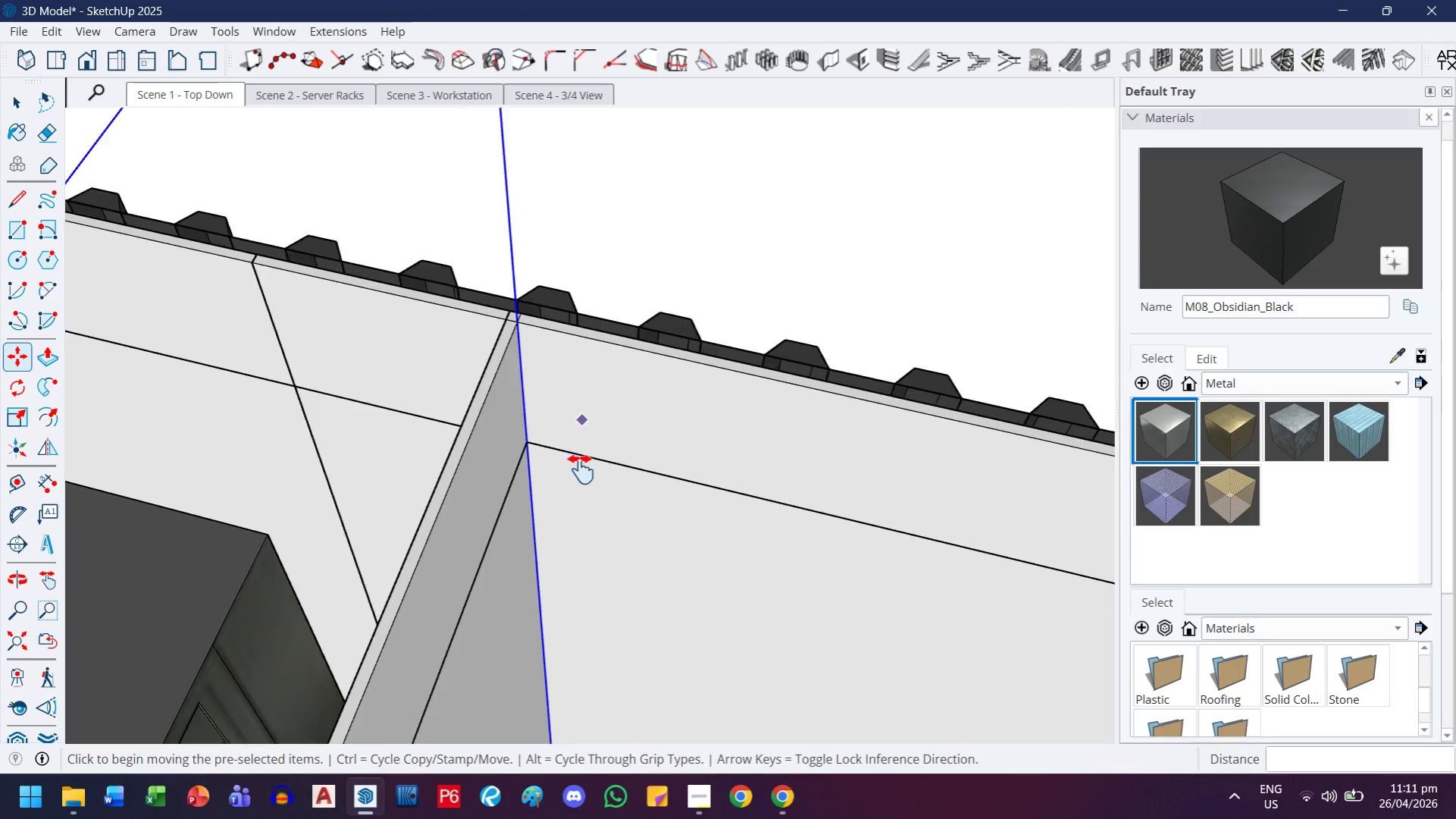 
left_click_drag(start_coordinate=[420, 420], to_coordinate=[422, 219])
 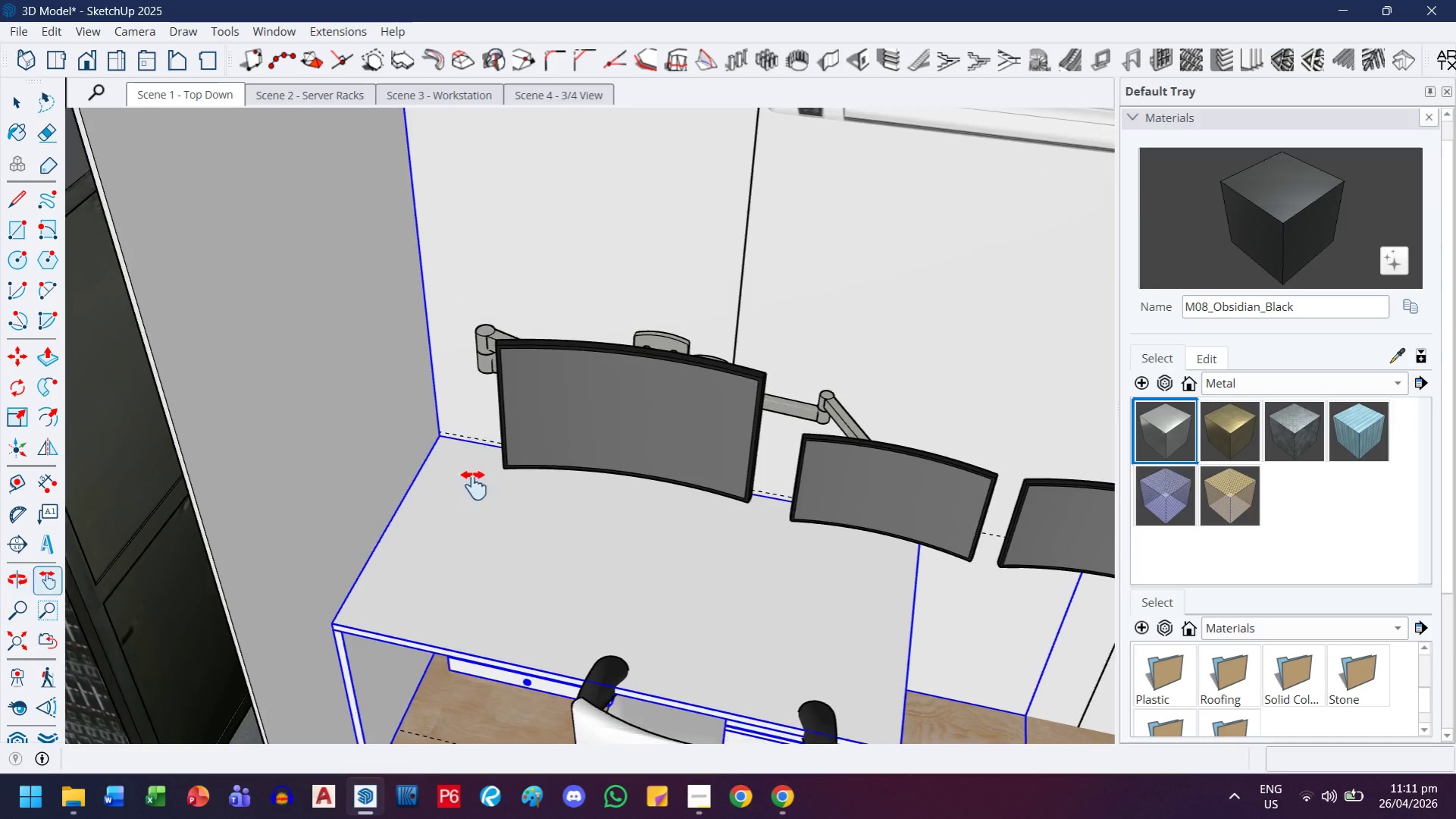 
scroll: coordinate [384, 285], scroll_direction: down, amount: 5.0
 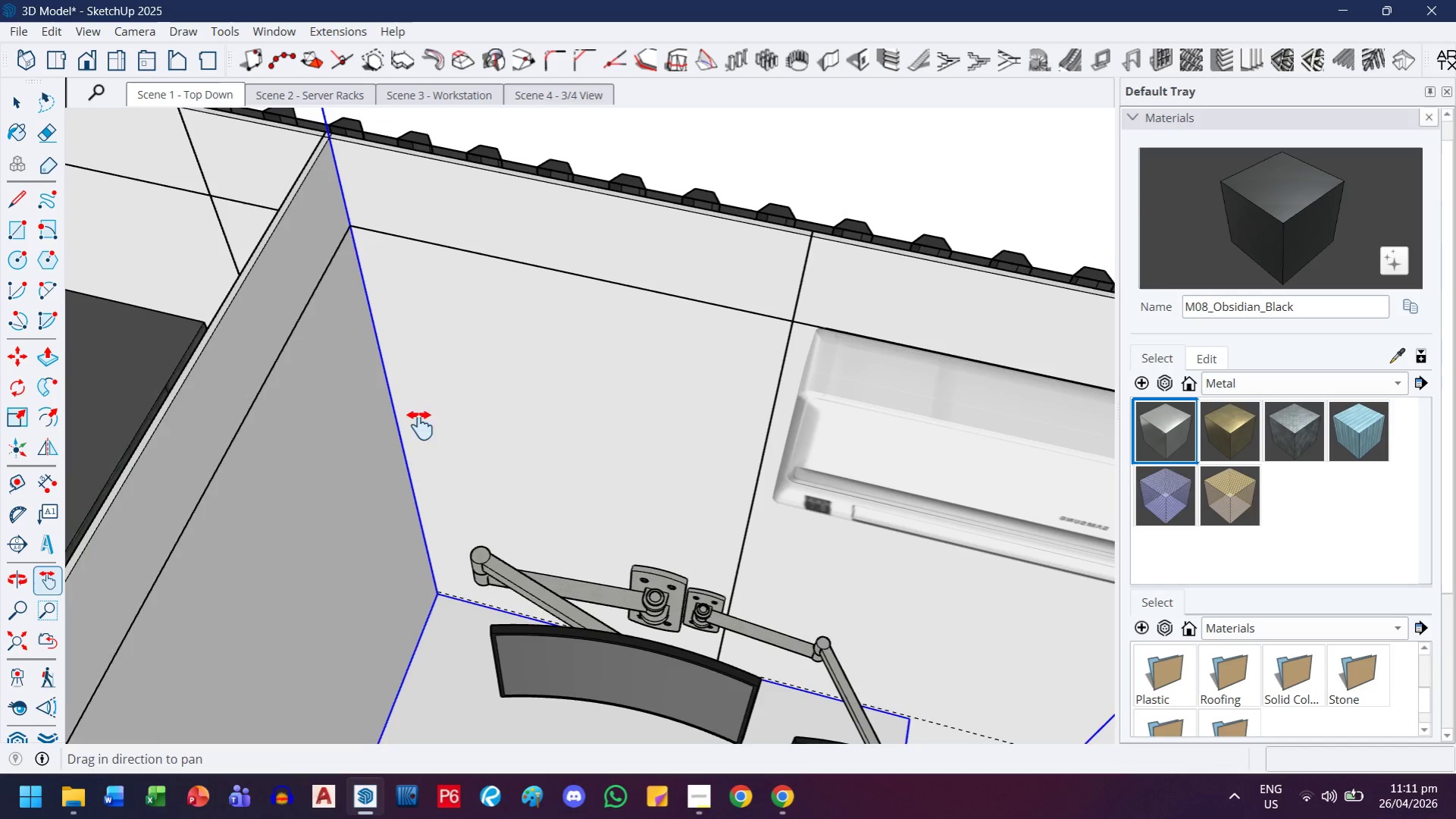 
left_click_drag(start_coordinate=[459, 552], to_coordinate=[462, 325])
 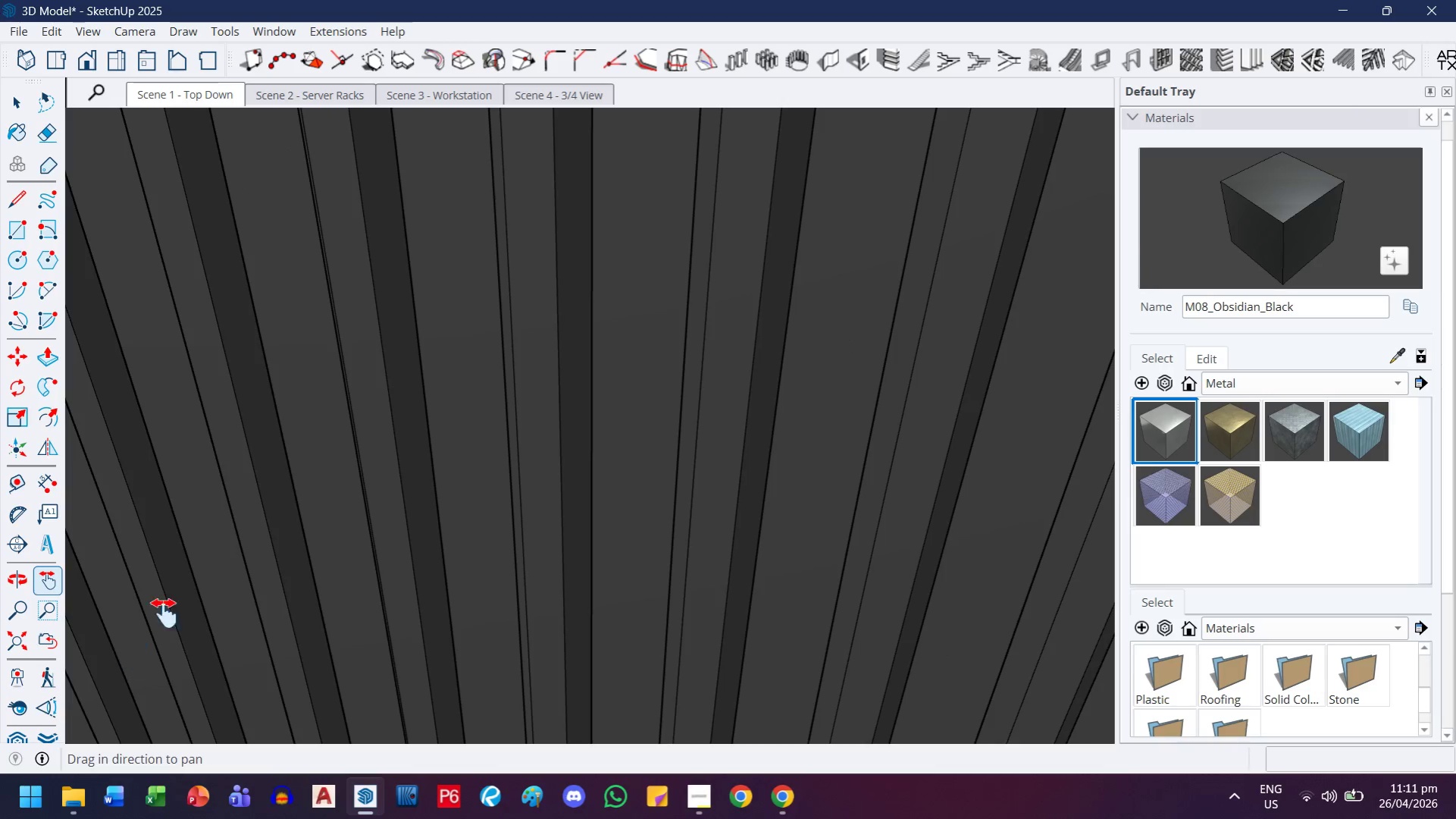 
left_click_drag(start_coordinate=[434, 455], to_coordinate=[528, 658])
 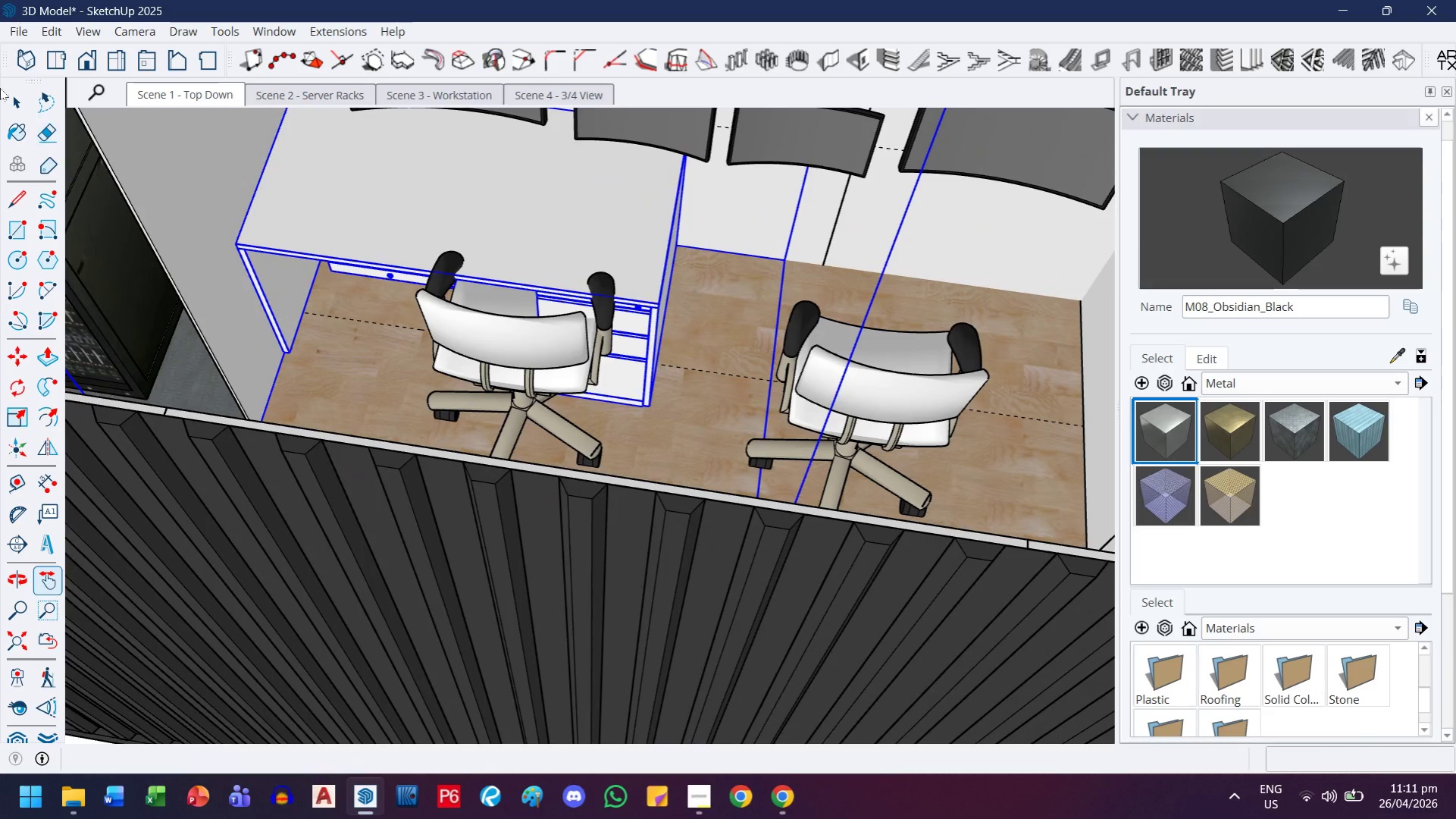 
scroll: coordinate [454, 710], scroll_direction: down, amount: 9.0
 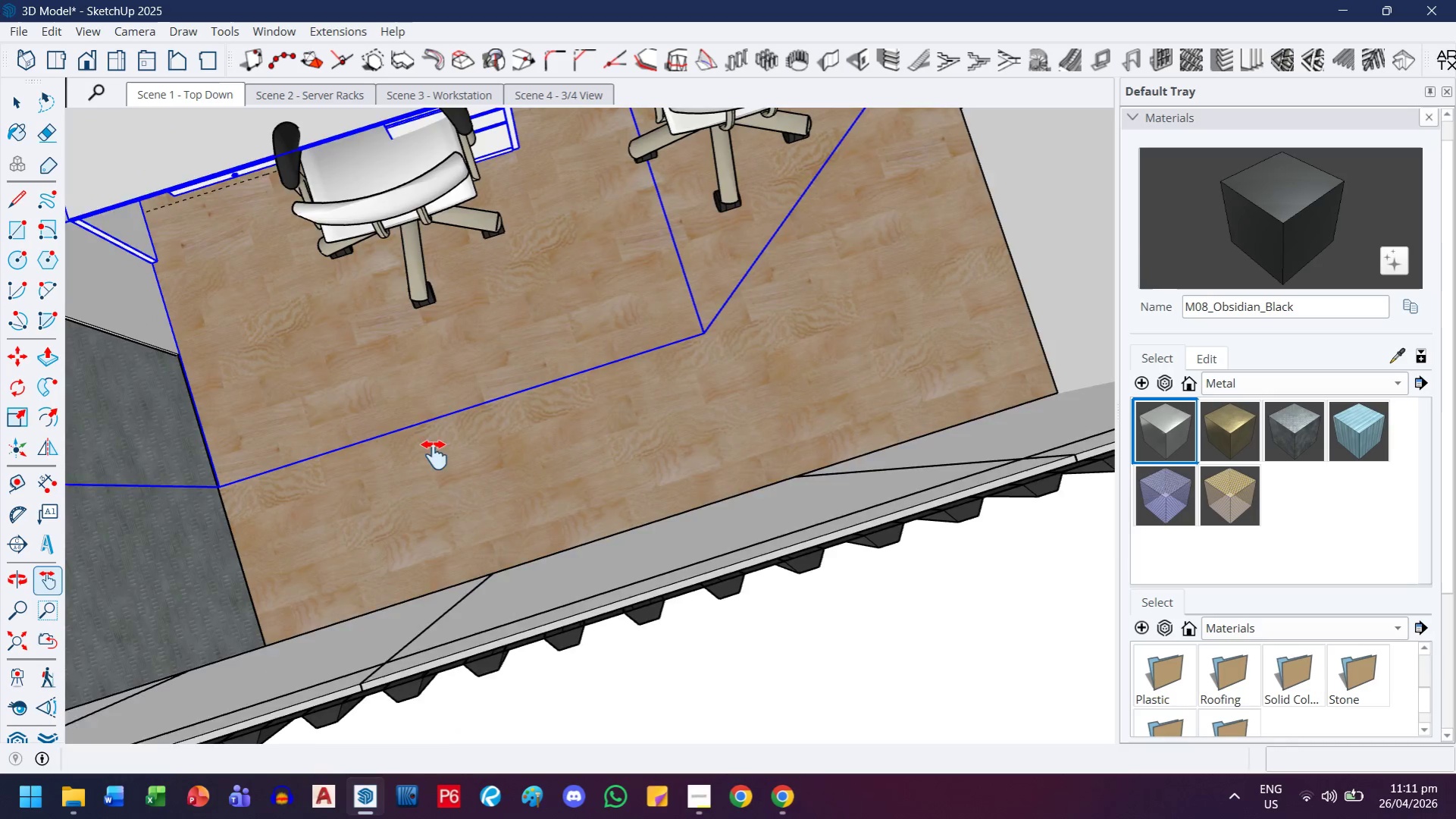 
left_click([656, 228])
 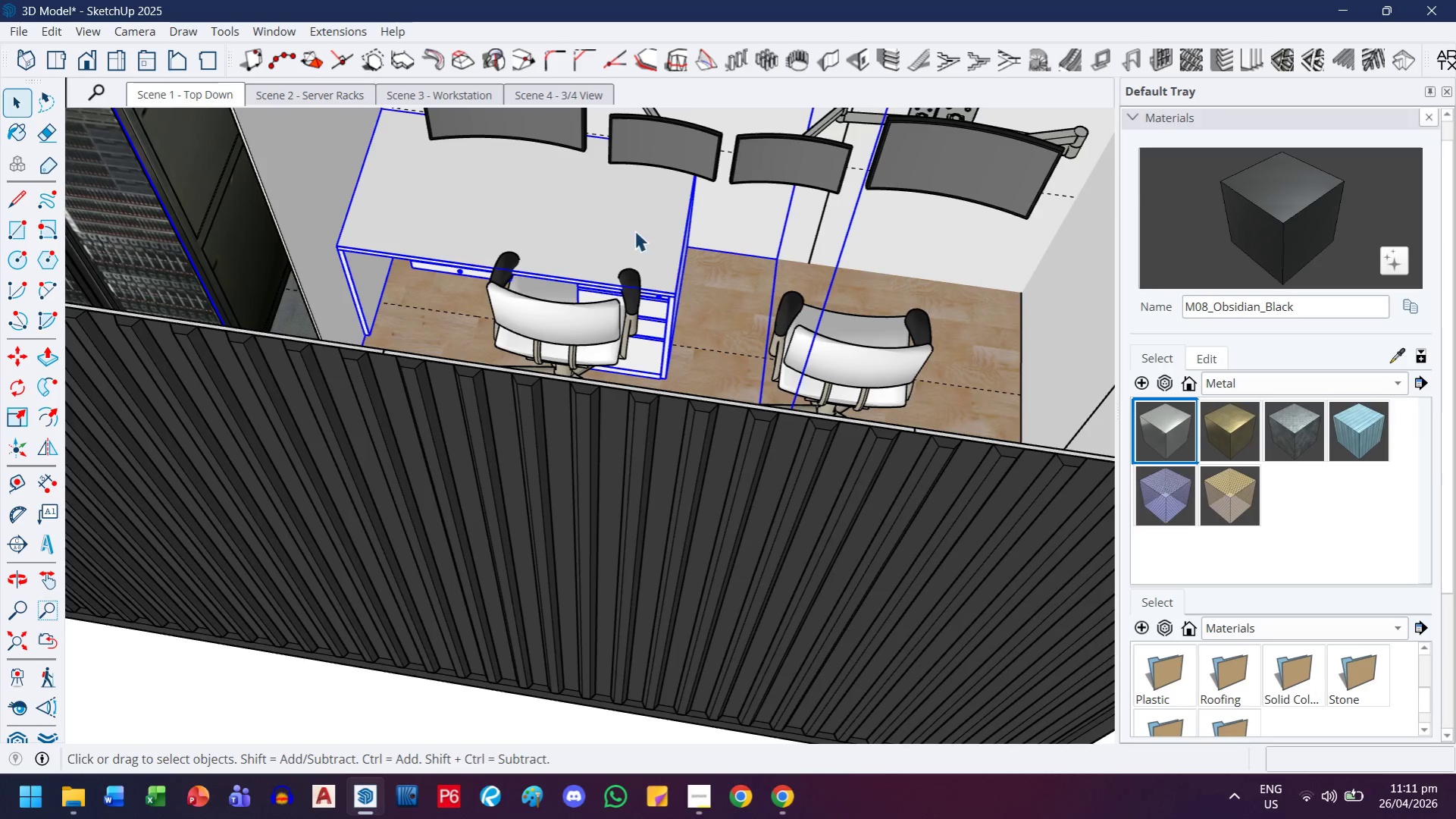 
scroll: coordinate [740, 255], scroll_direction: down, amount: 2.0
 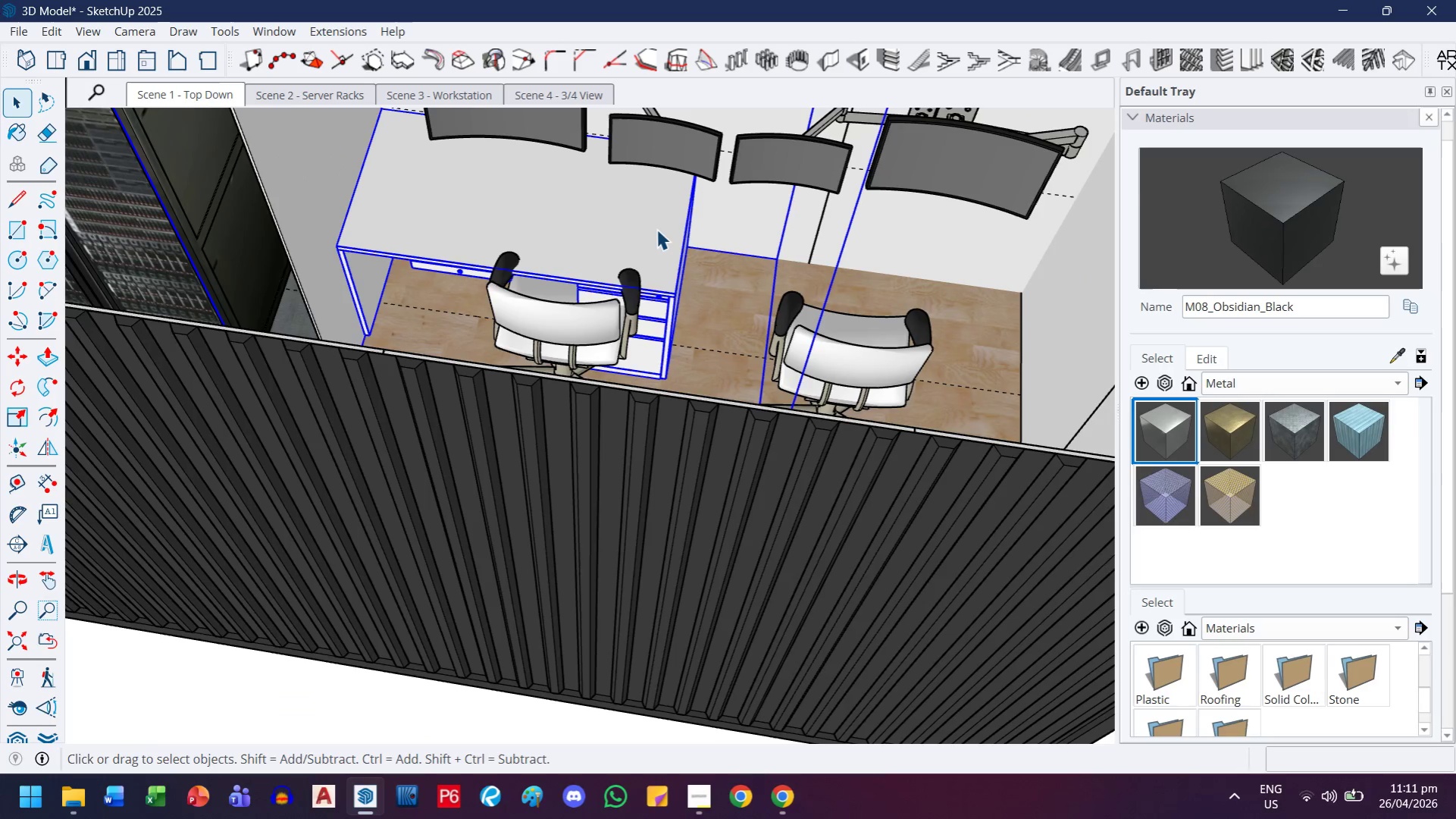 
double_click([634, 231])
 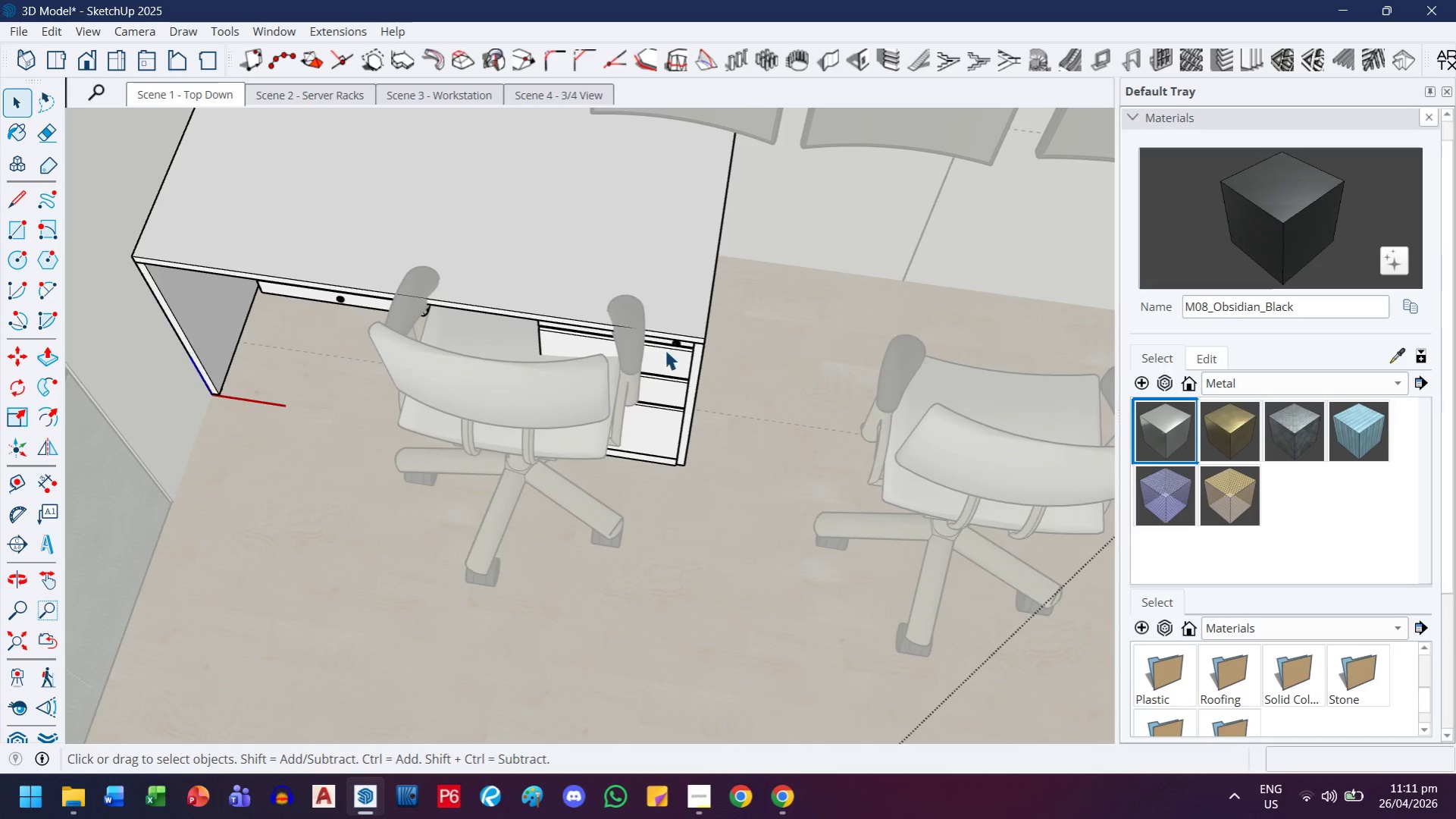 
scroll: coordinate [671, 362], scroll_direction: up, amount: 10.0
 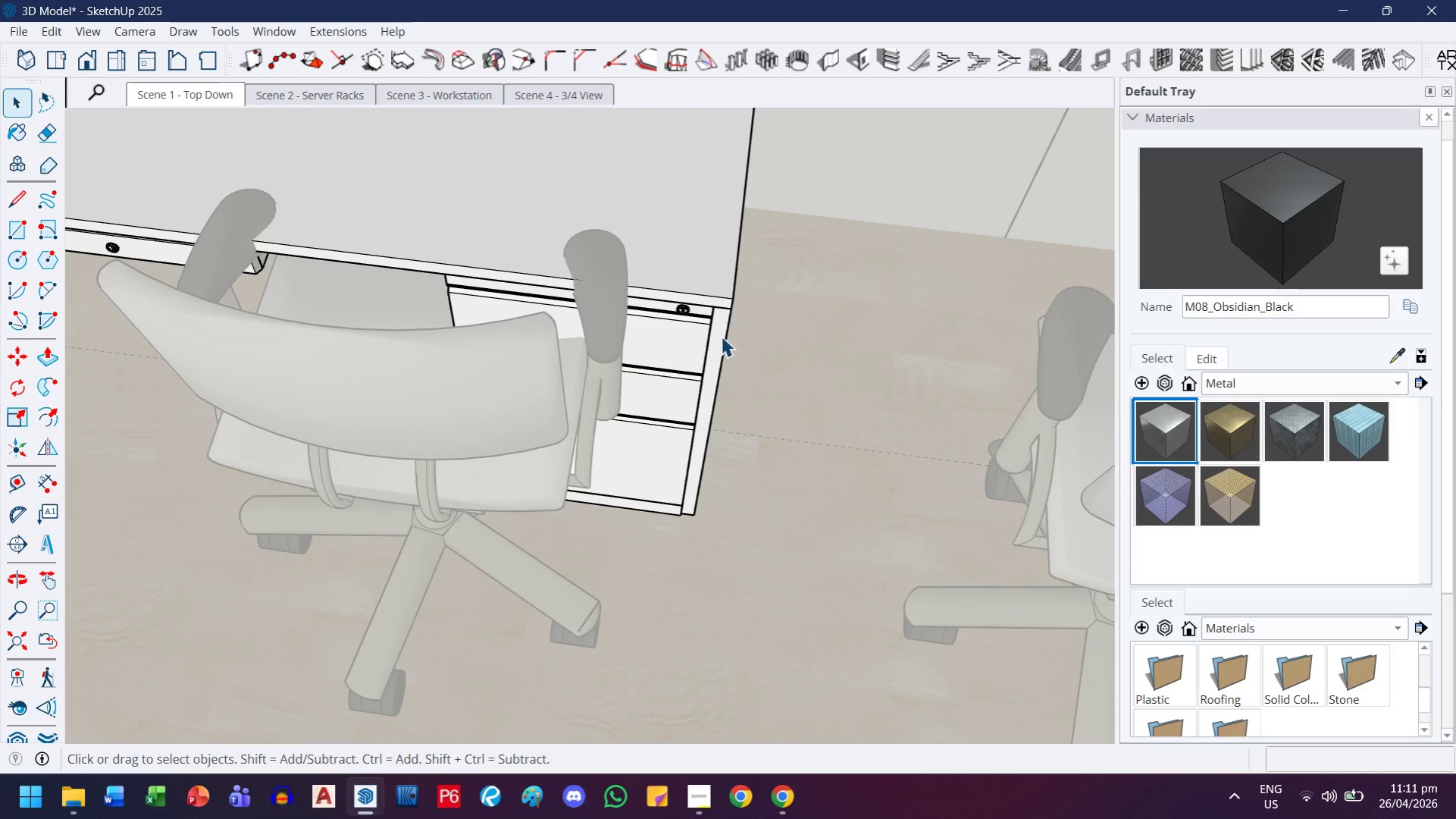 
left_click([721, 335])
 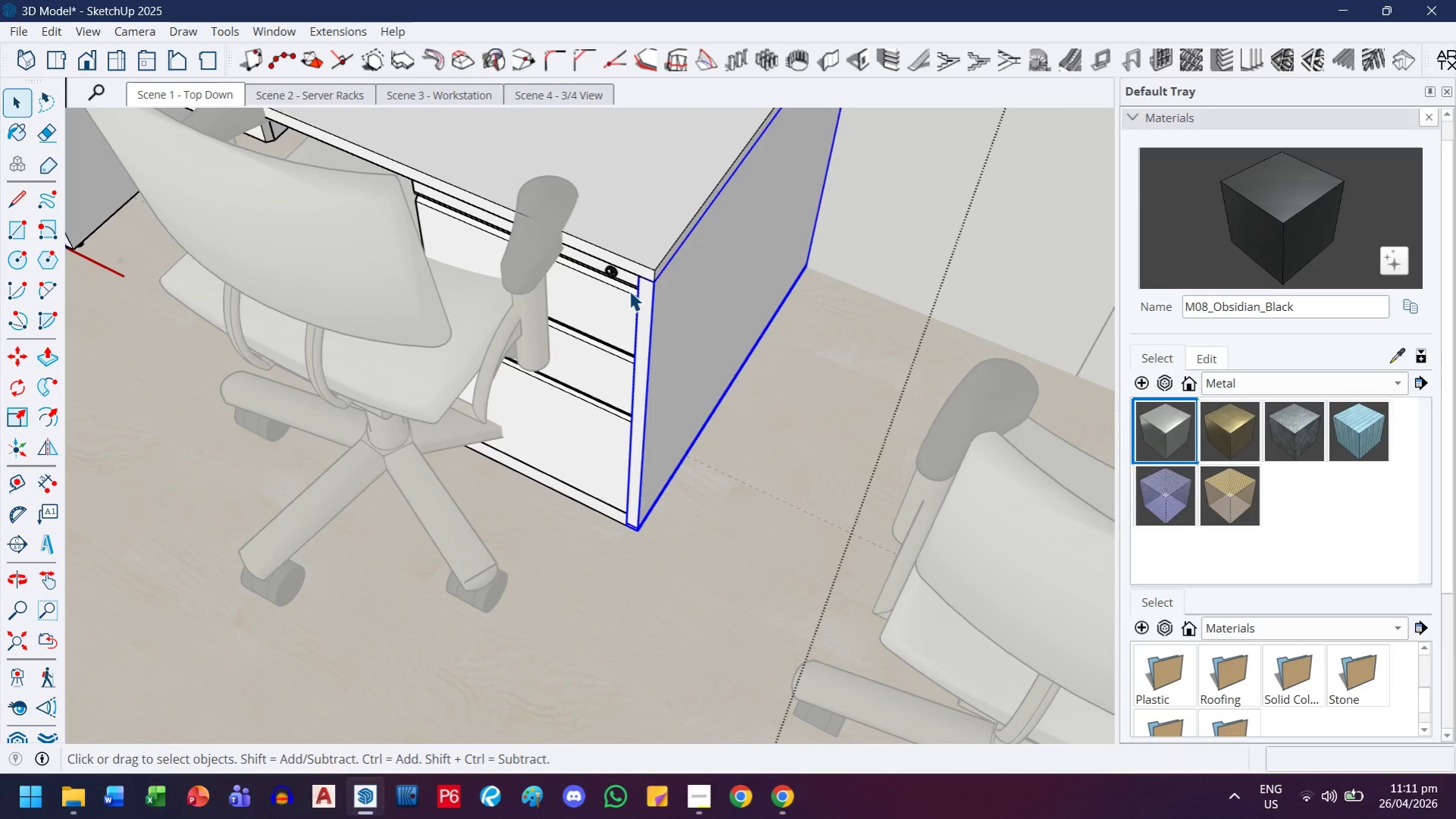 
scroll: coordinate [665, 295], scroll_direction: down, amount: 3.0
 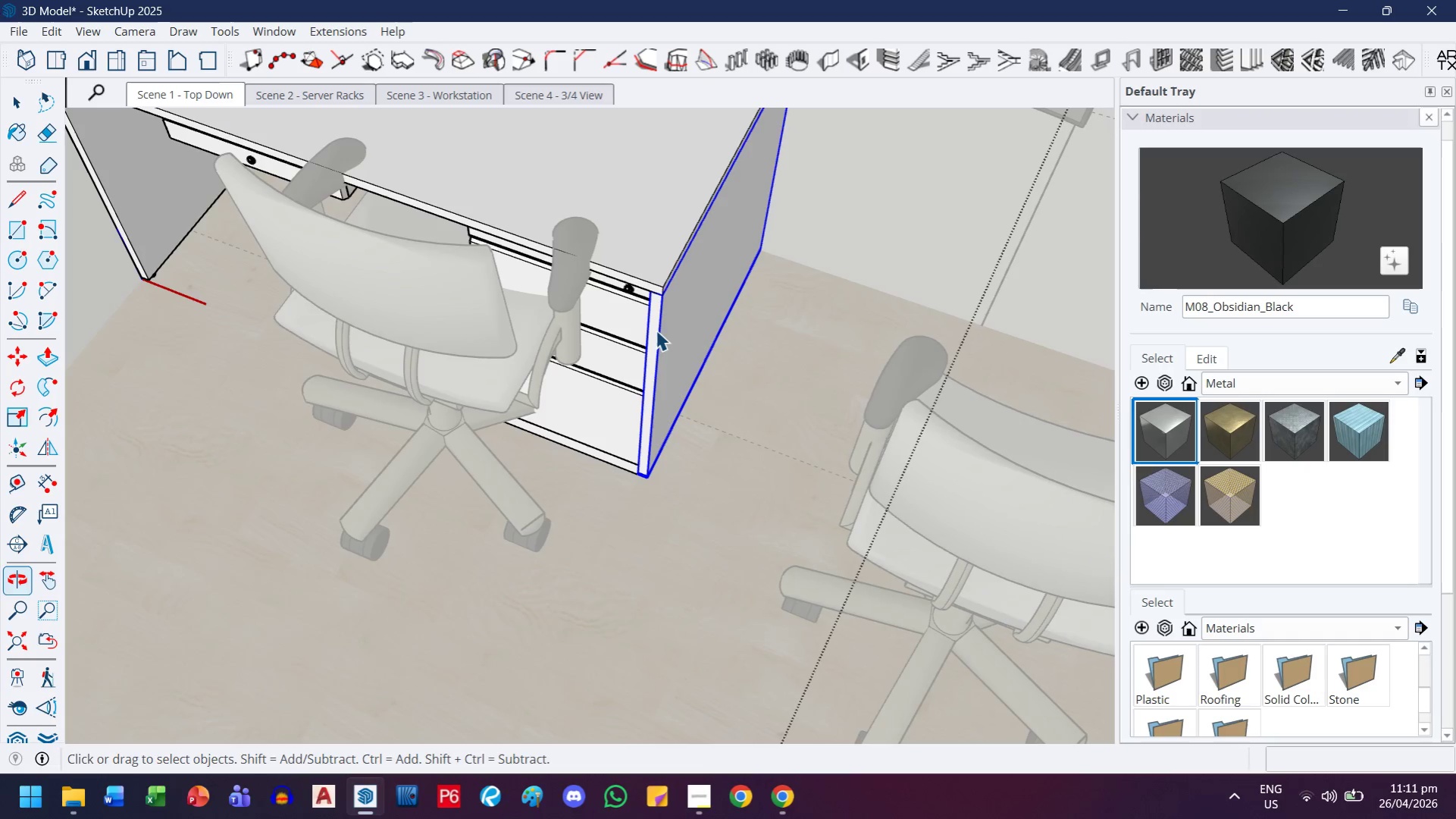 
left_click([651, 321])
 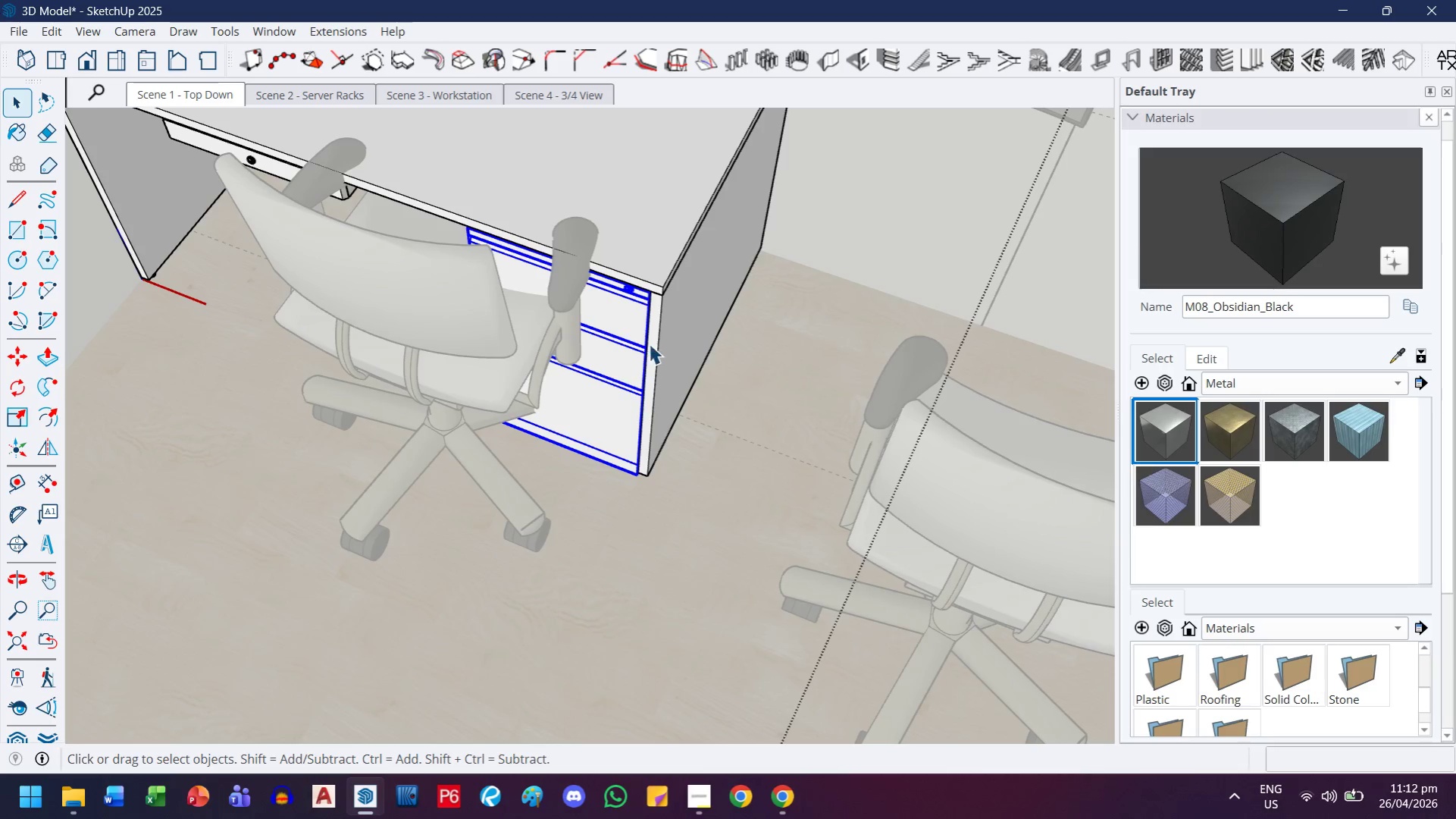 
hold_key(key=ControlLeft, duration=0.48)
left_click([653, 347])
 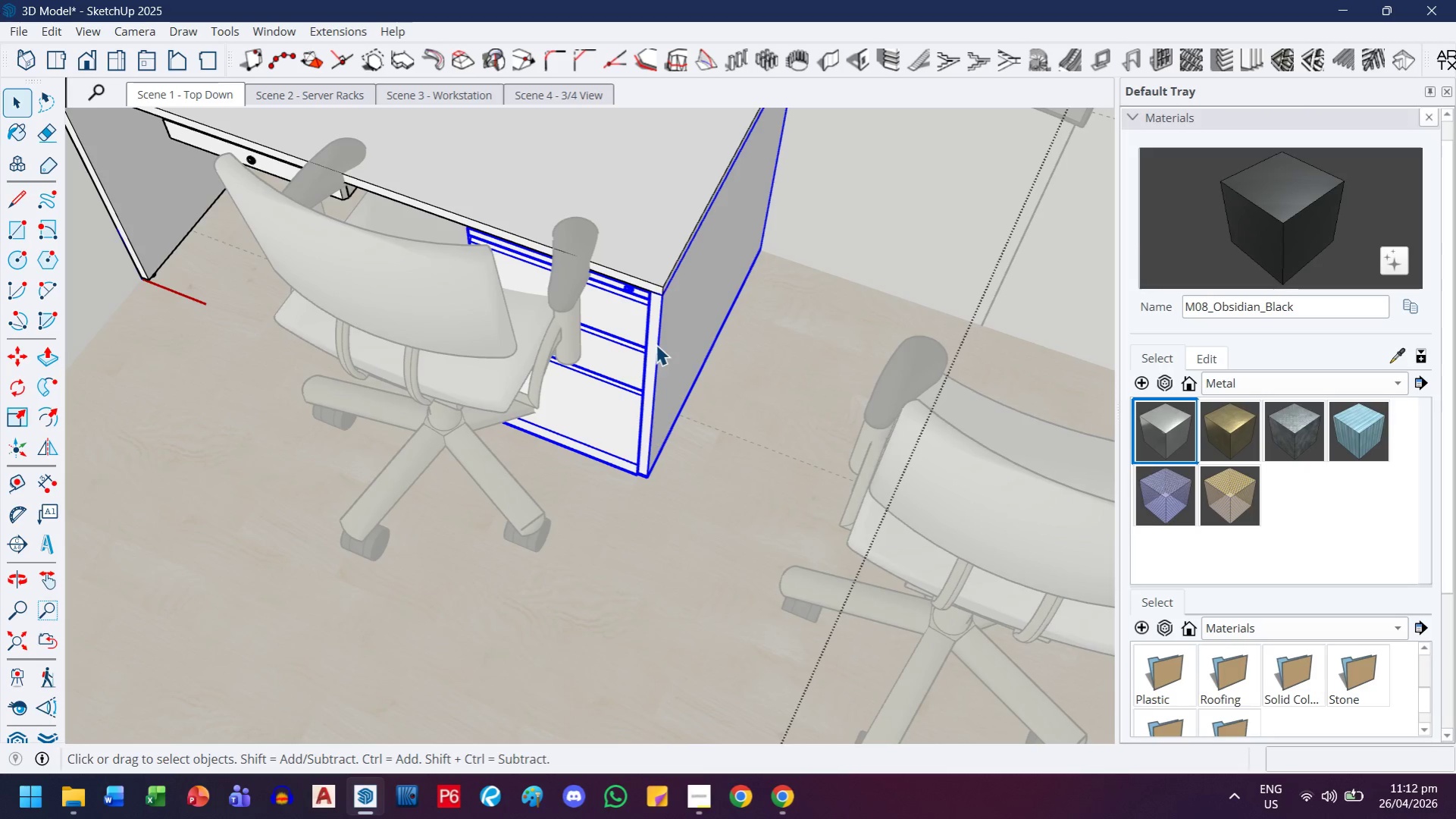 
key(M)
 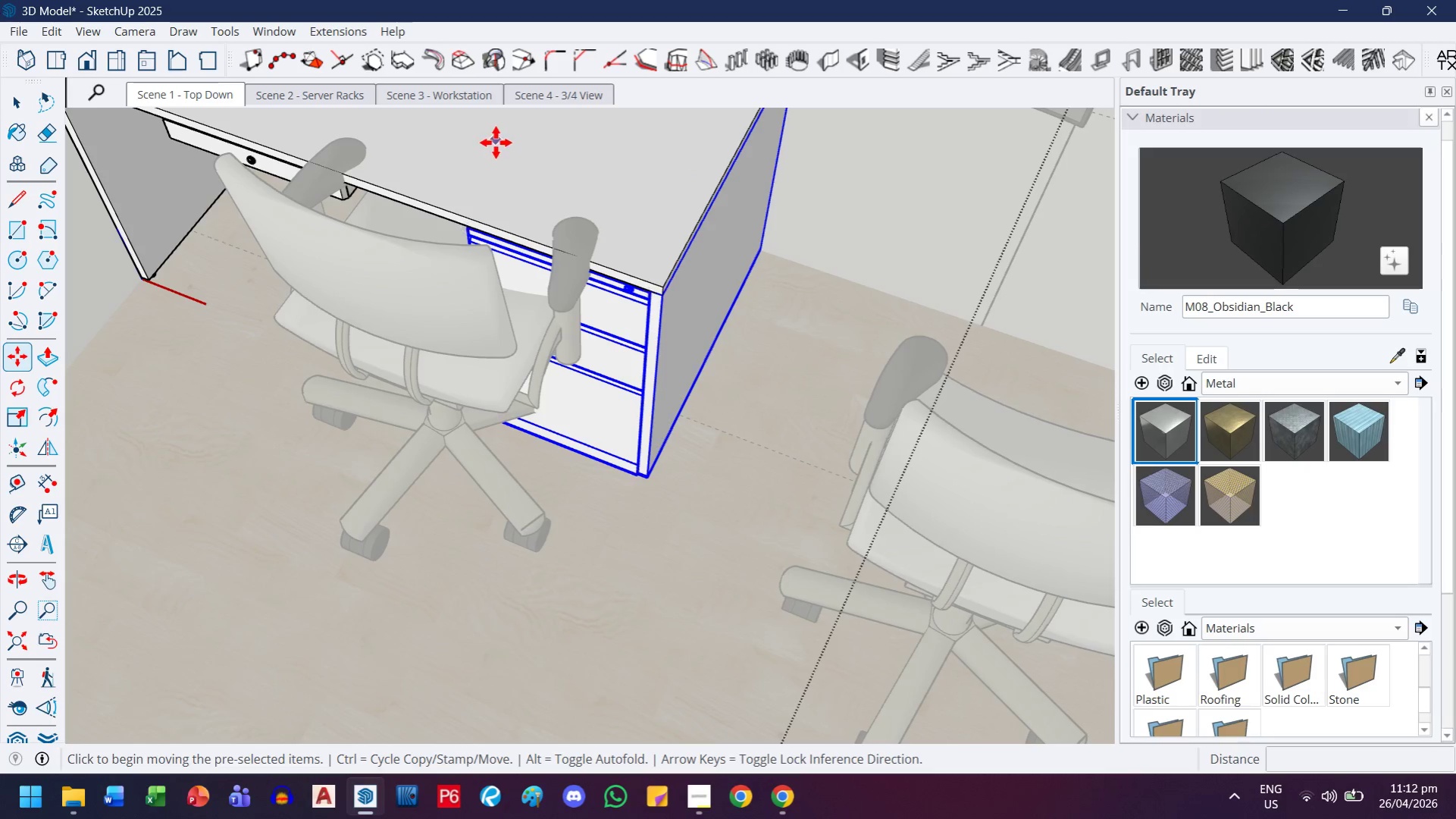 
left_click([496, 144])
 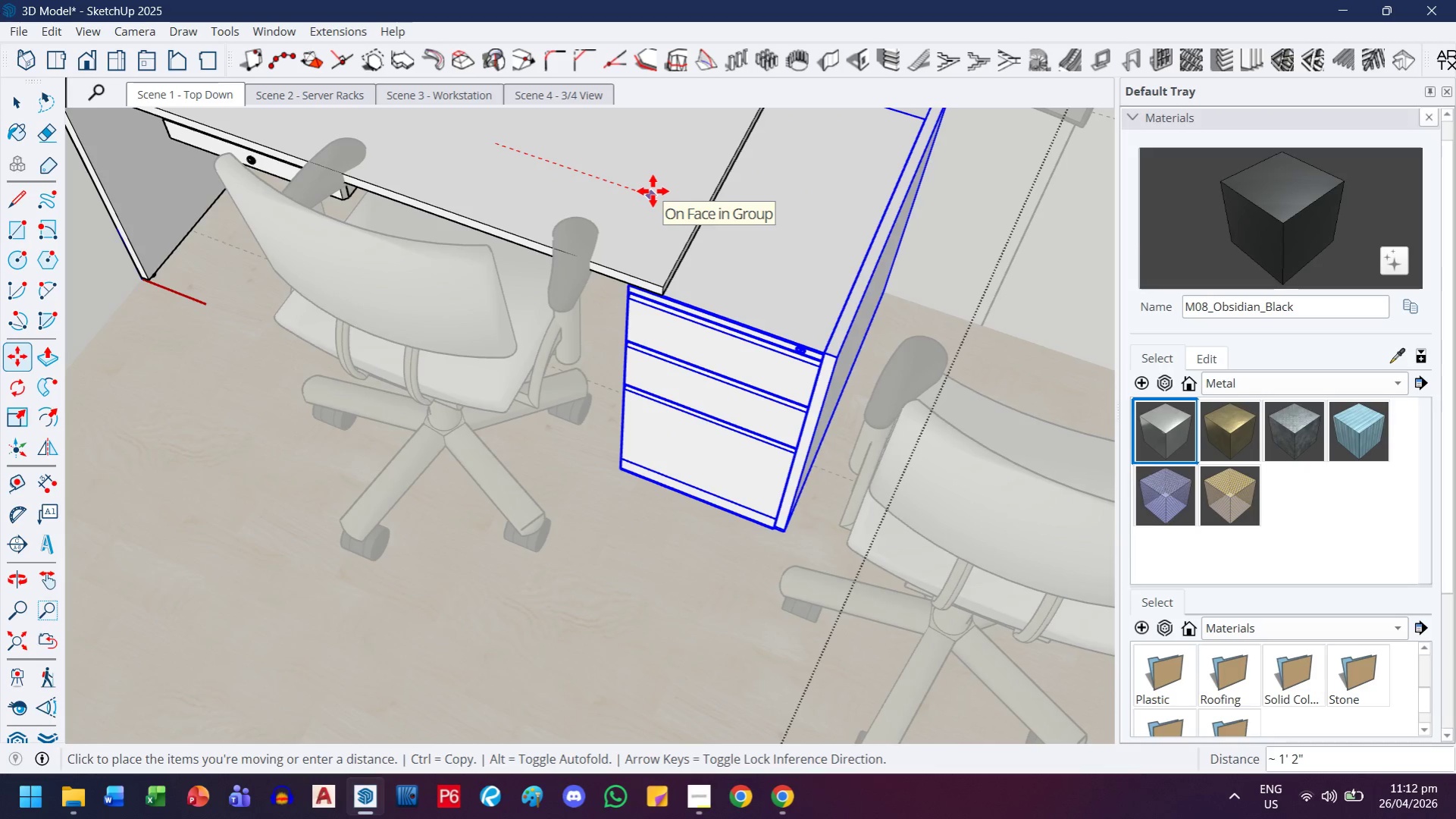 
wait(8.17)
 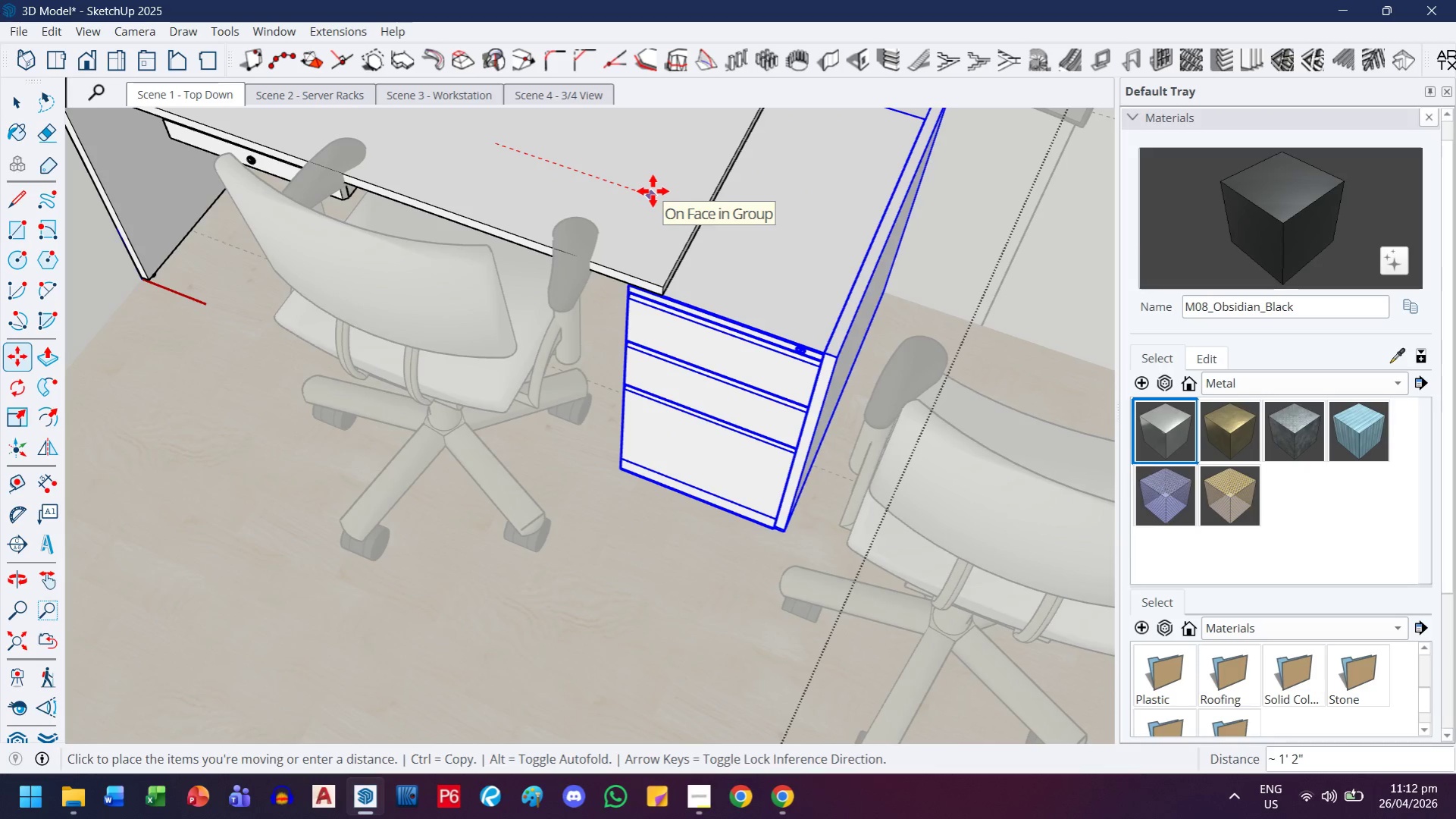 
key(1)
 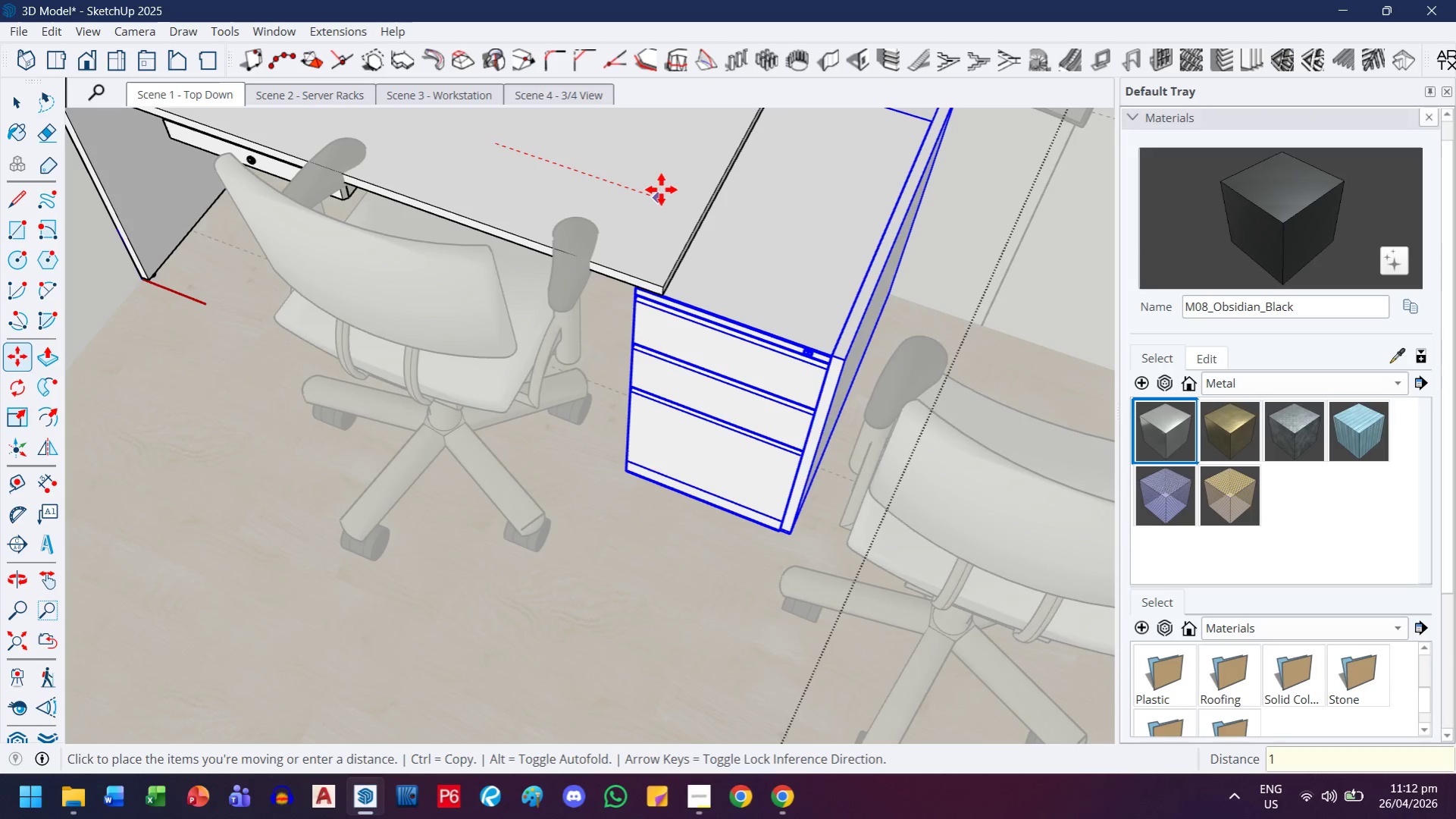 
key(Period)
 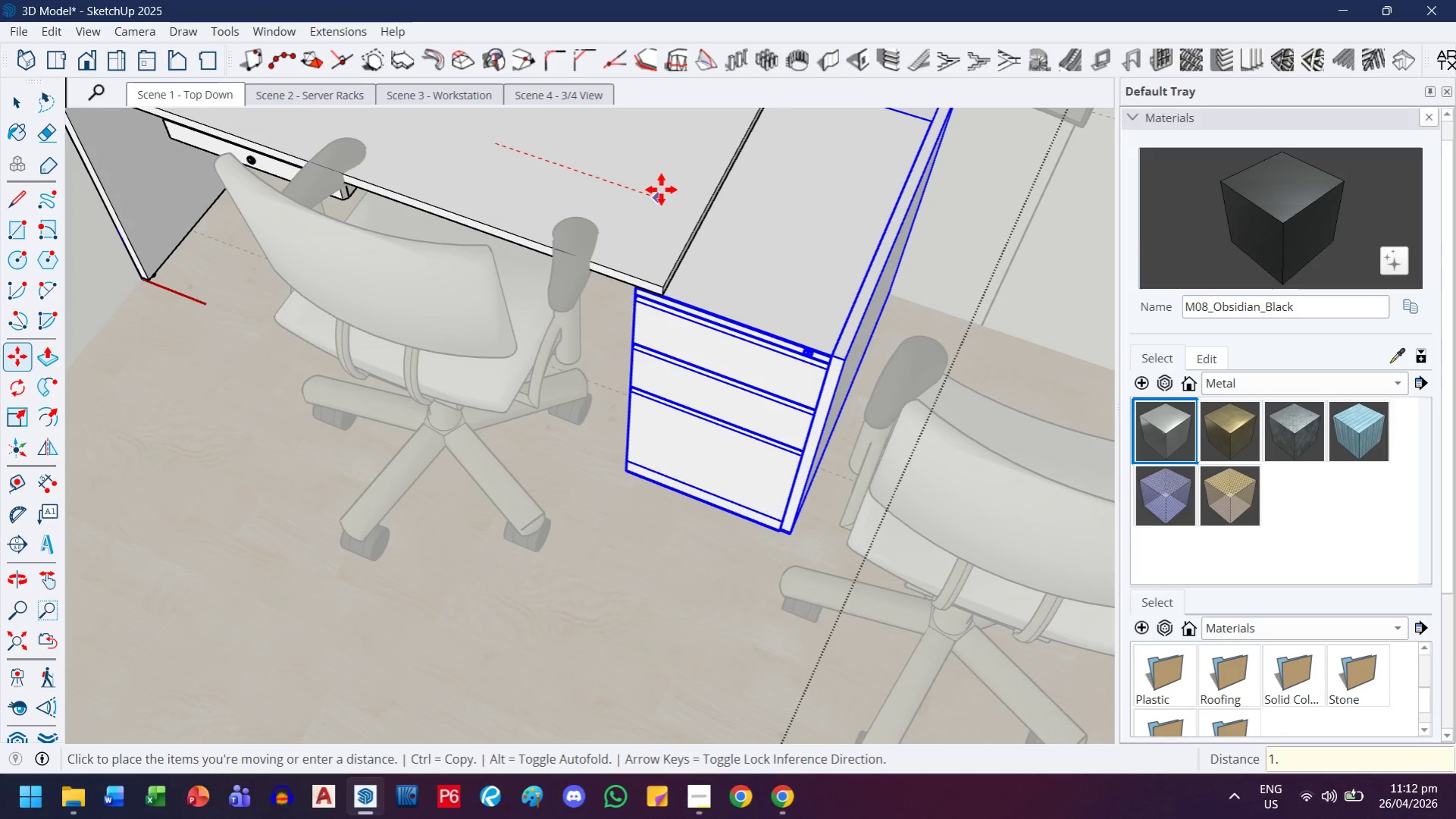 
key(5)
 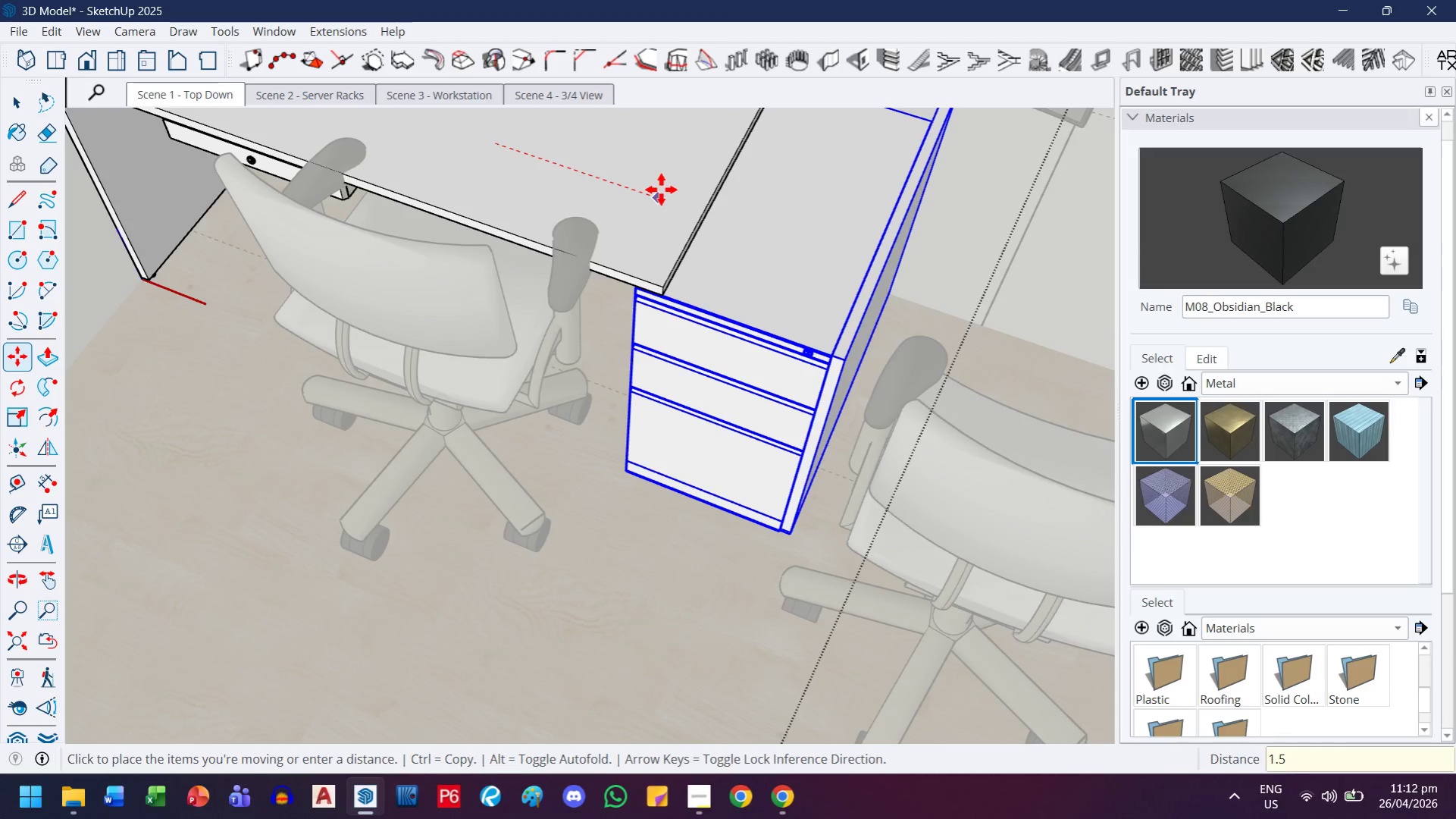 
key(Quote)
 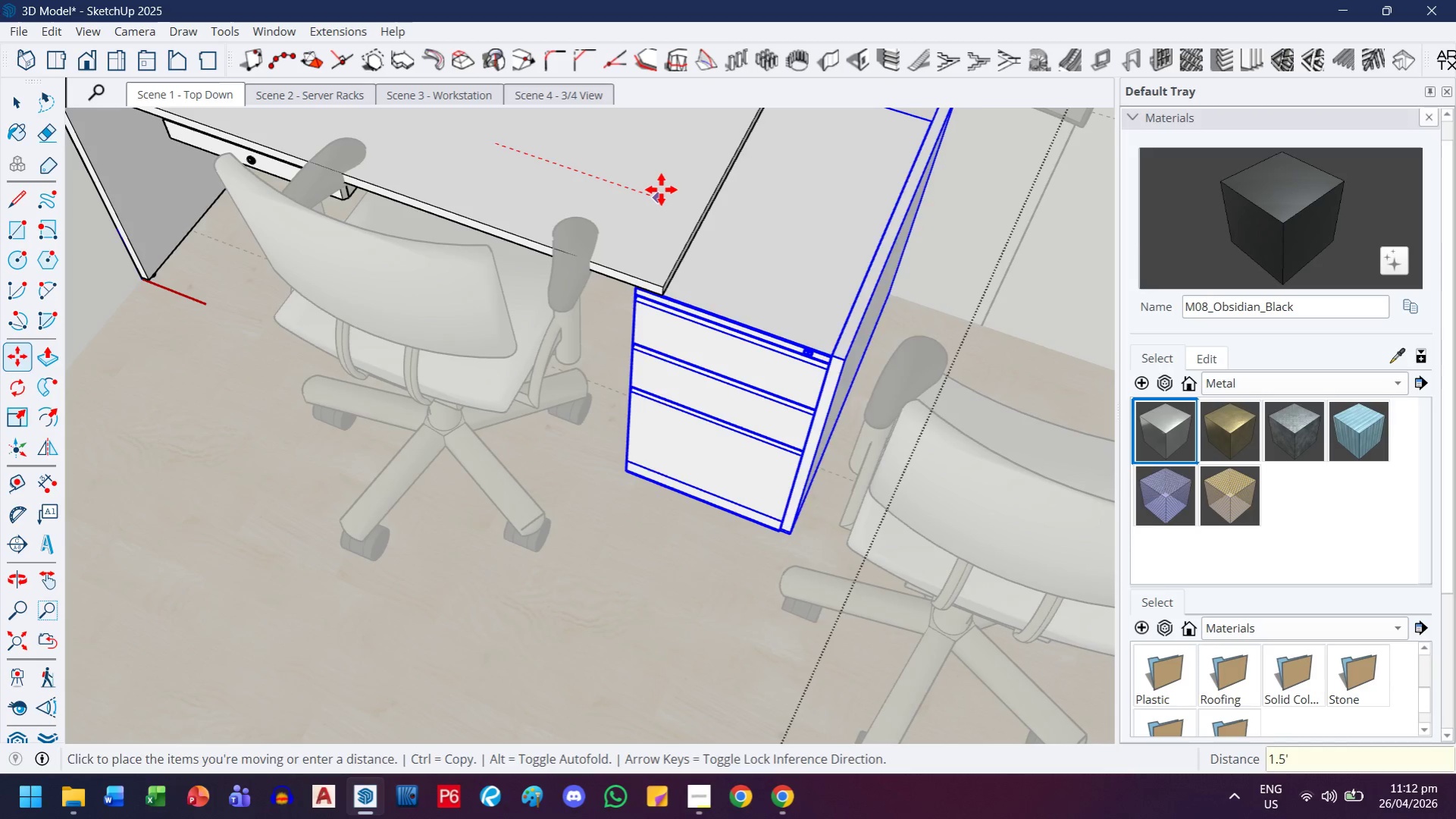 
key(Enter)
 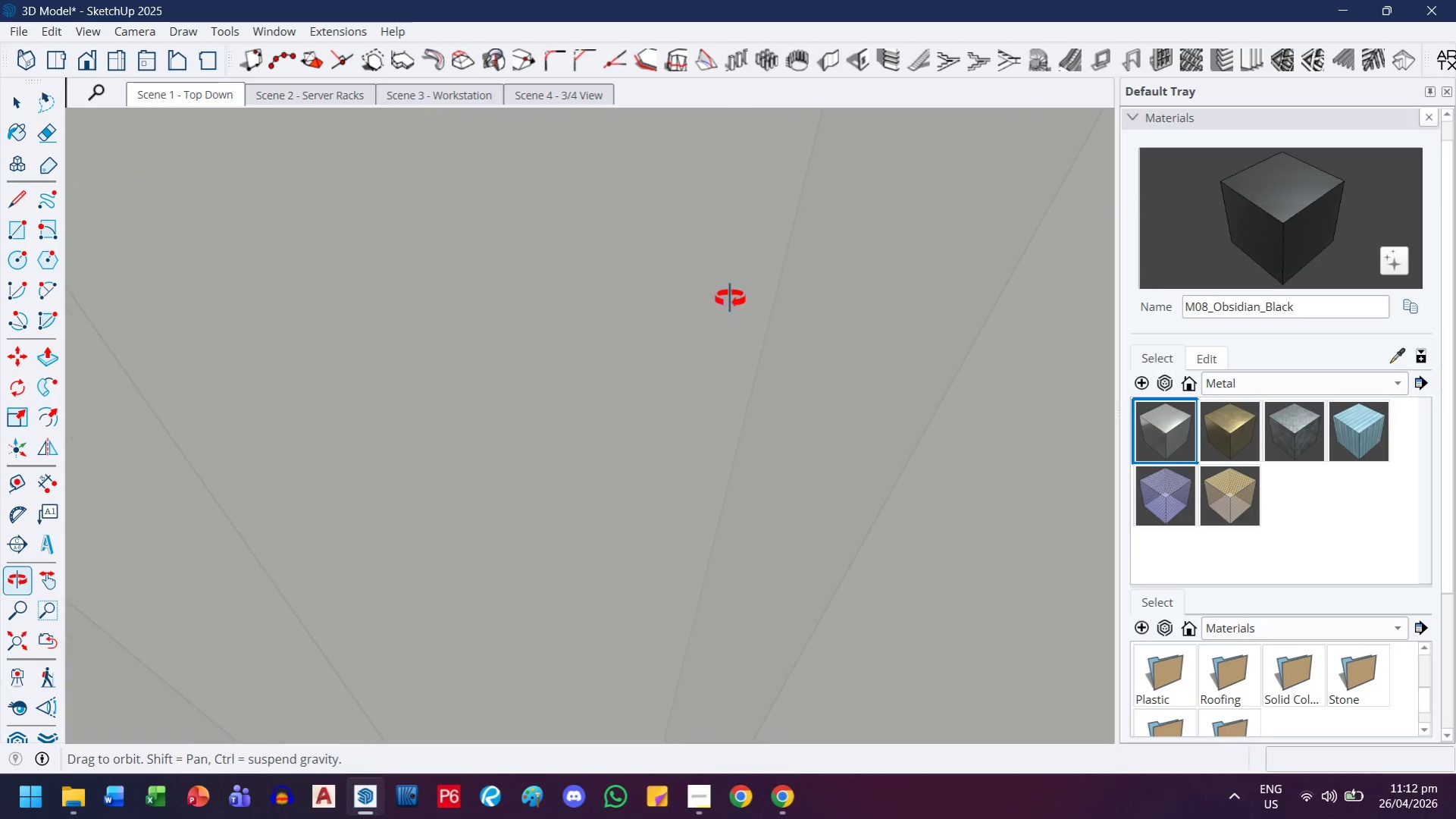 
key(H)
 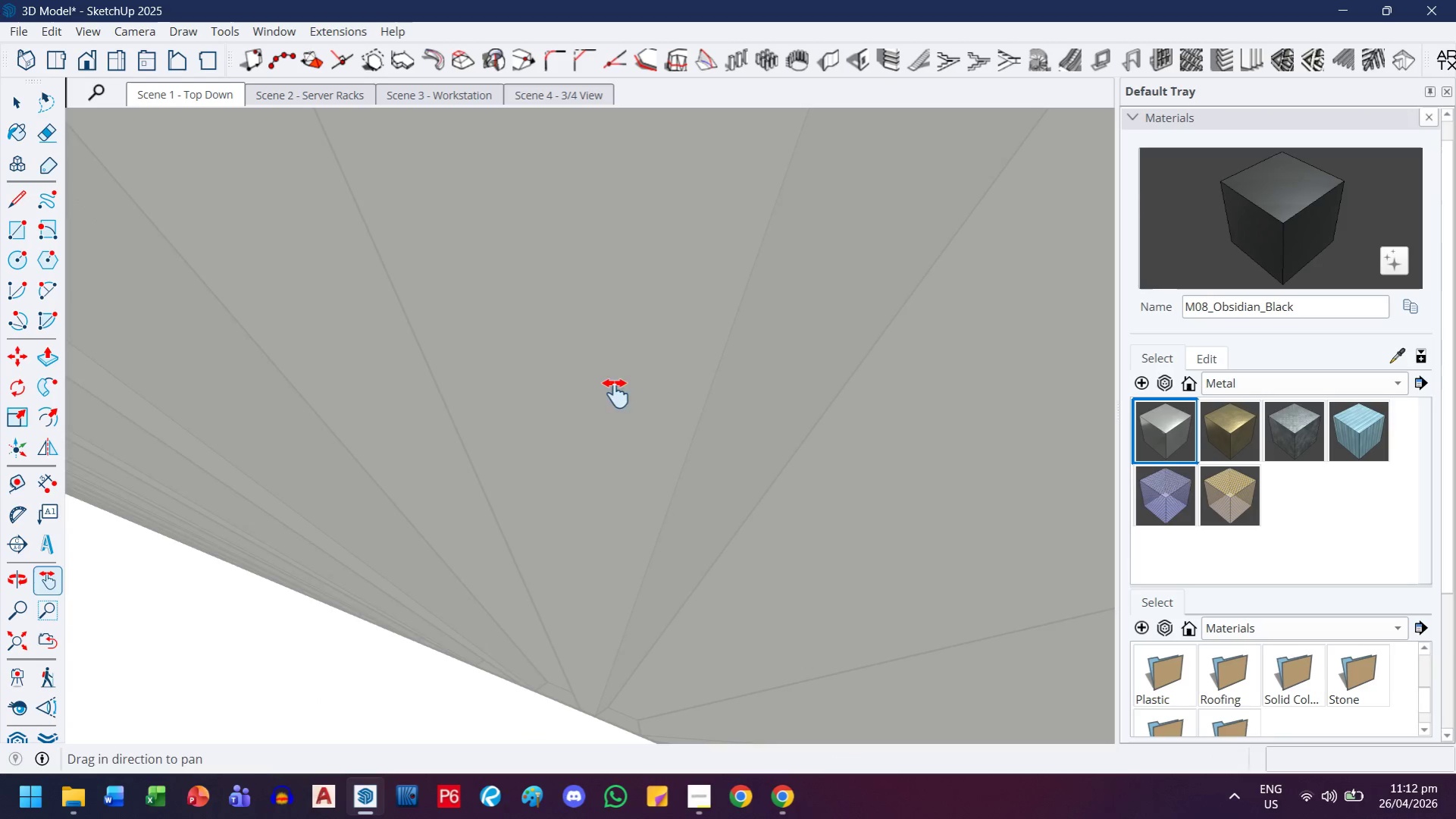 
left_click_drag(start_coordinate=[691, 334], to_coordinate=[376, 774])
 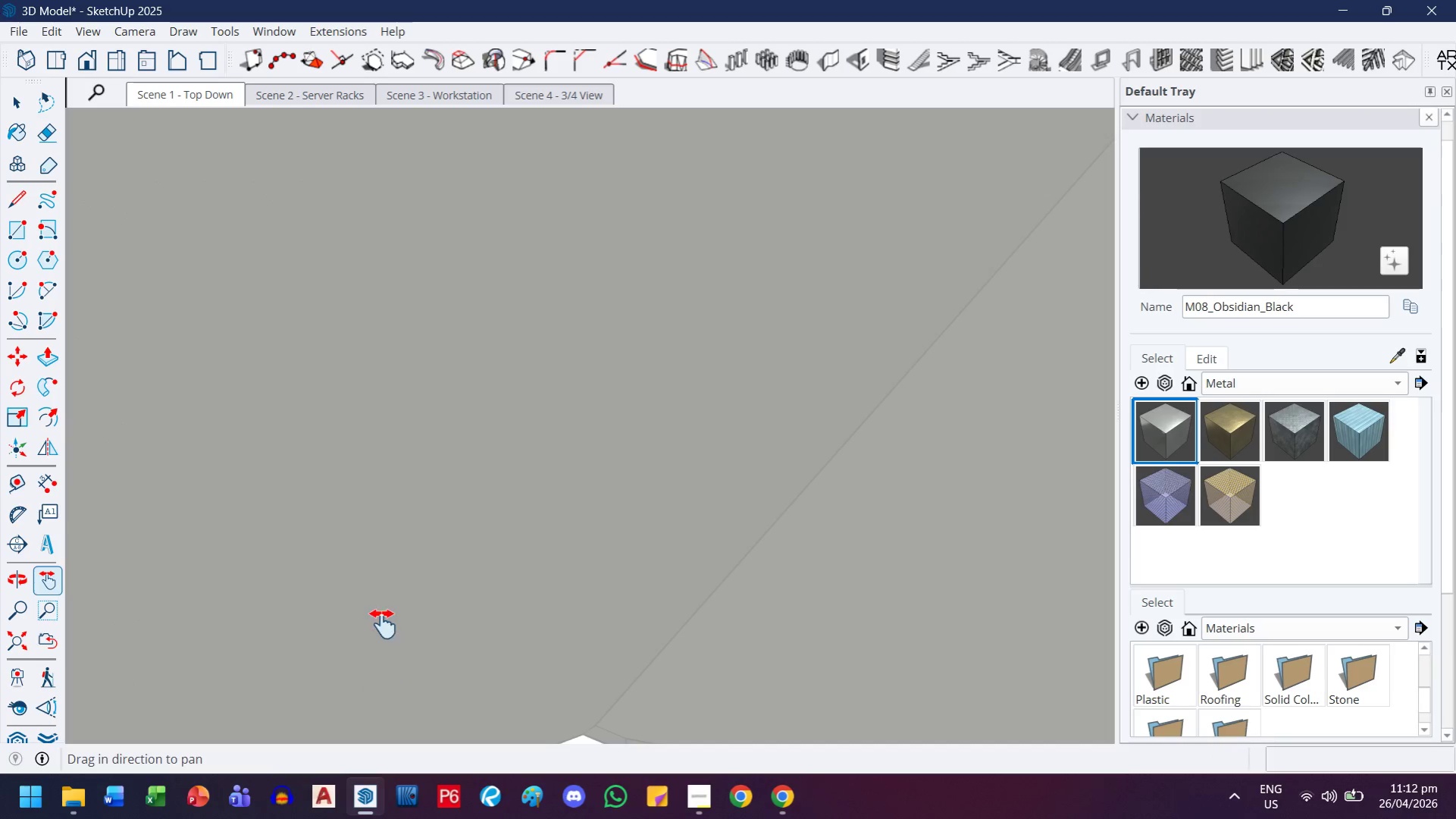 
scroll: coordinate [387, 493], scroll_direction: down, amount: 17.0
 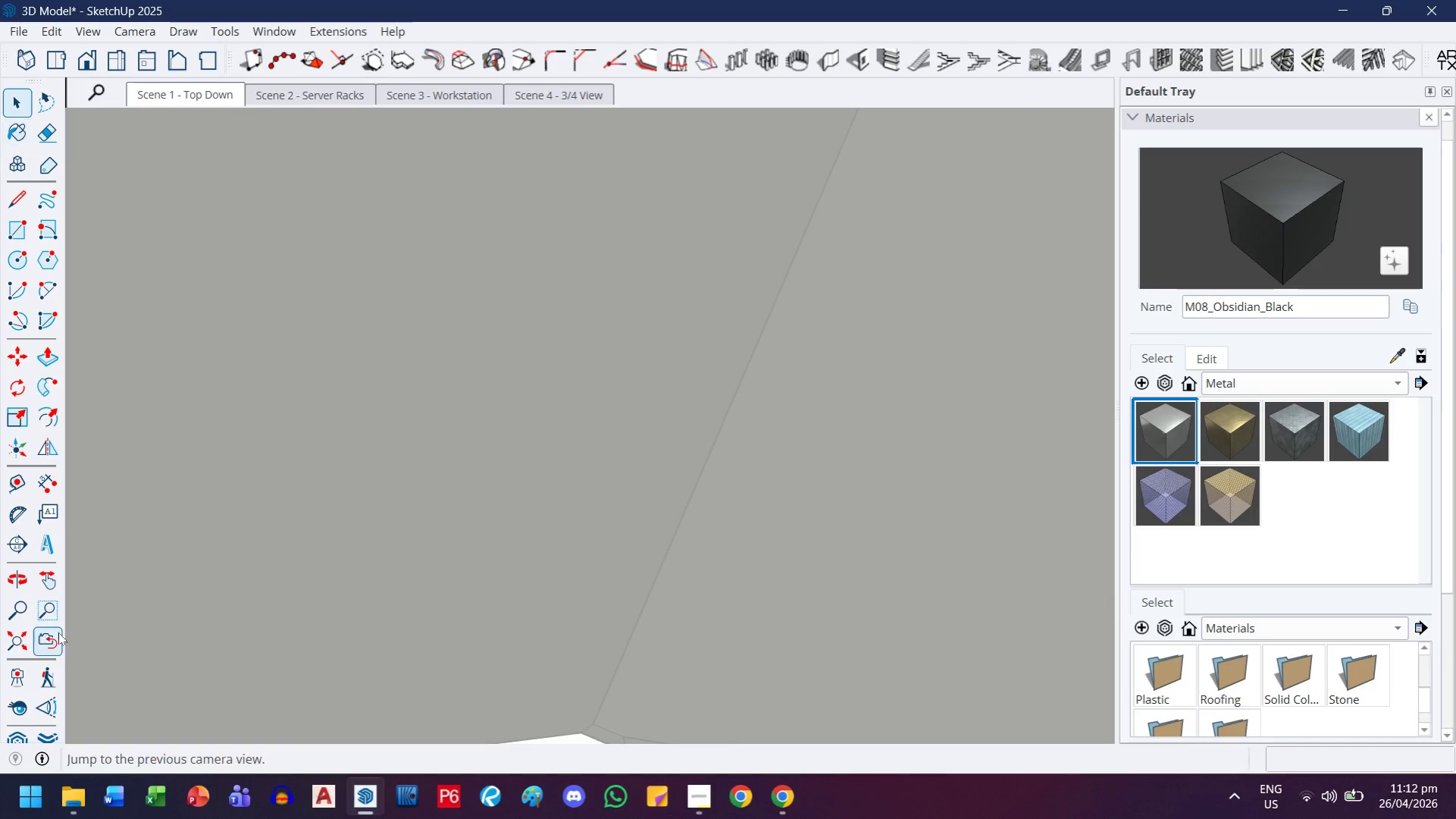 
left_click([21, 635])
 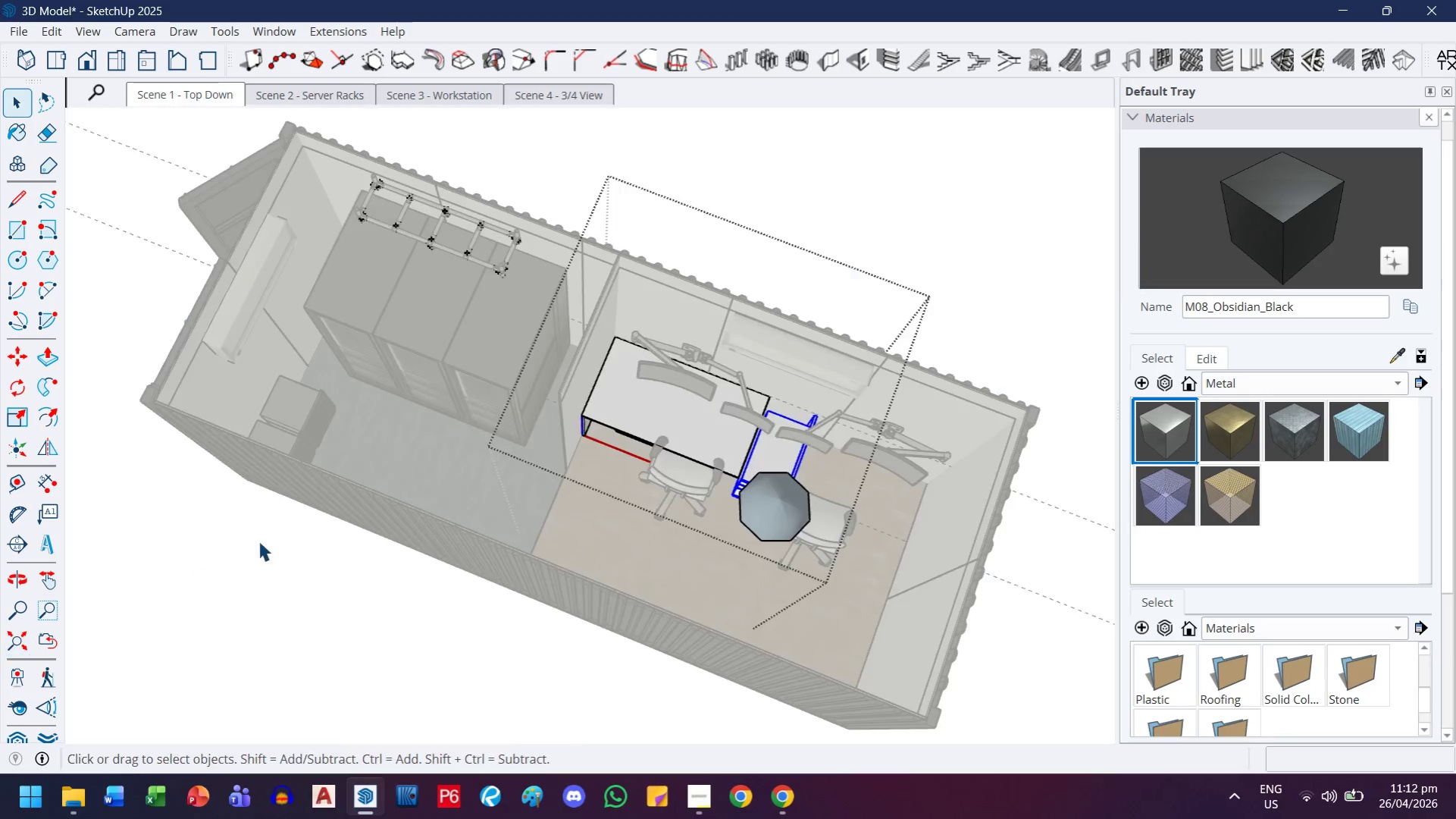 
scroll: coordinate [703, 502], scroll_direction: up, amount: 4.0
 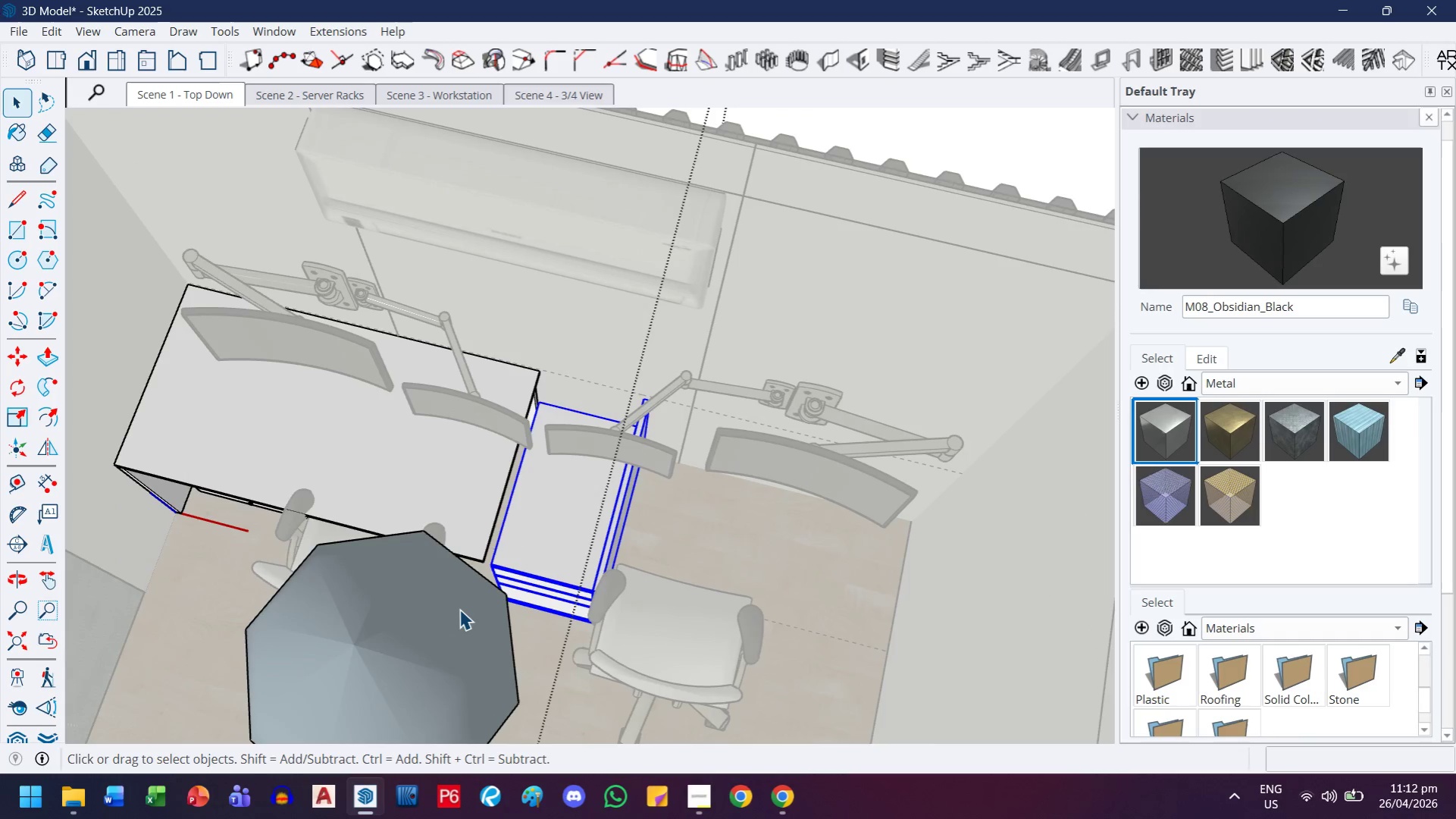 
left_click([459, 608])
 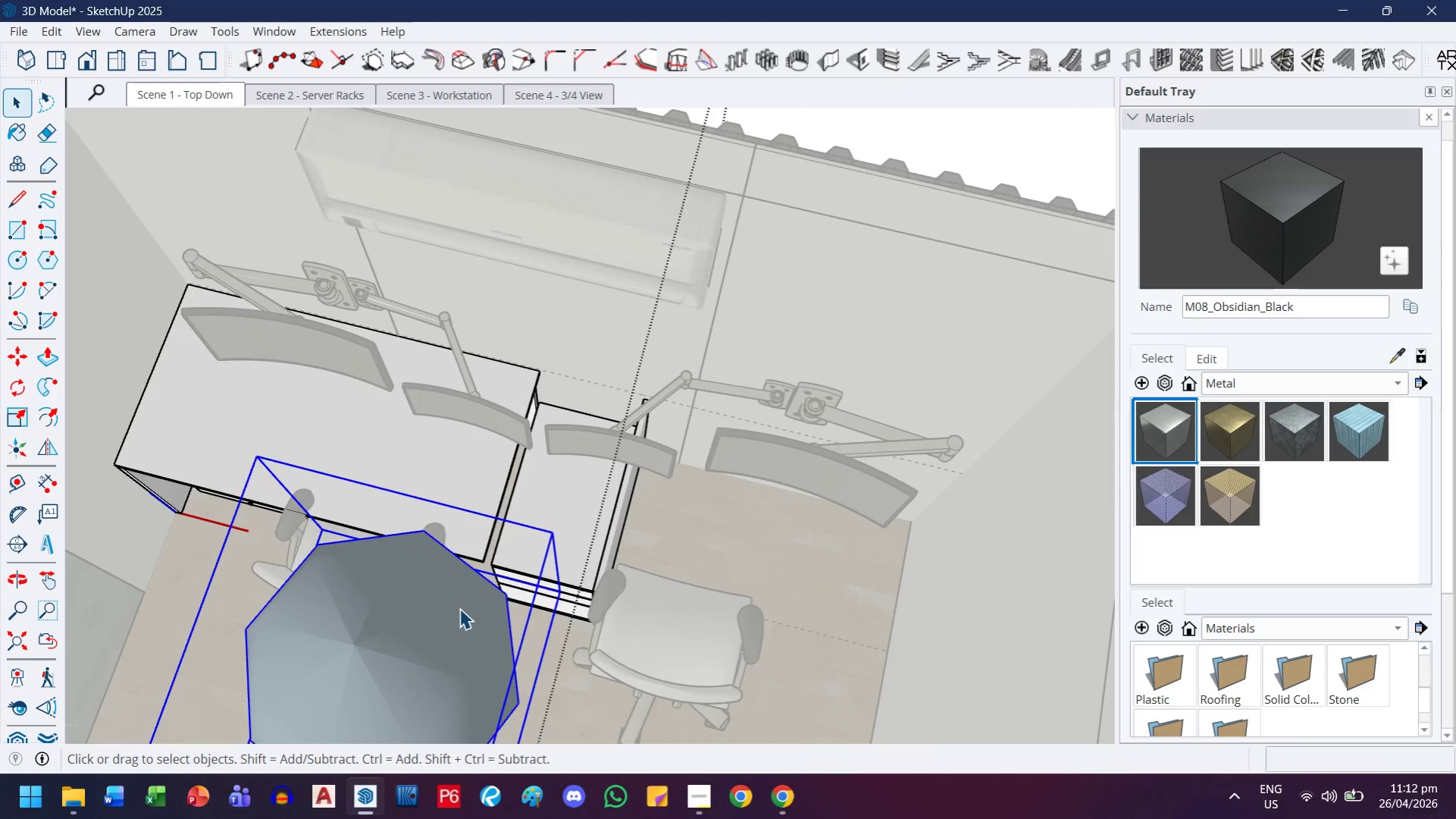 
key(Delete)
 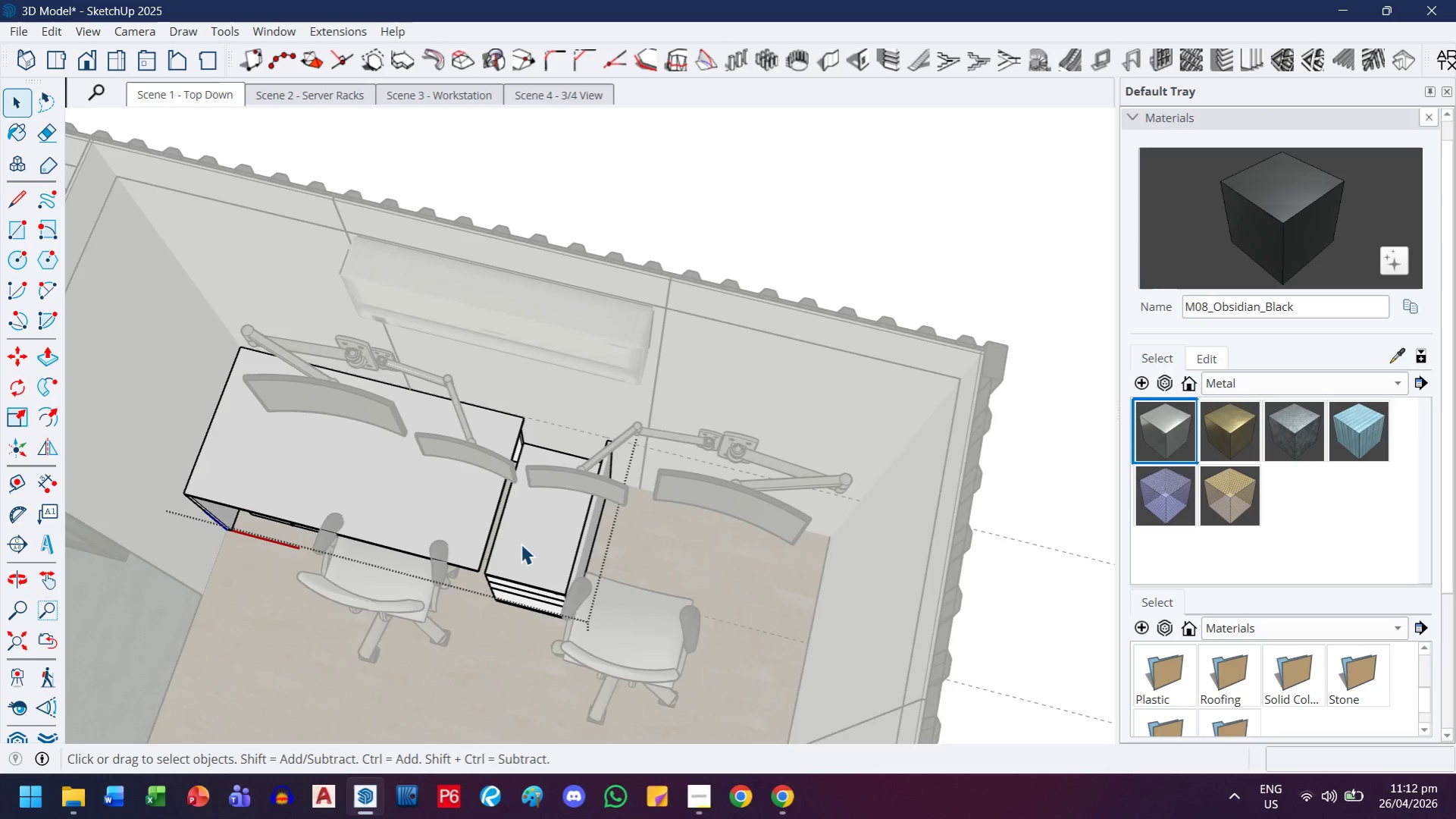 
scroll: coordinate [459, 608], scroll_direction: down, amount: 5.0
 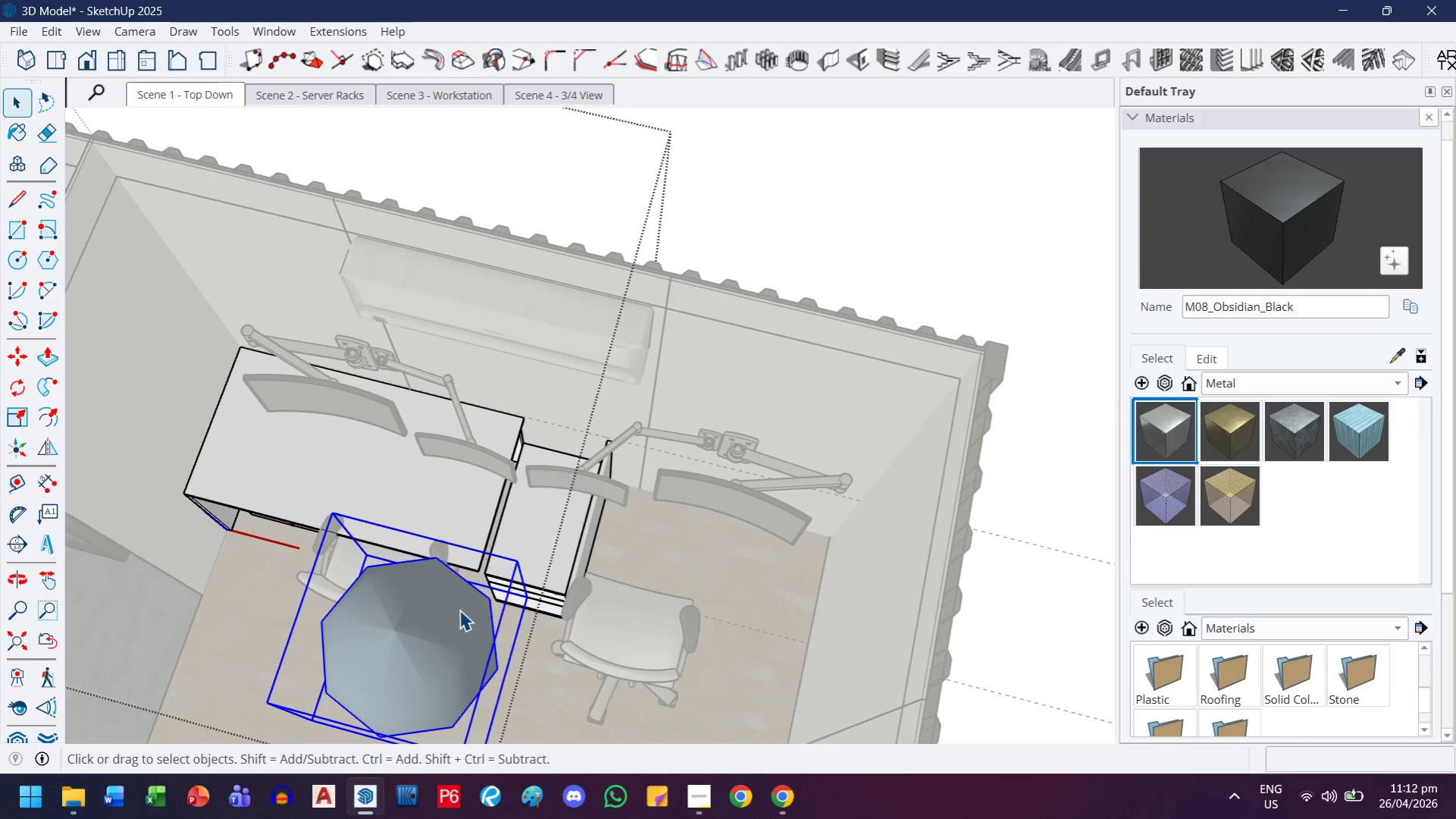 
scroll: coordinate [518, 554], scroll_direction: up, amount: 8.0
 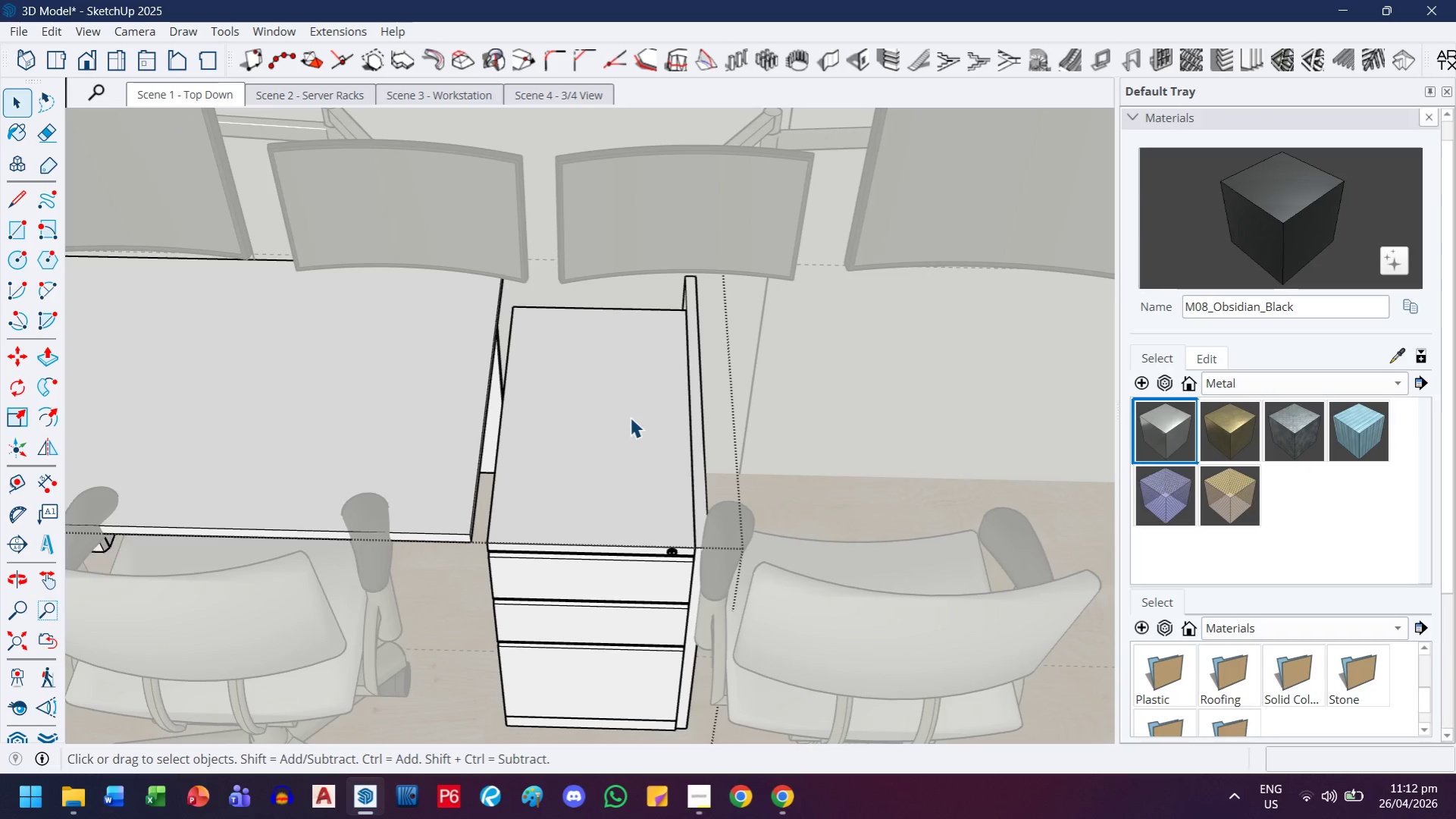 
wait(7.38)
 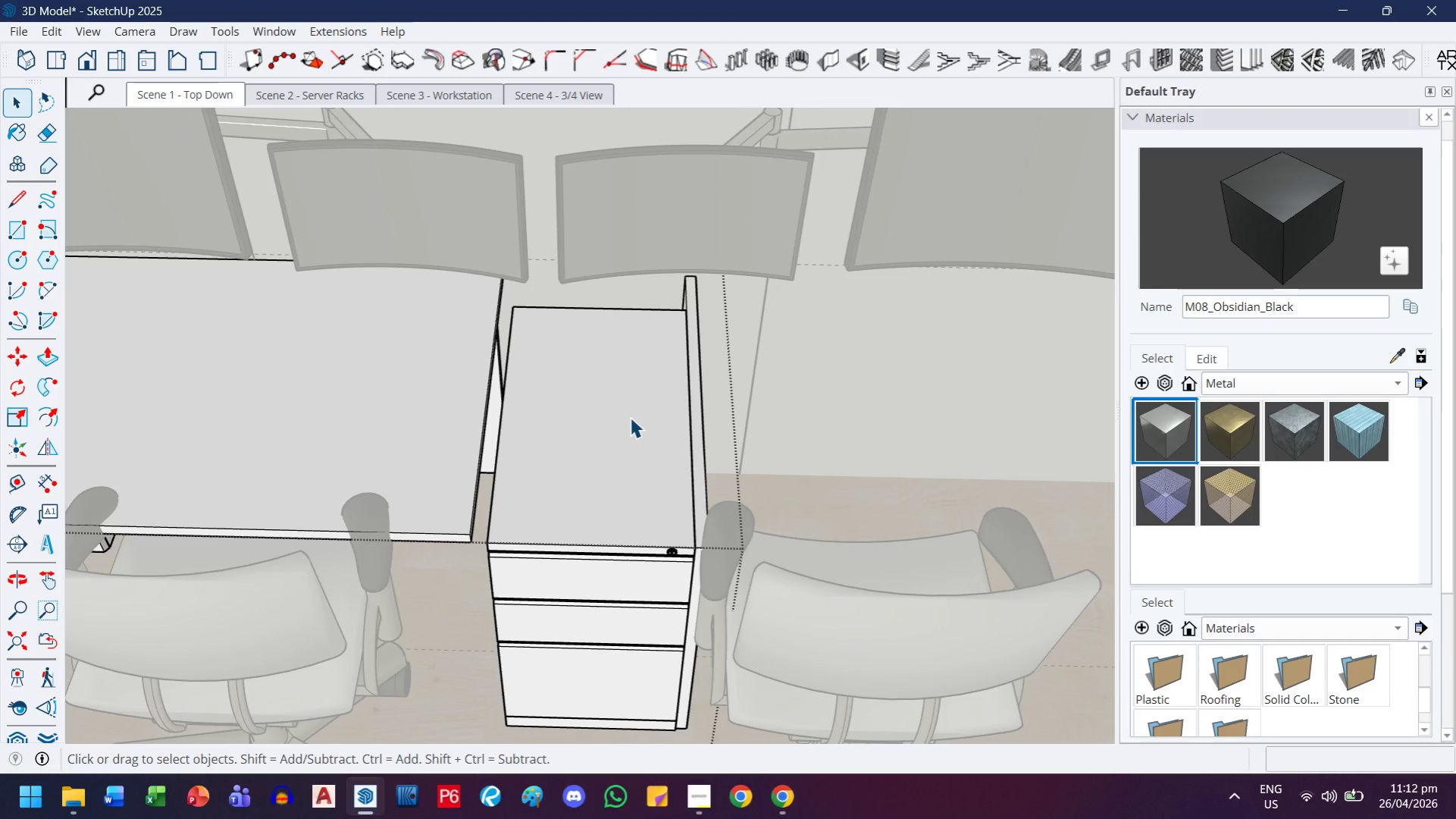 
scroll: coordinate [622, 515], scroll_direction: down, amount: 6.0
 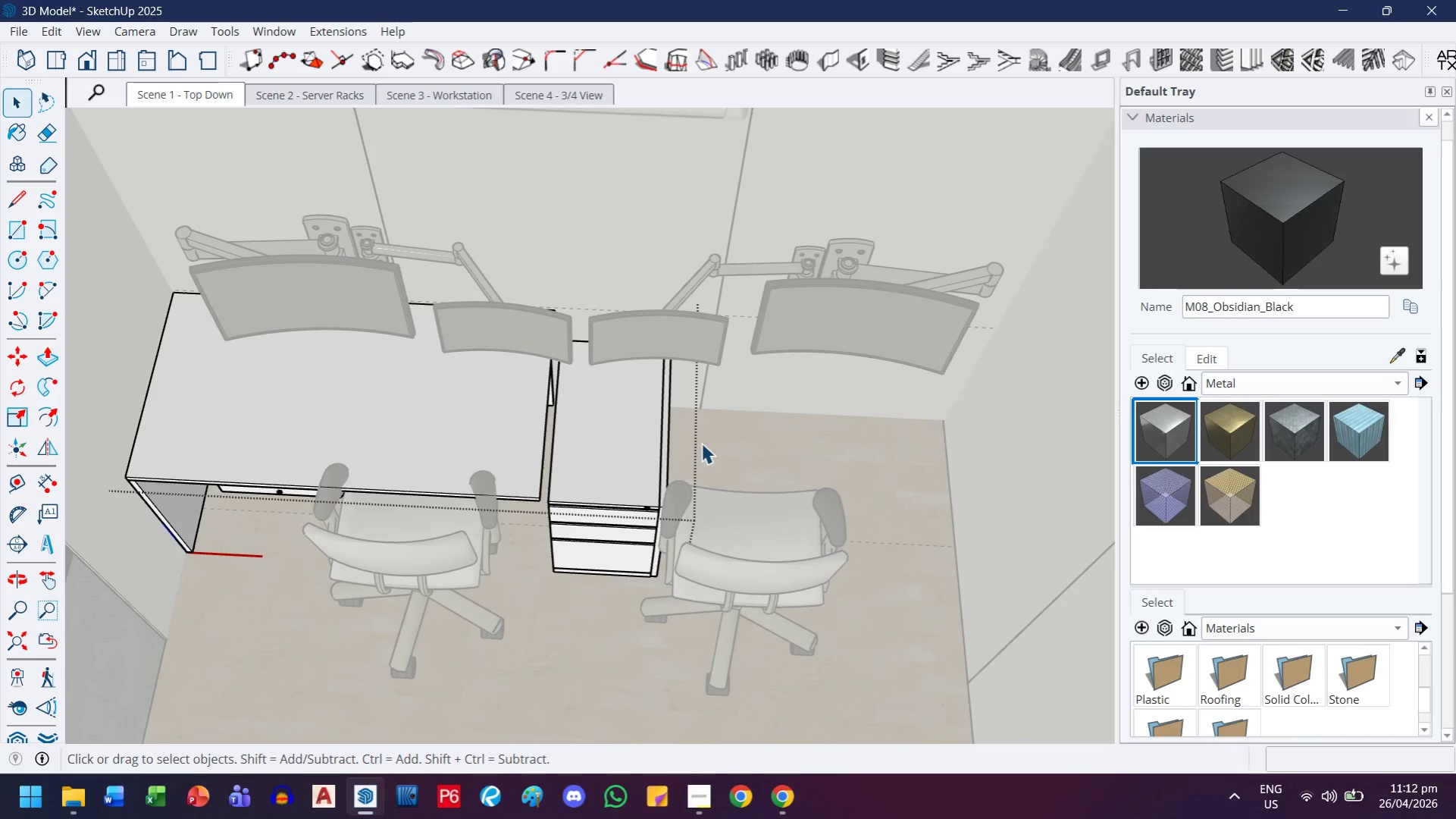 
left_click_drag(start_coordinate=[701, 435], to_coordinate=[587, 626])
 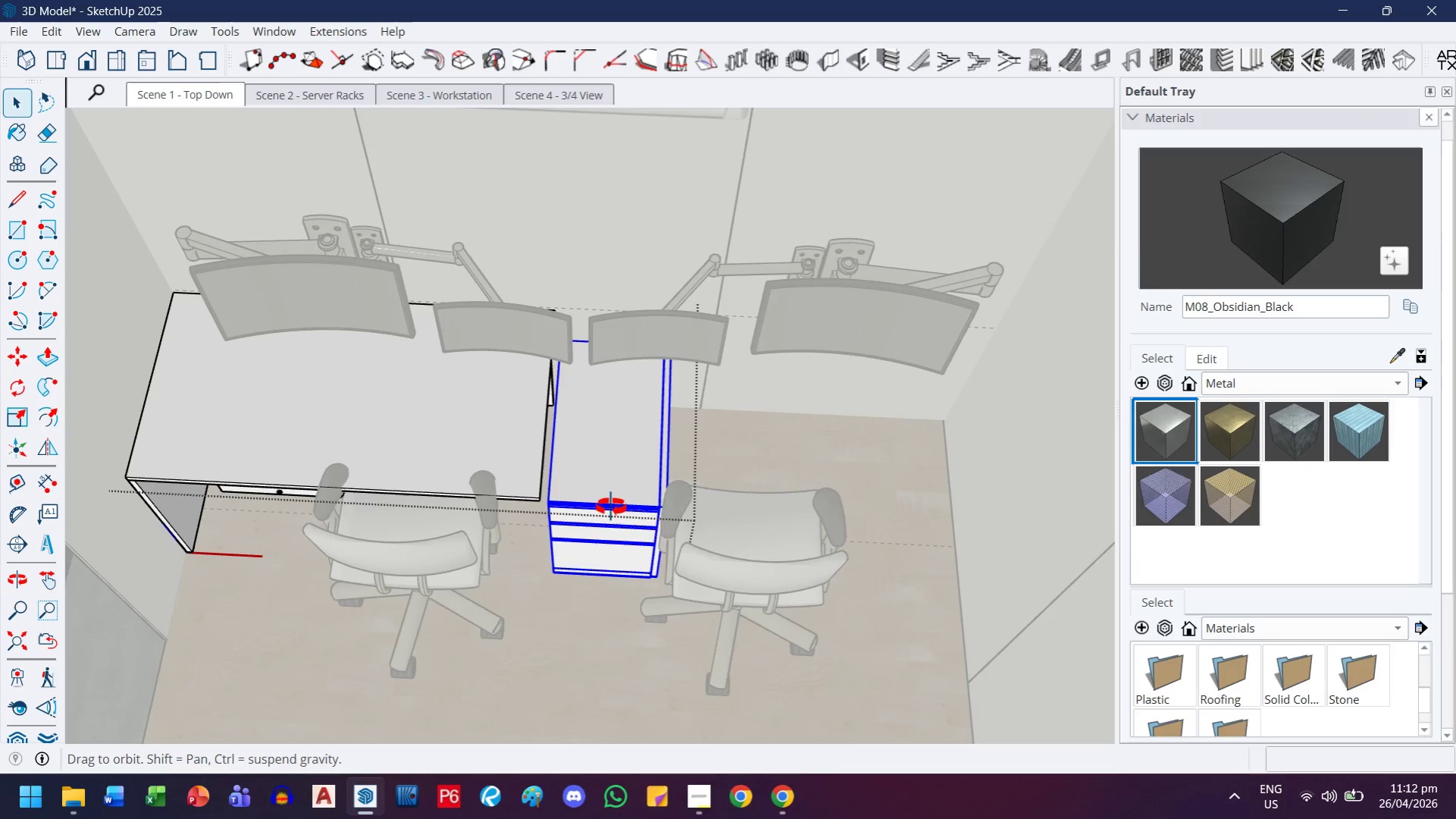 
scroll: coordinate [618, 507], scroll_direction: up, amount: 4.0
 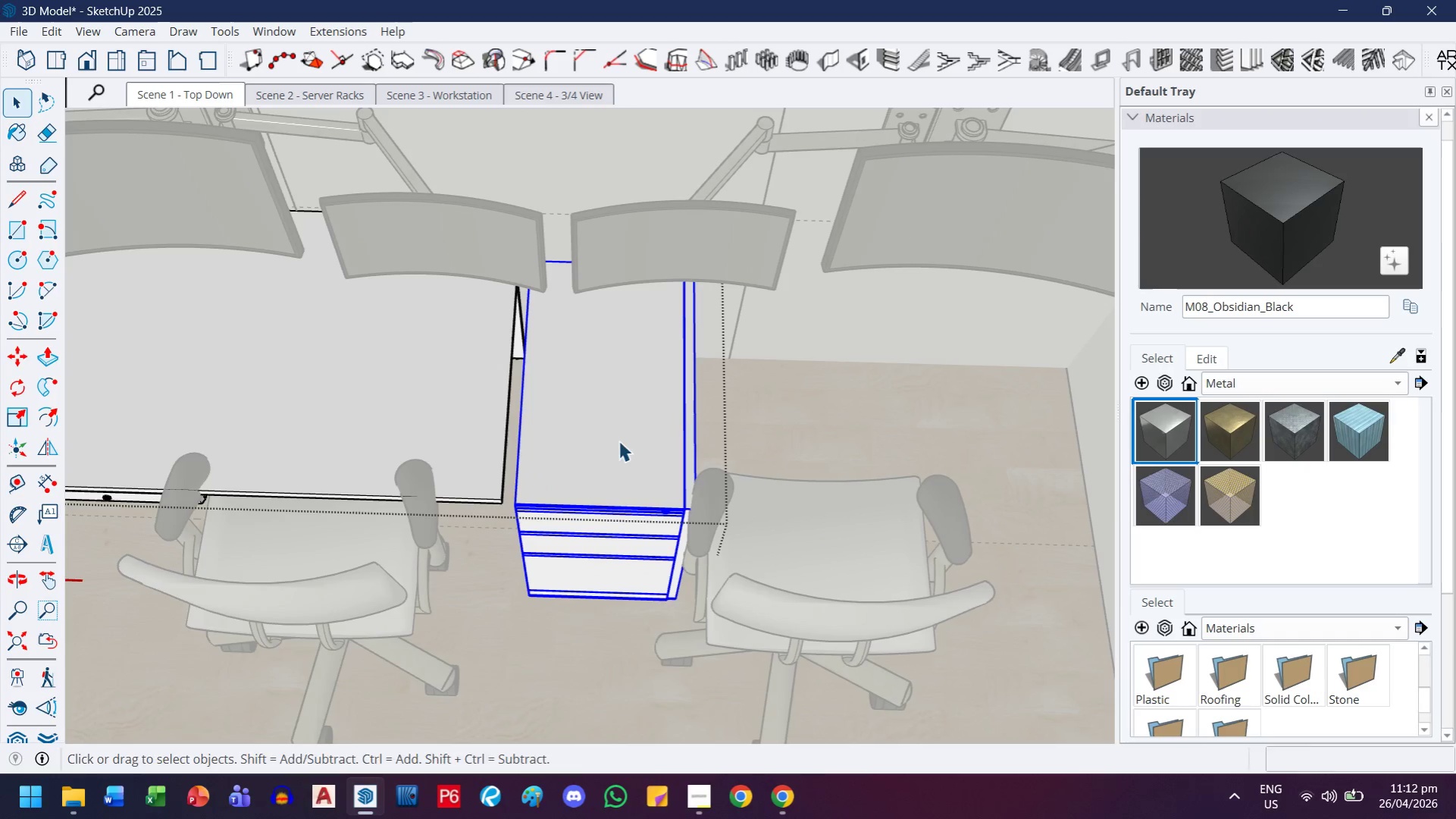 
key(M)
 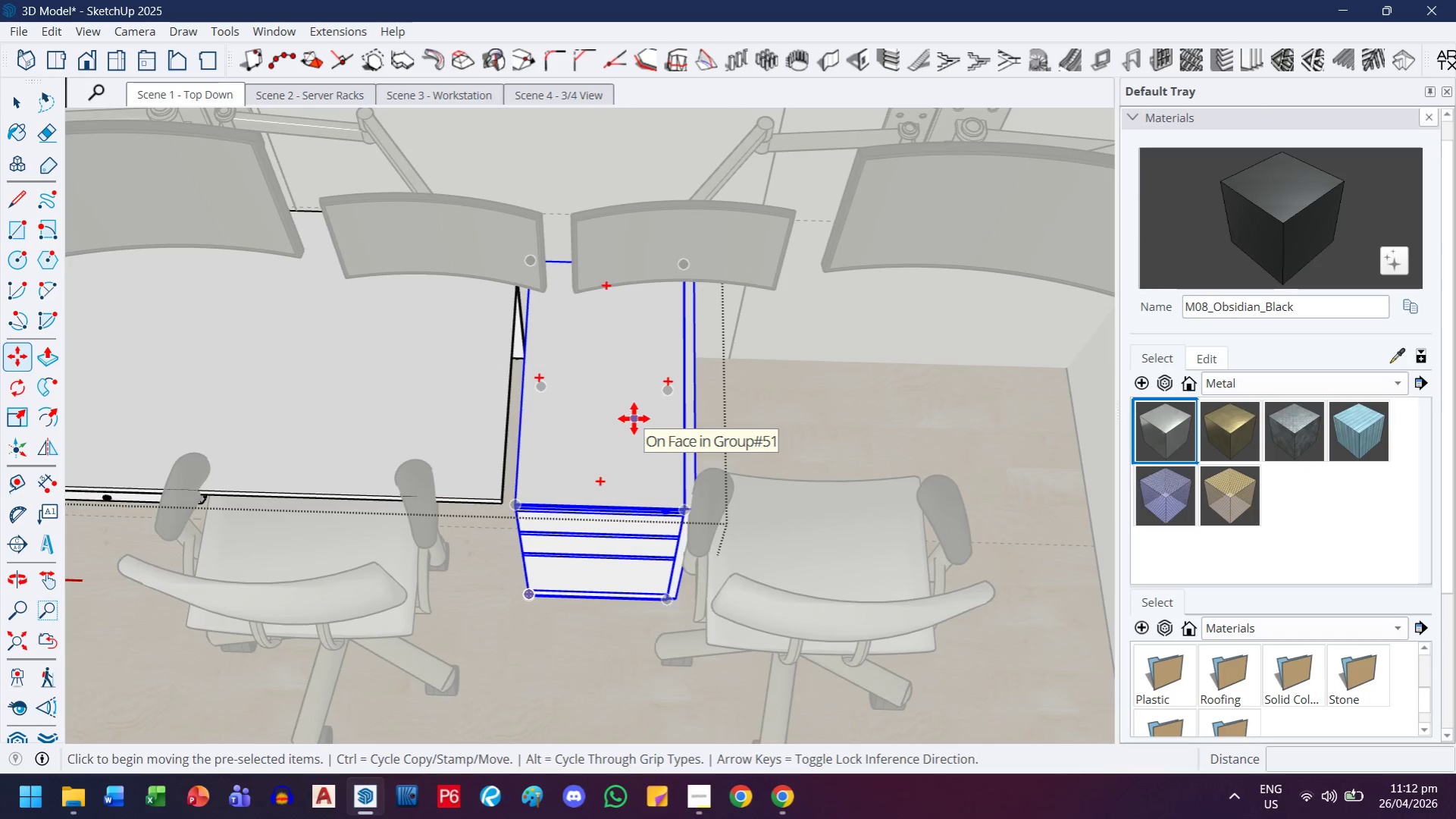 
left_click([634, 419])
 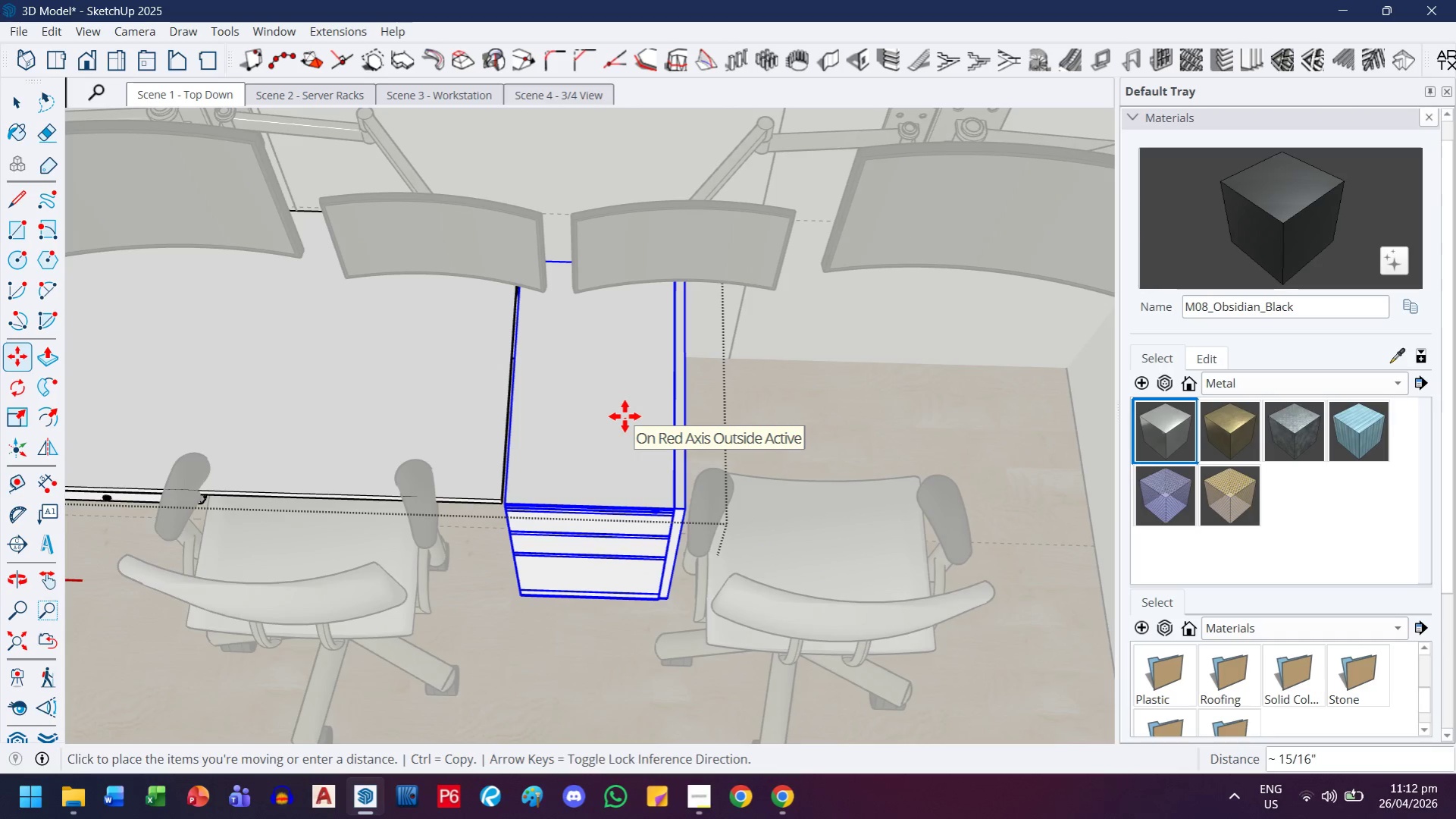 
left_click([625, 416])
 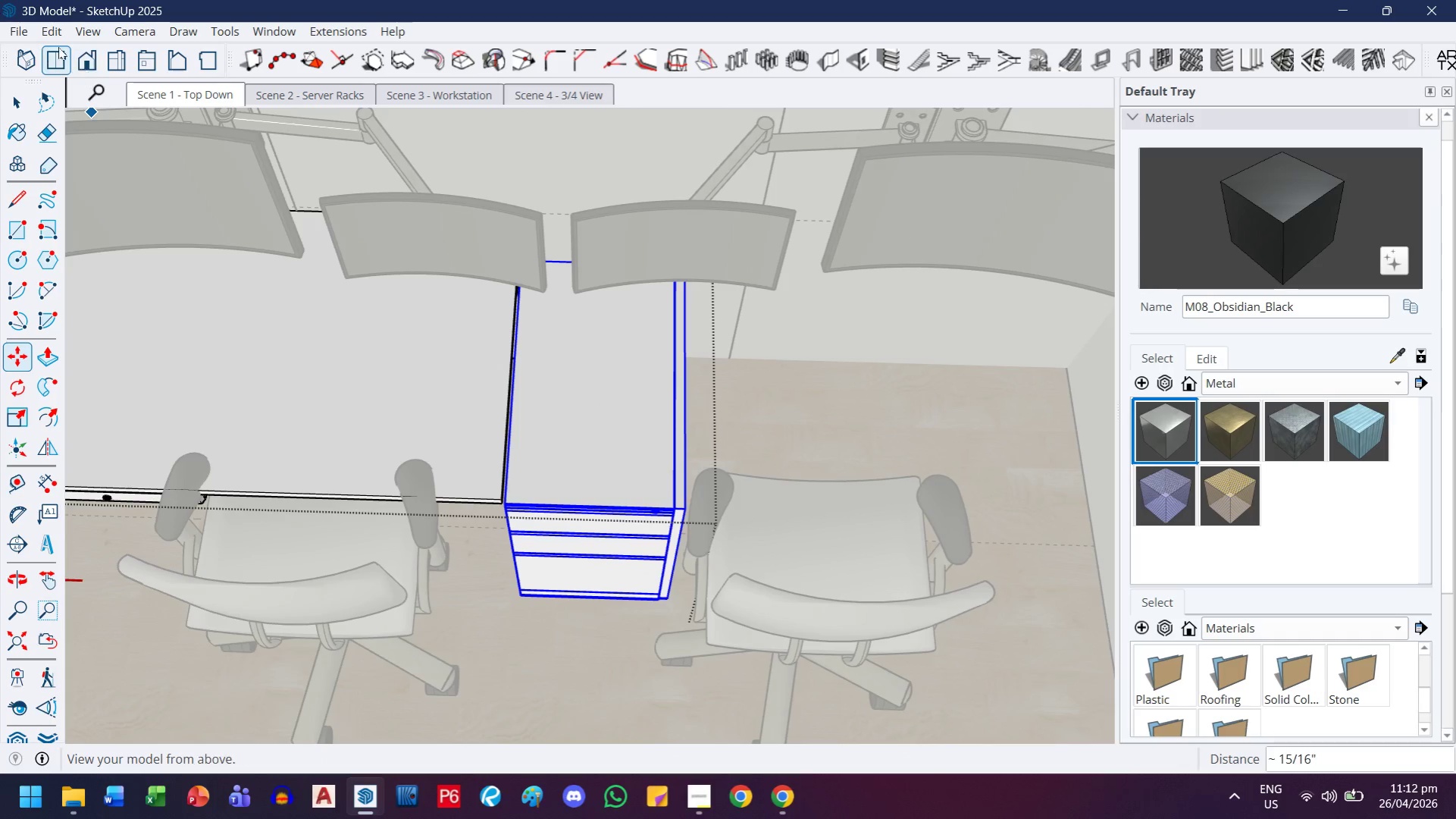 
left_click([58, 61])
 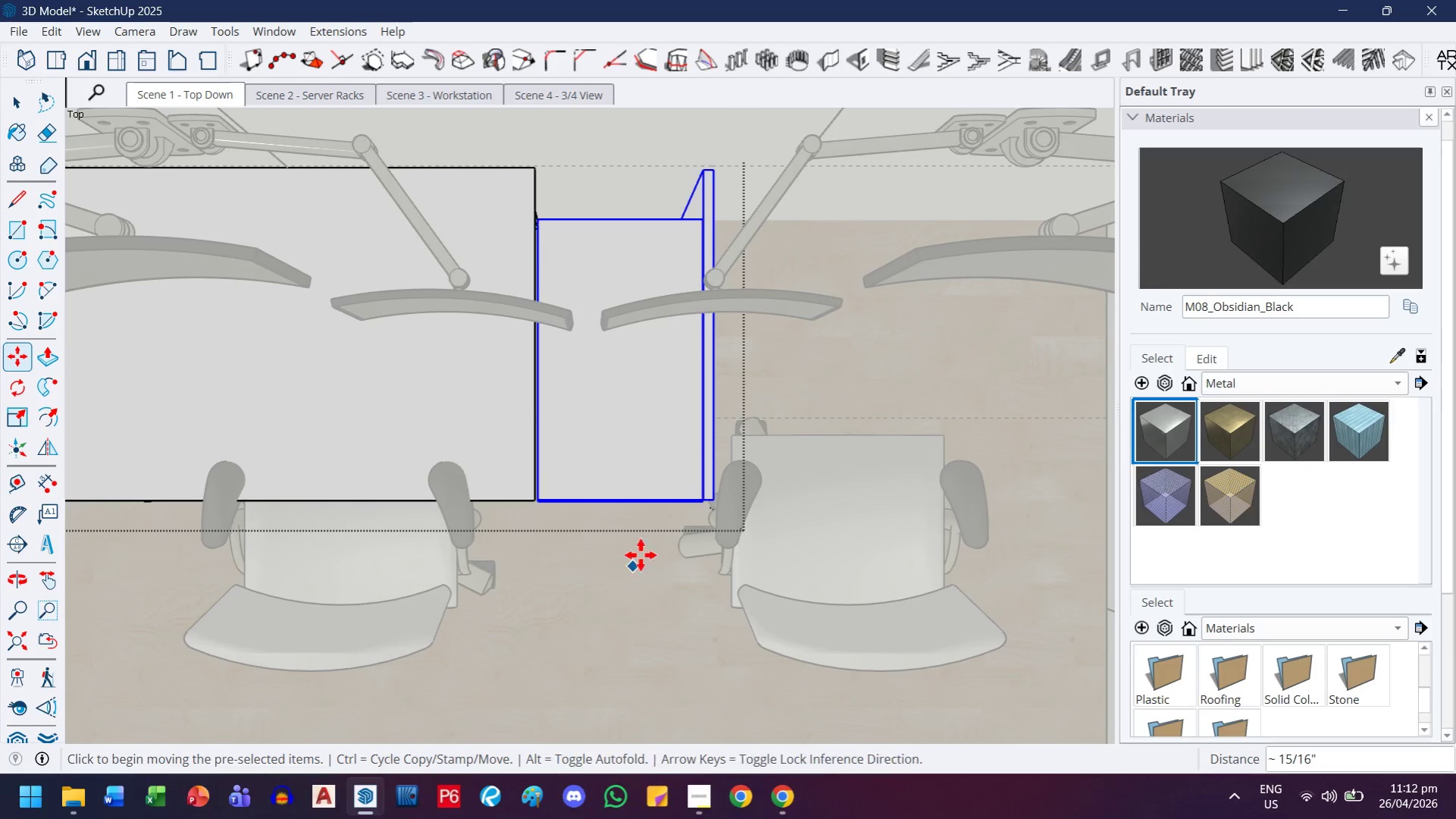 
left_click([636, 428])
 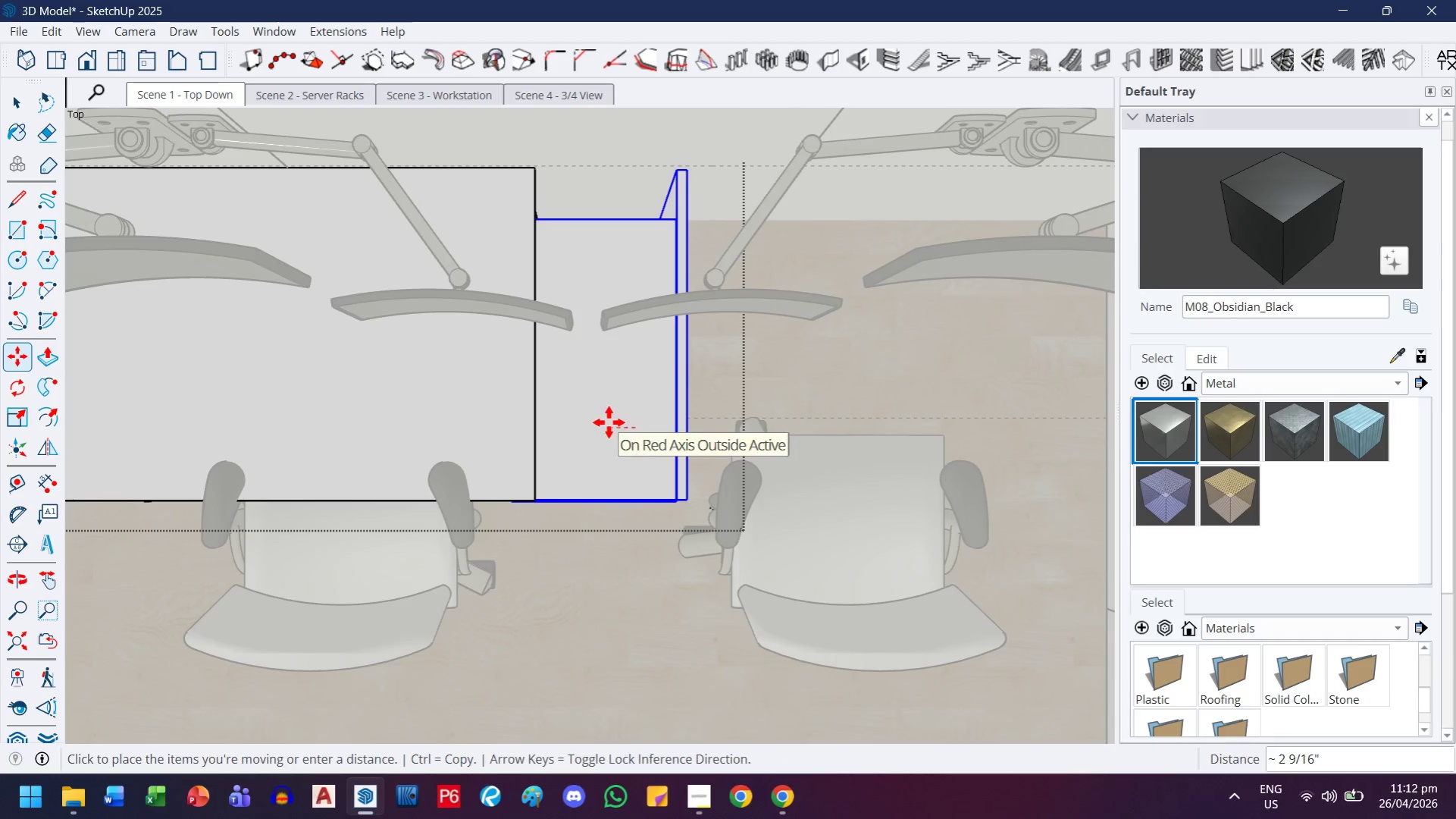 
left_click([609, 422])
 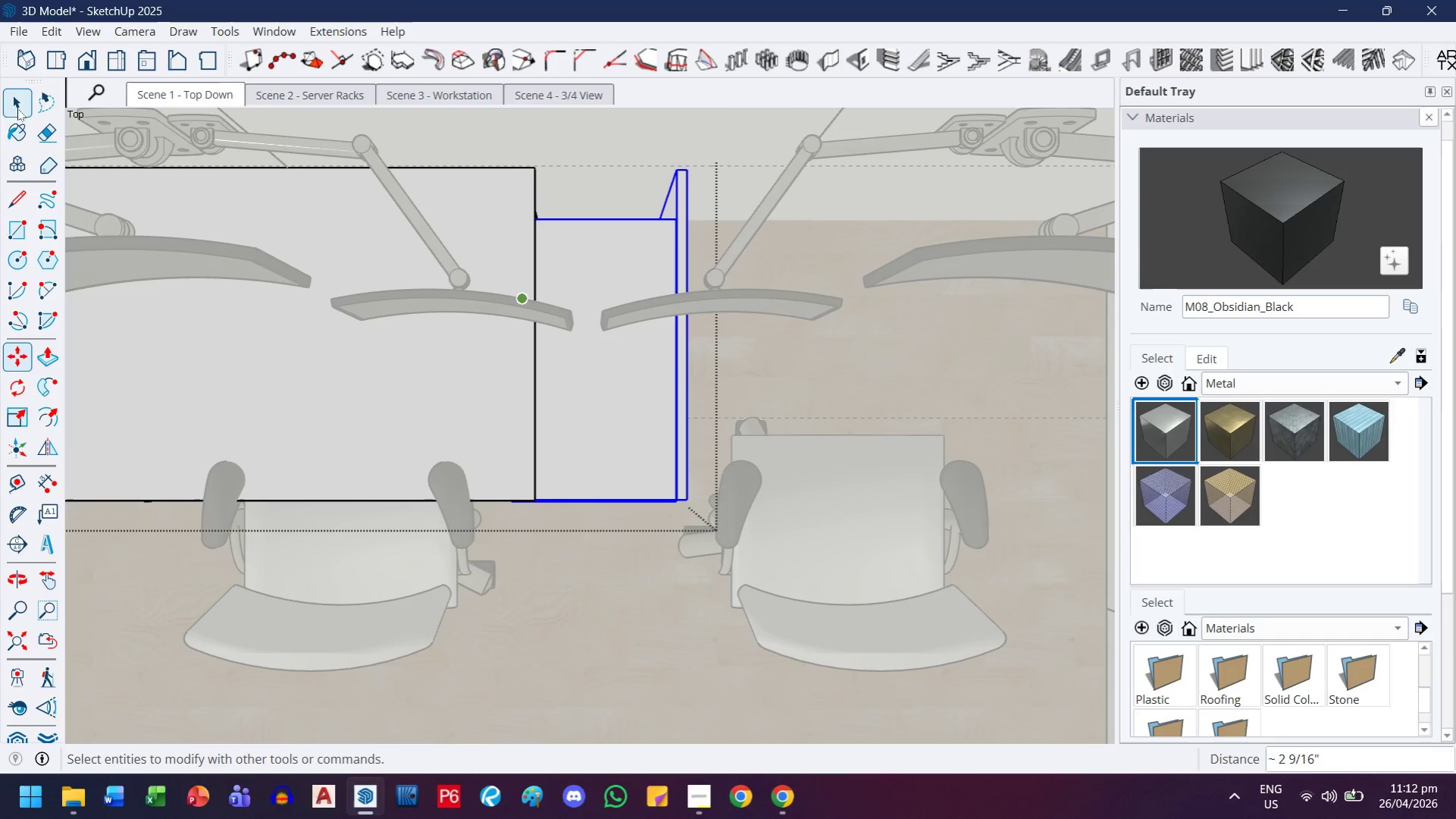 
left_click([17, 105])
 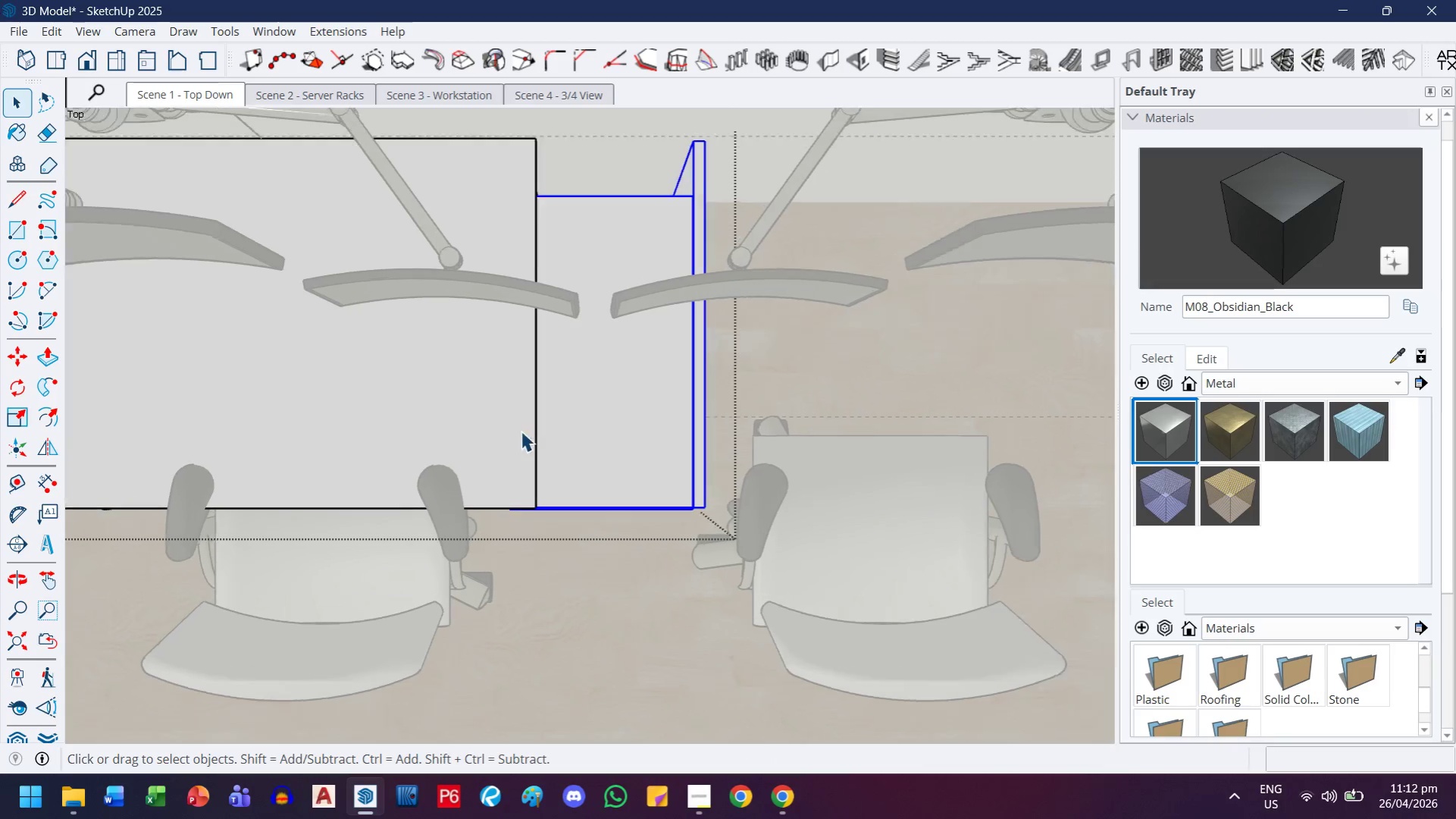 
scroll: coordinate [518, 430], scroll_direction: up, amount: 2.0
 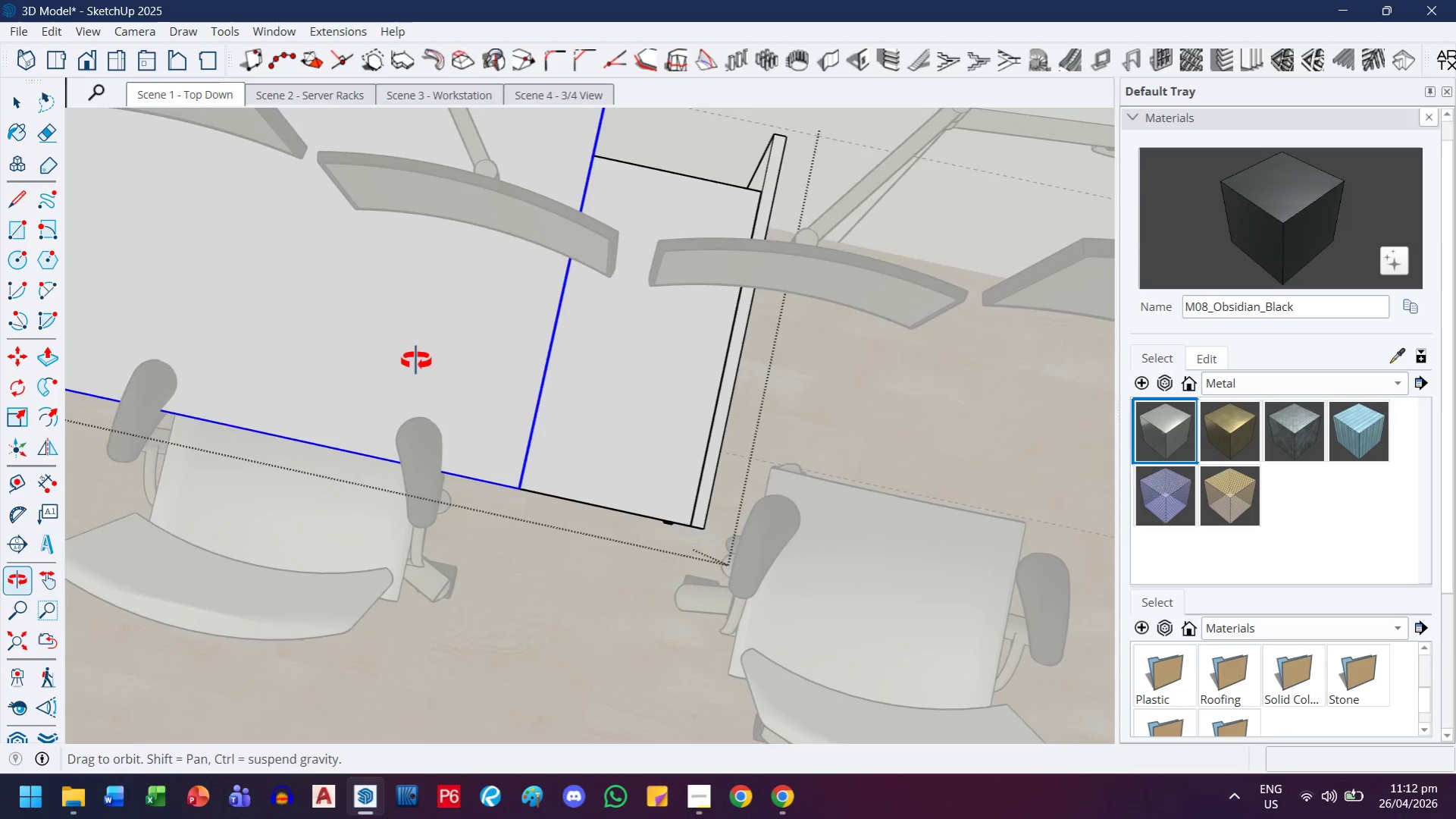 
key(H)
 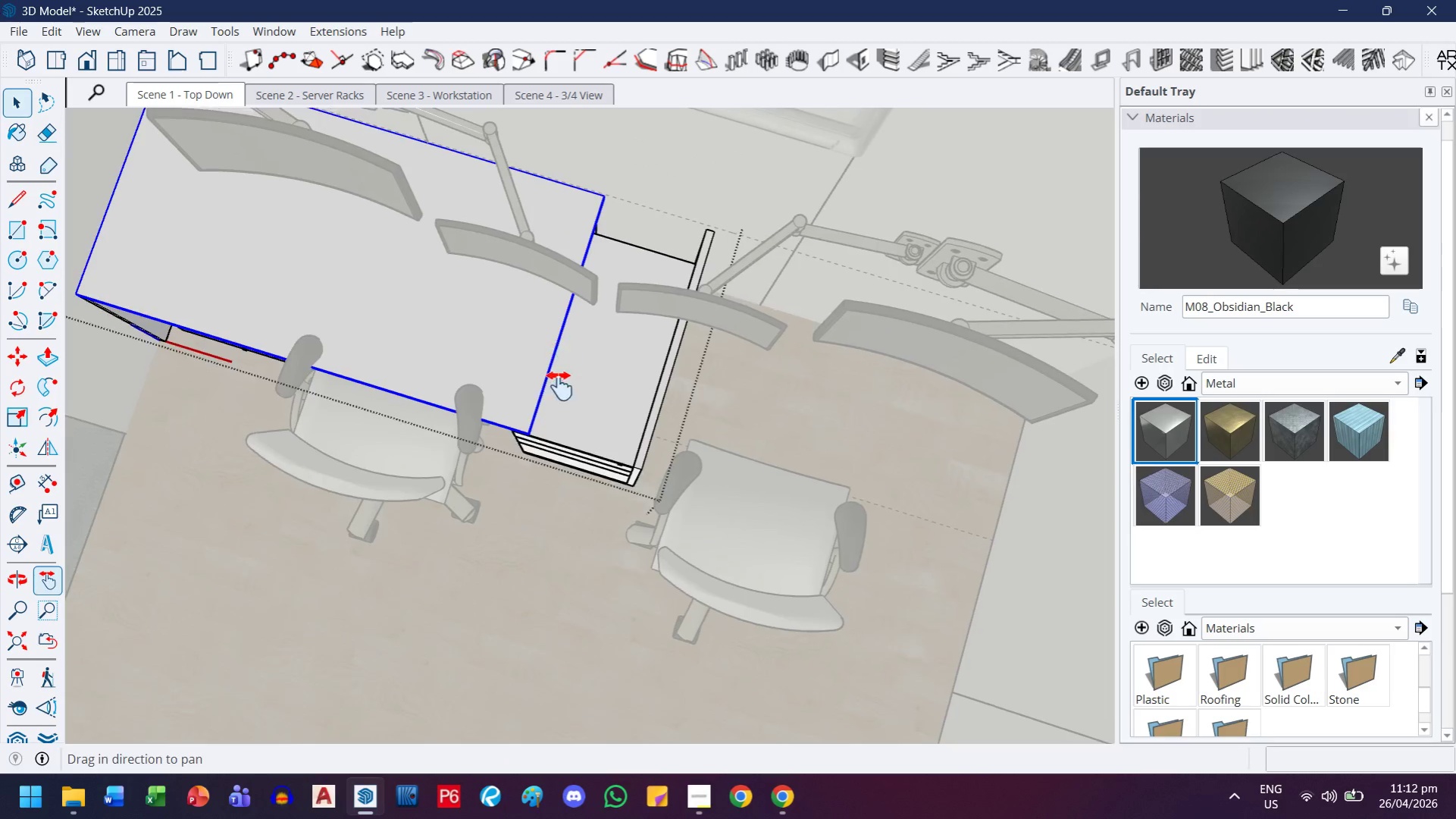 
left_click_drag(start_coordinate=[561, 353], to_coordinate=[588, 519])
 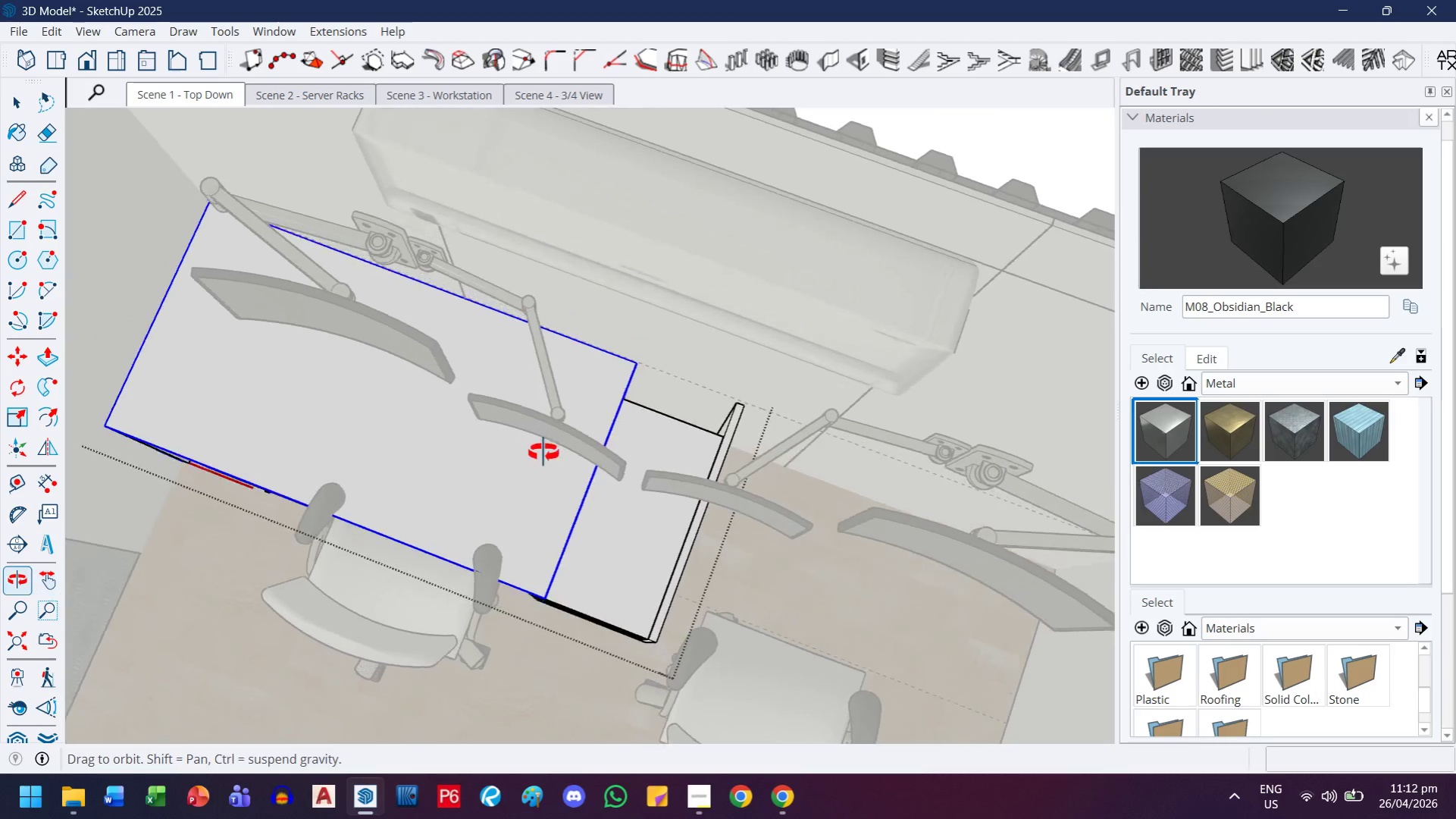 
scroll: coordinate [555, 366], scroll_direction: down, amount: 5.0
 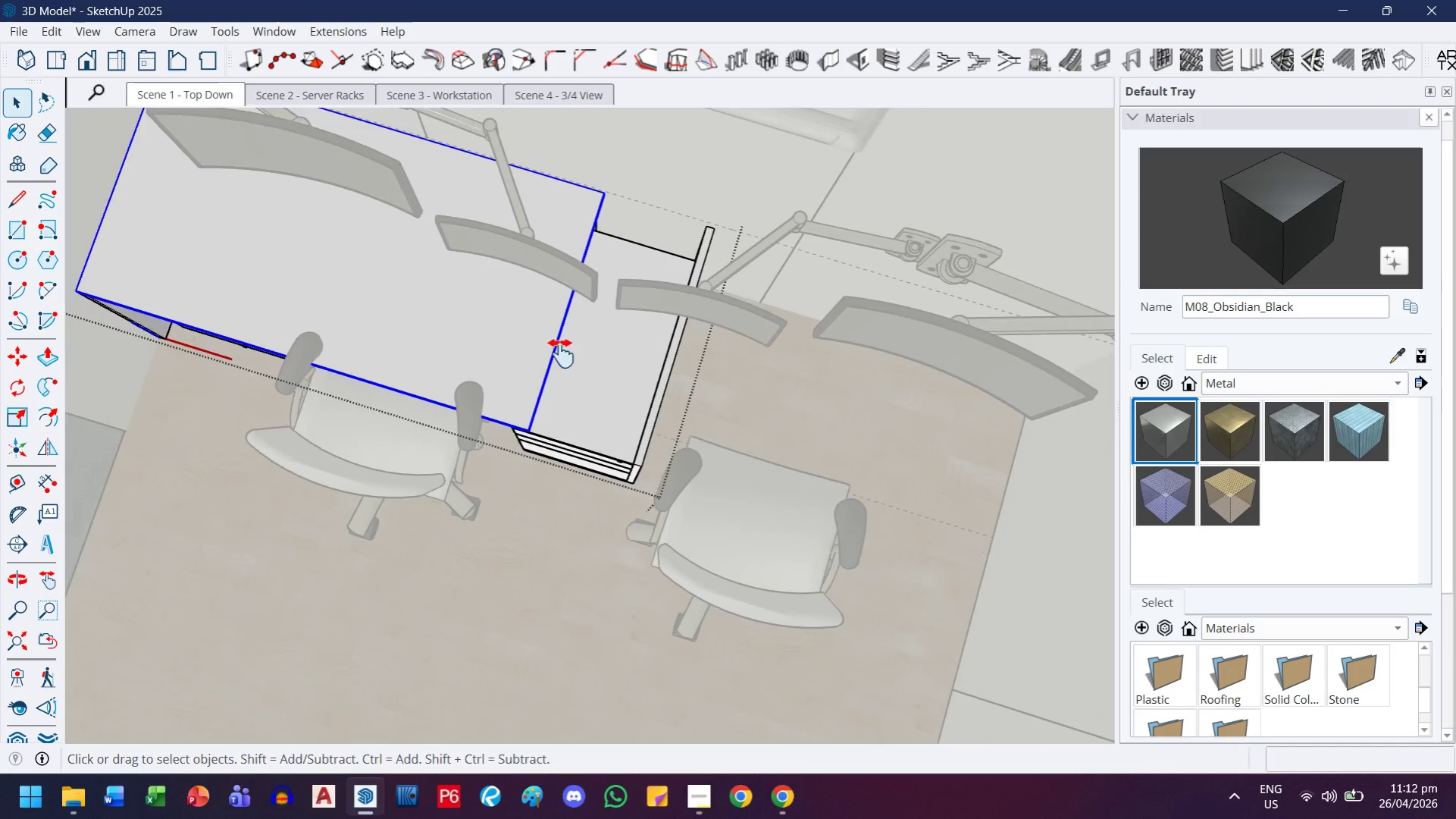 
key(S)
 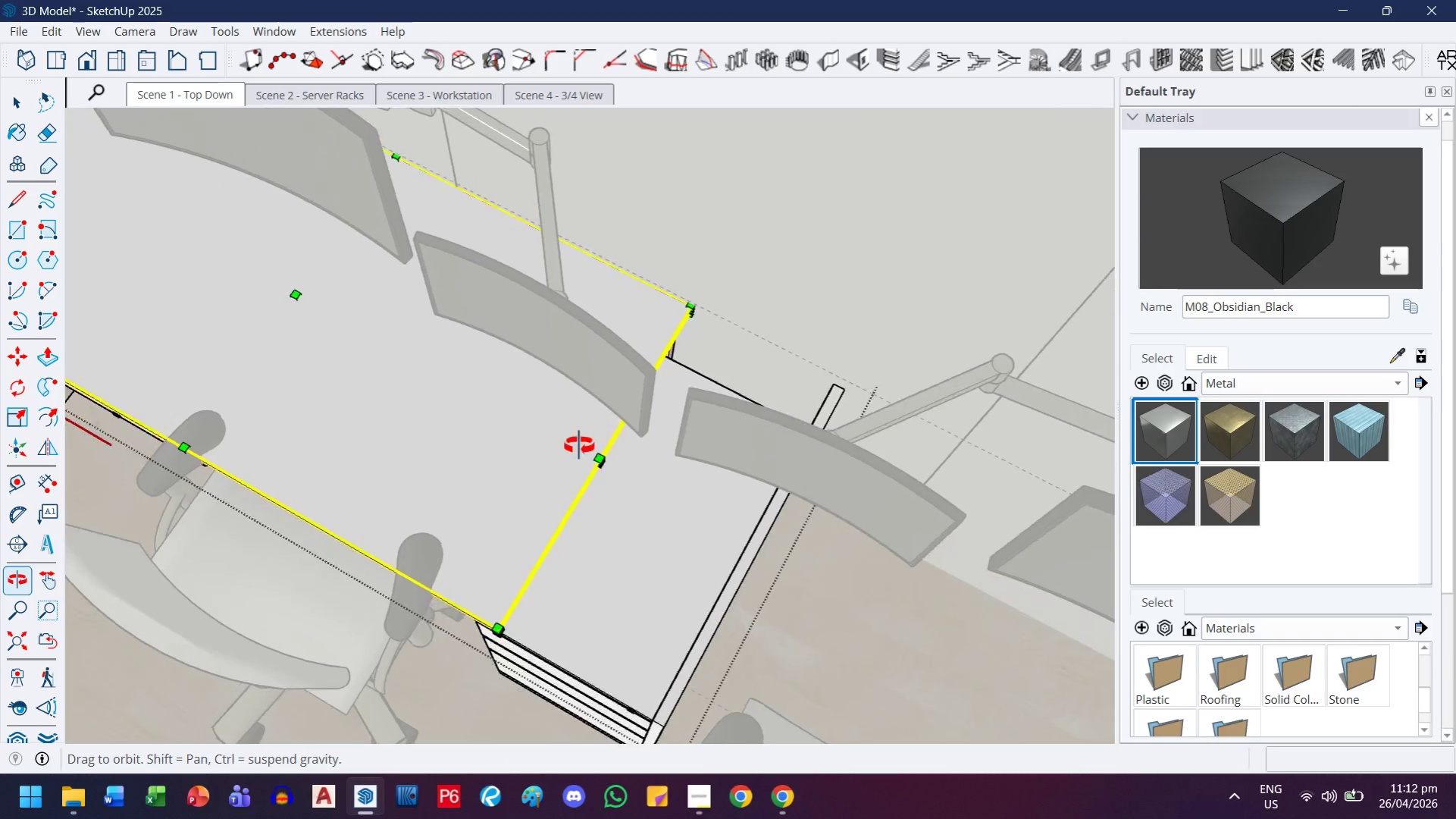 
scroll: coordinate [576, 458], scroll_direction: up, amount: 10.0
 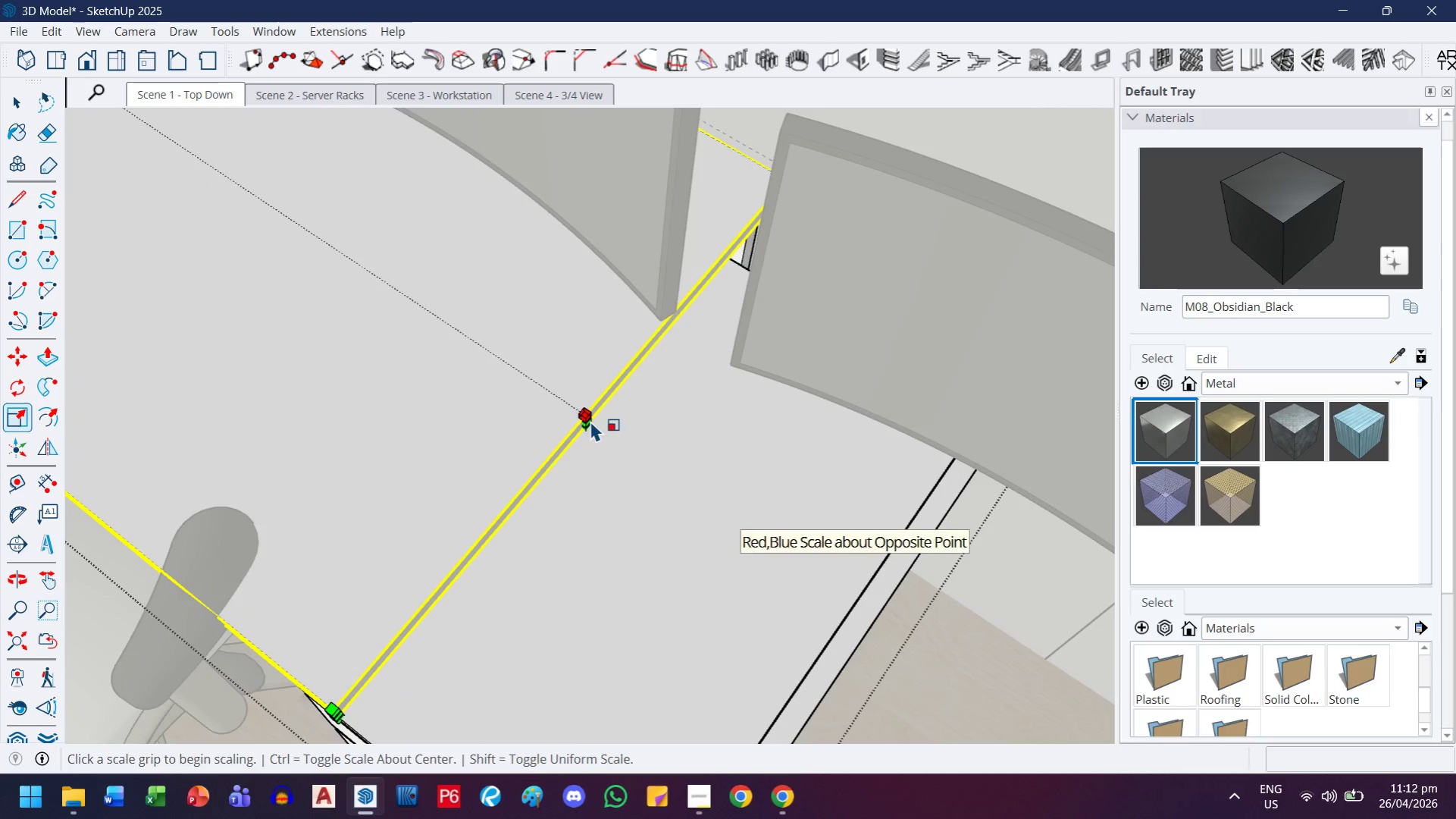 
left_click([590, 424])
 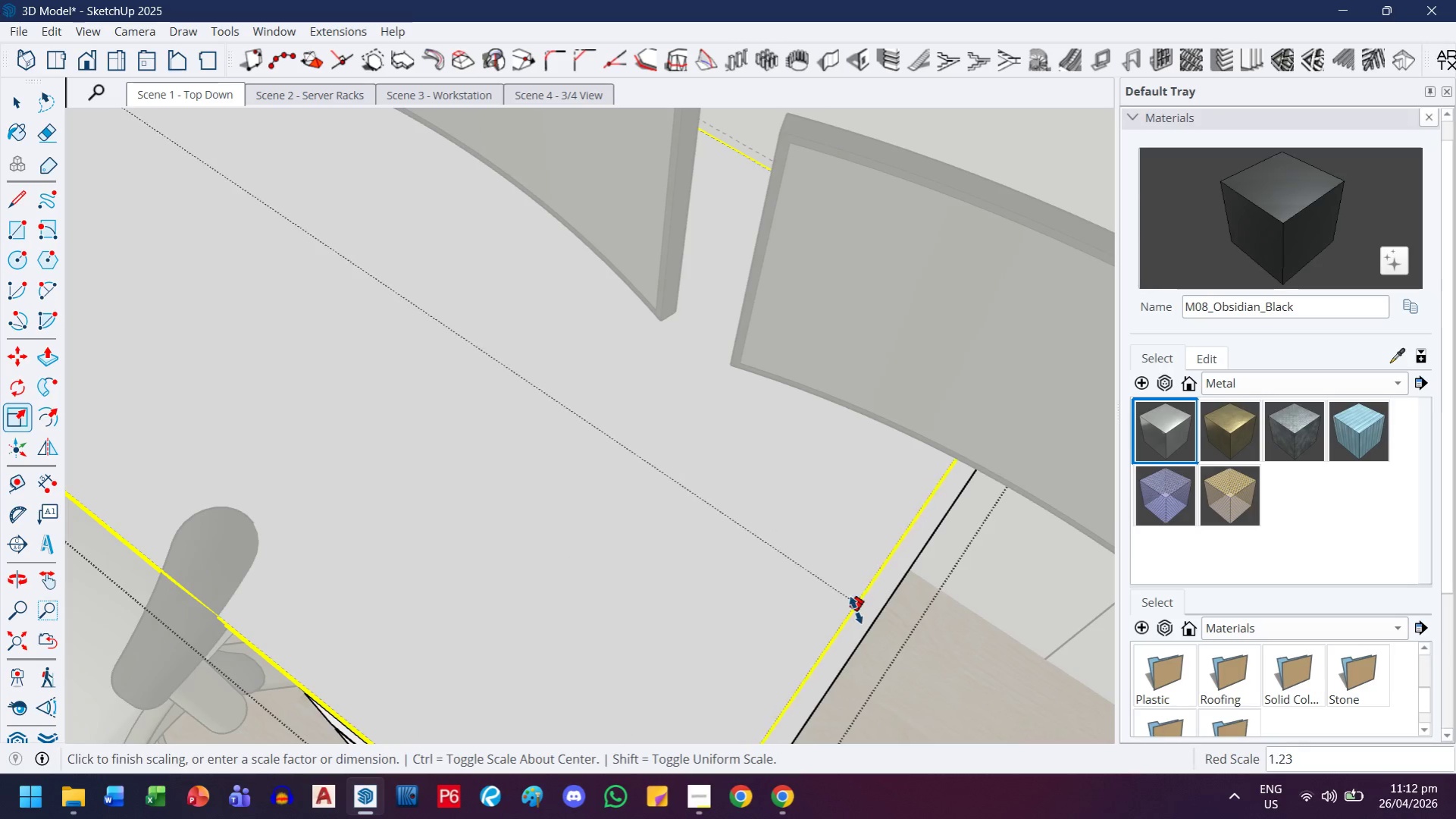 
left_click([856, 610])
 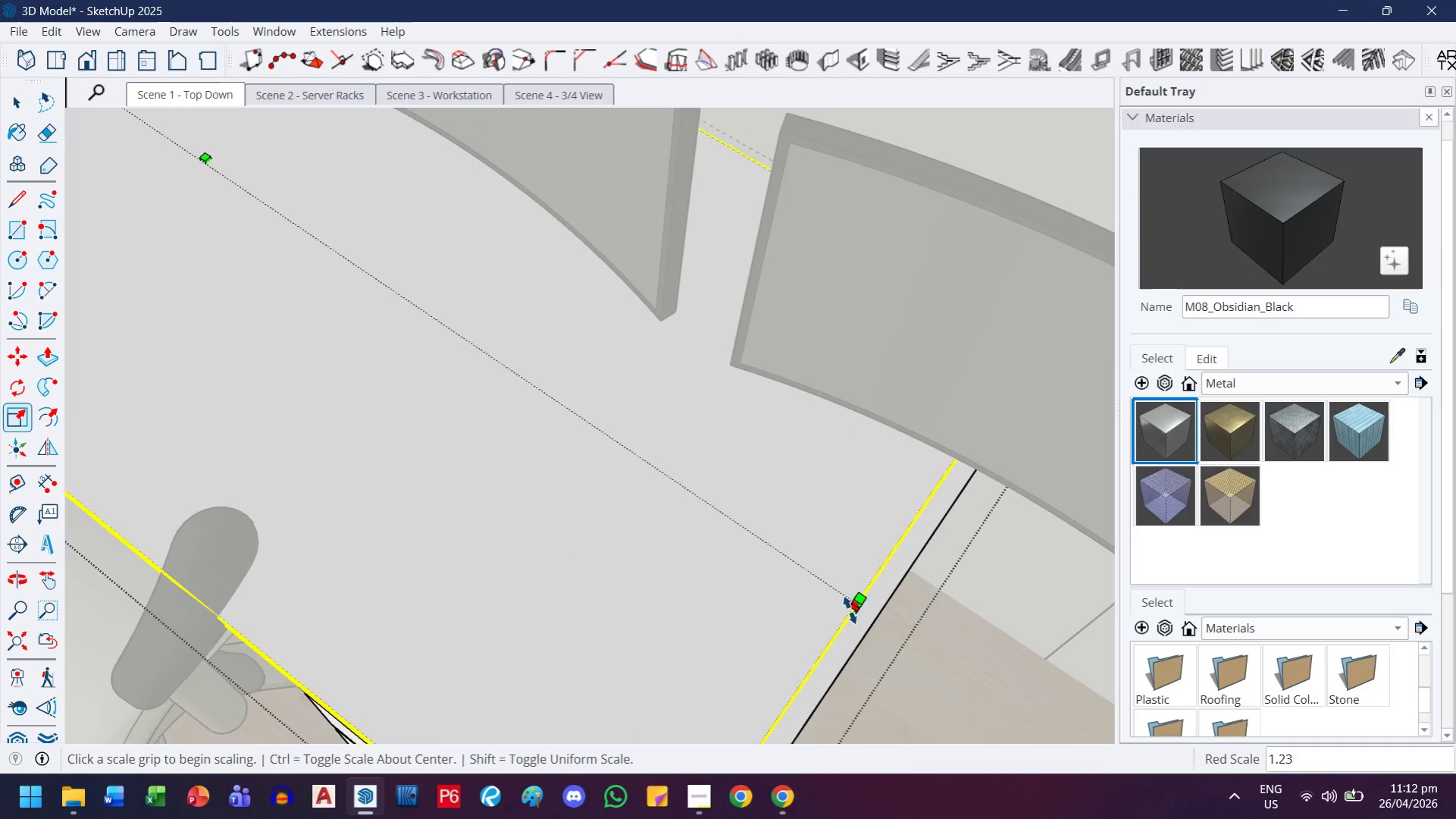 
key(H)
 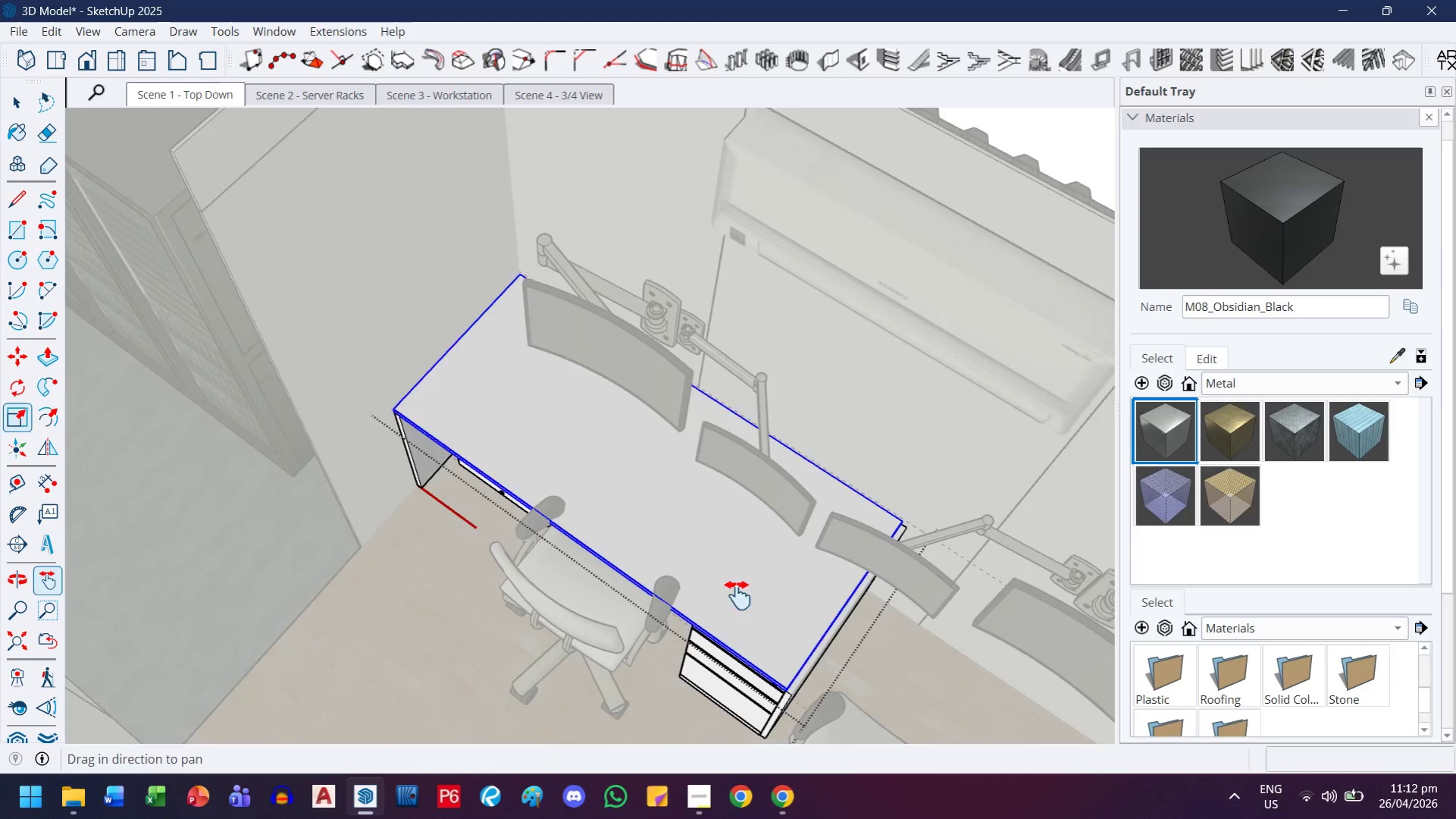 
left_click_drag(start_coordinate=[748, 609], to_coordinate=[595, 457])
 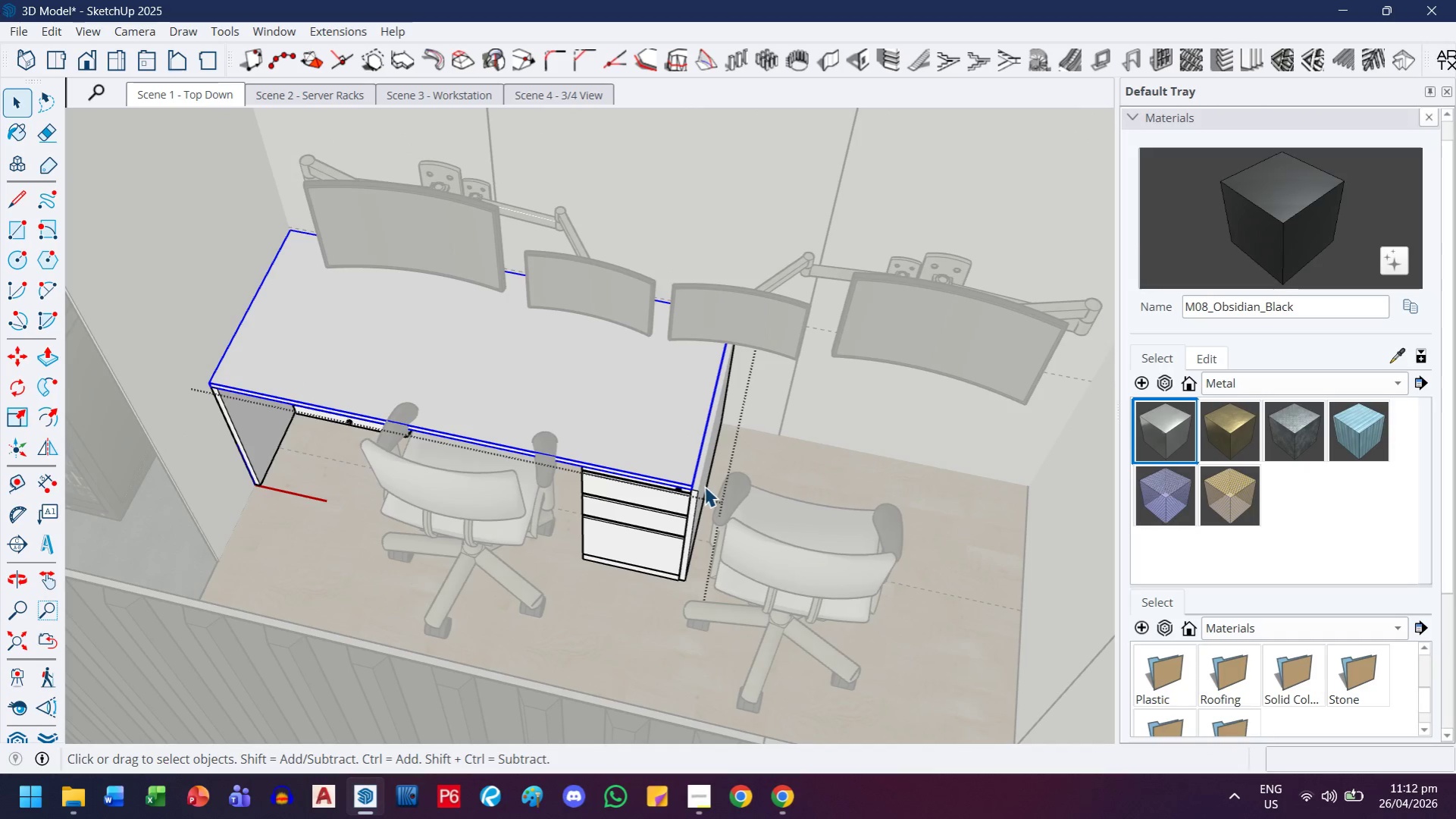 
scroll: coordinate [841, 598], scroll_direction: down, amount: 14.0
 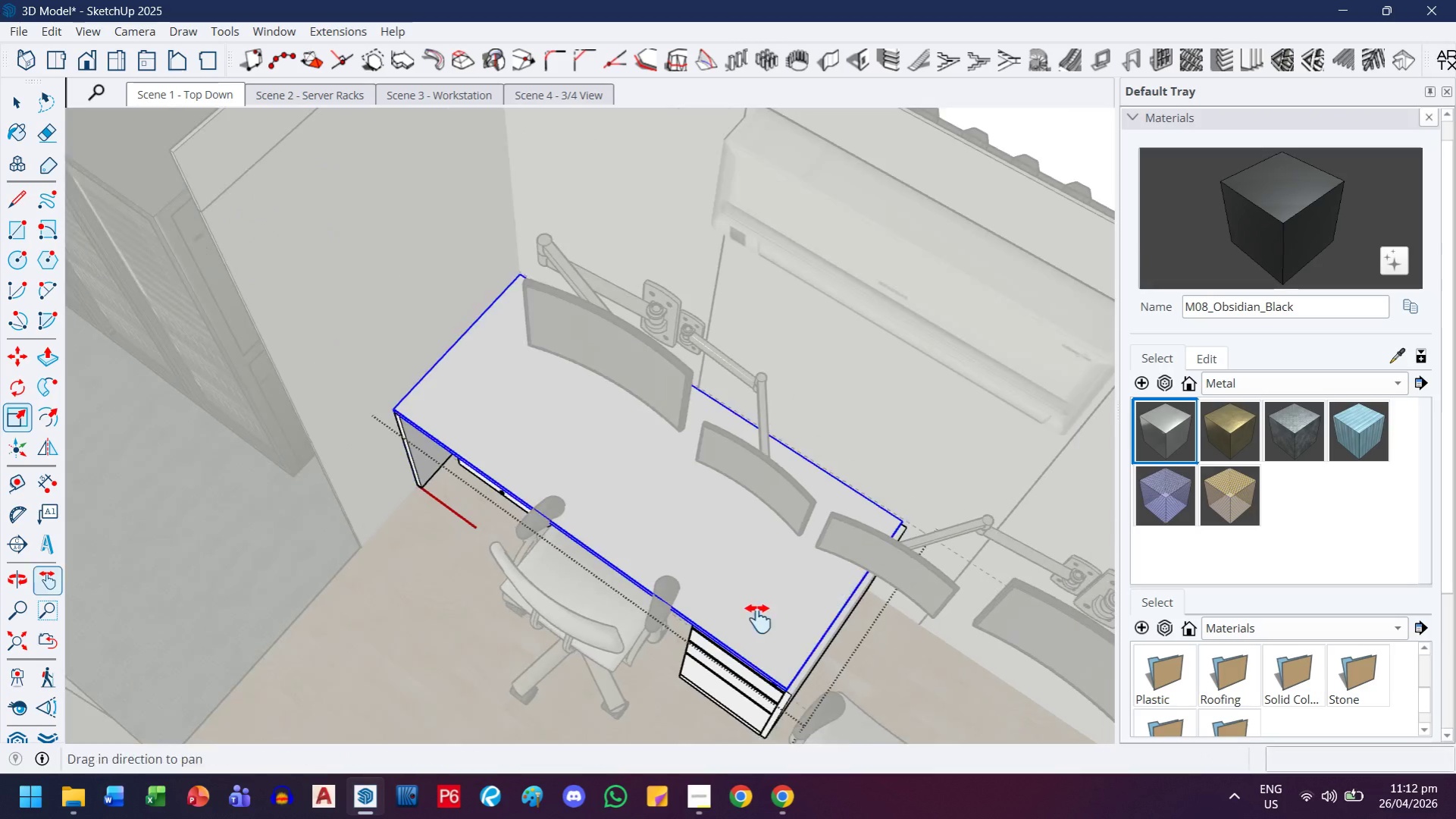 
wait(5.66)
 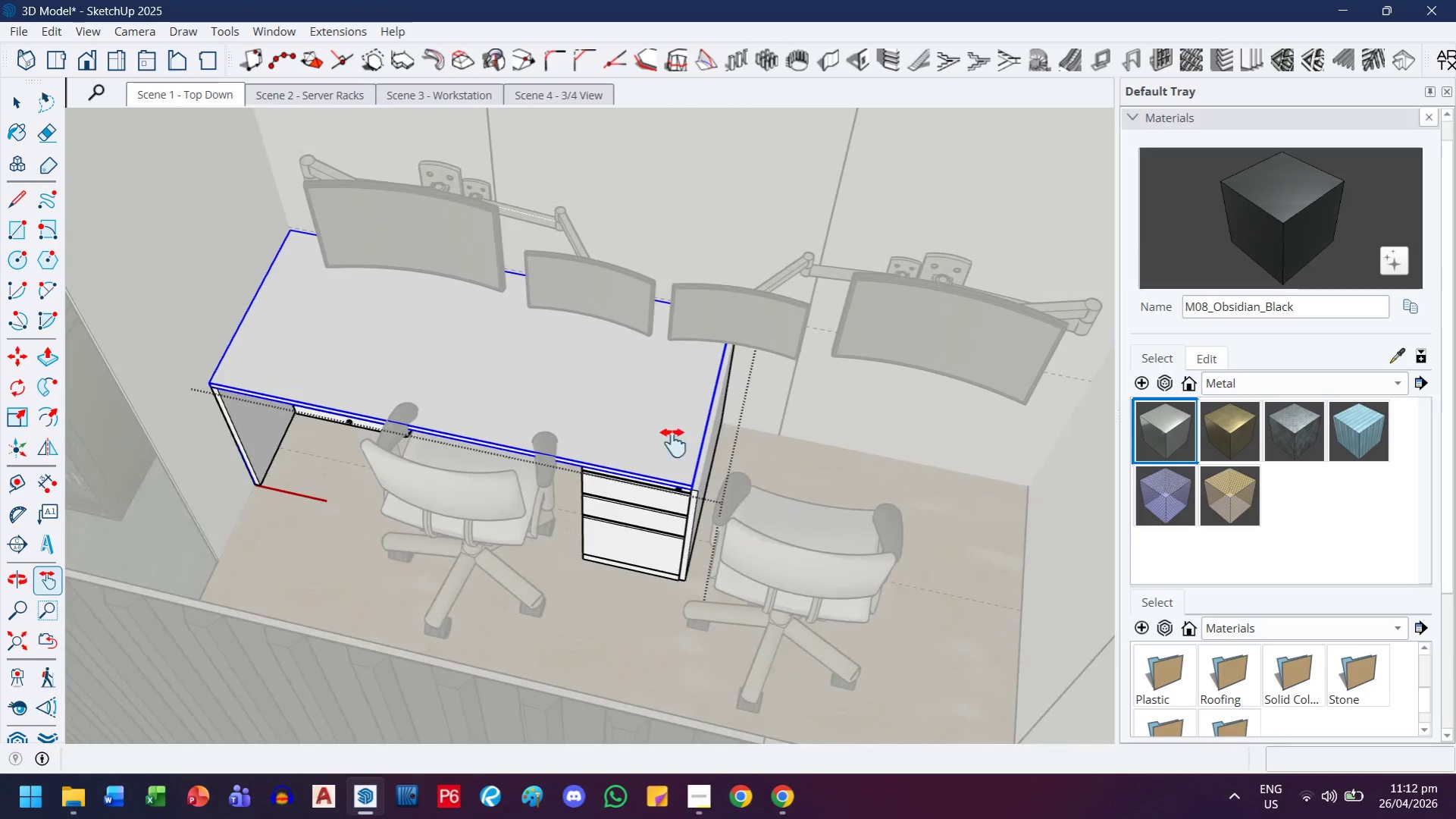 
key(M)
 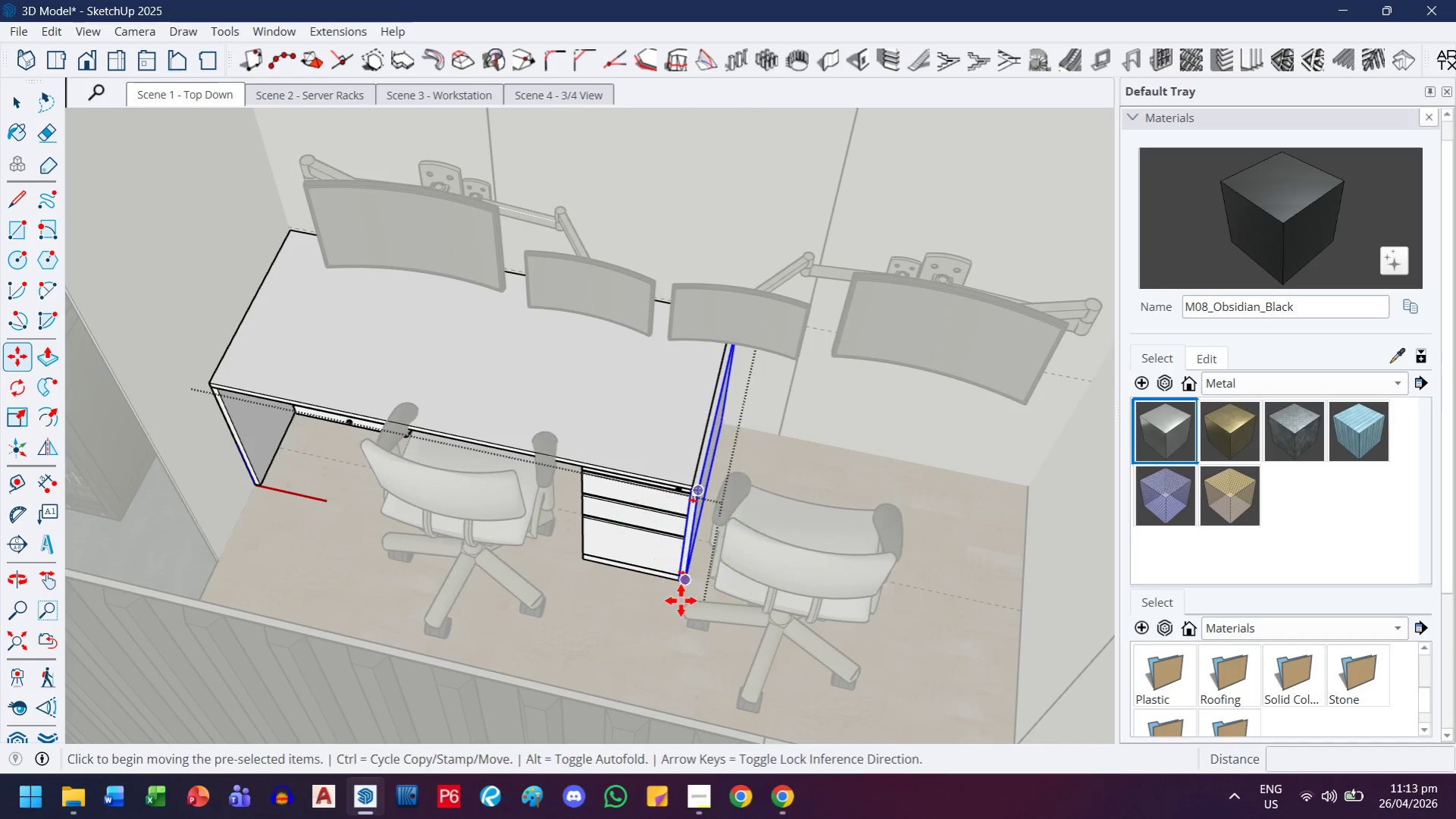 
key(Control+ControlLeft)
 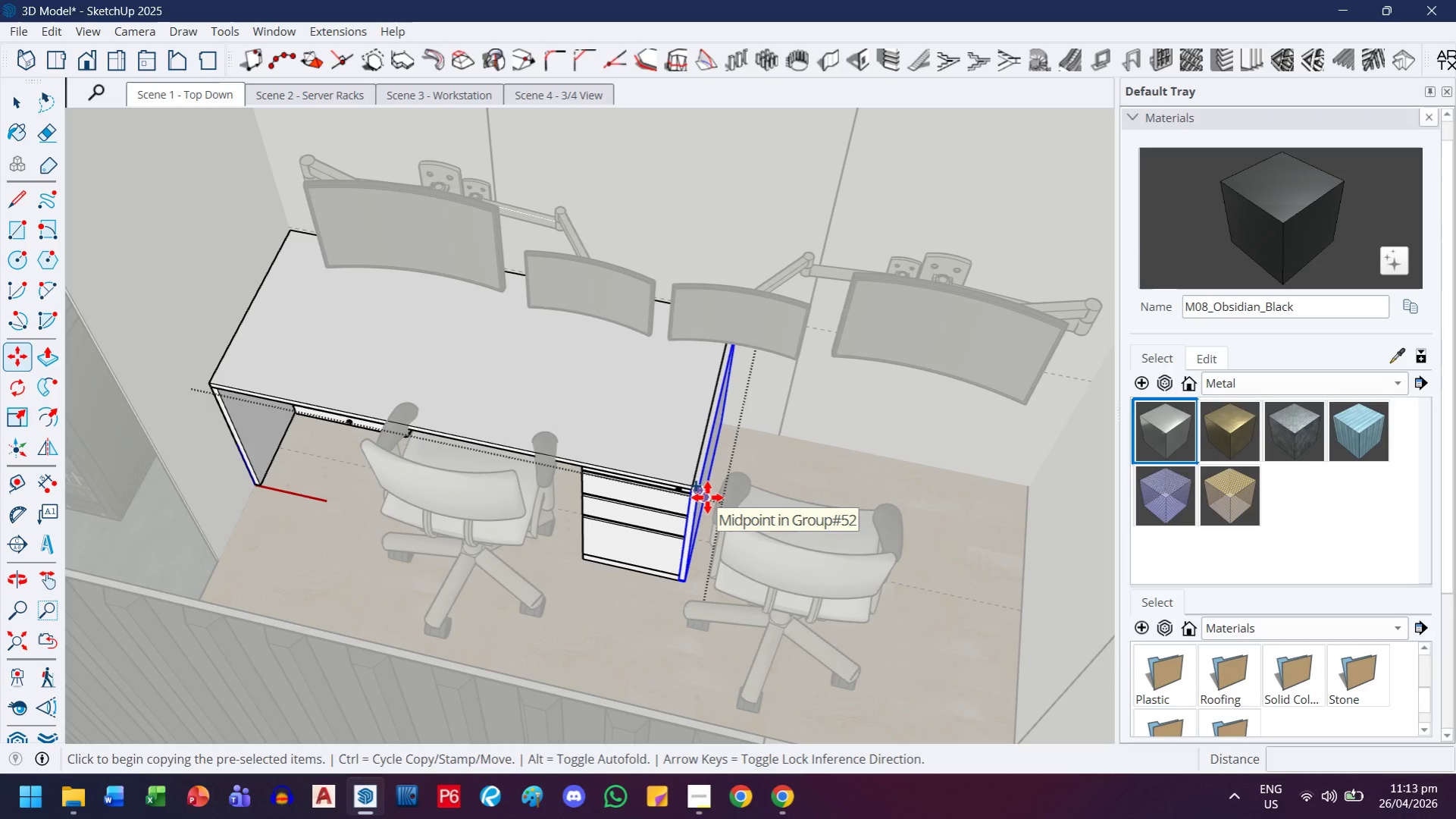 
left_click([707, 497])
 